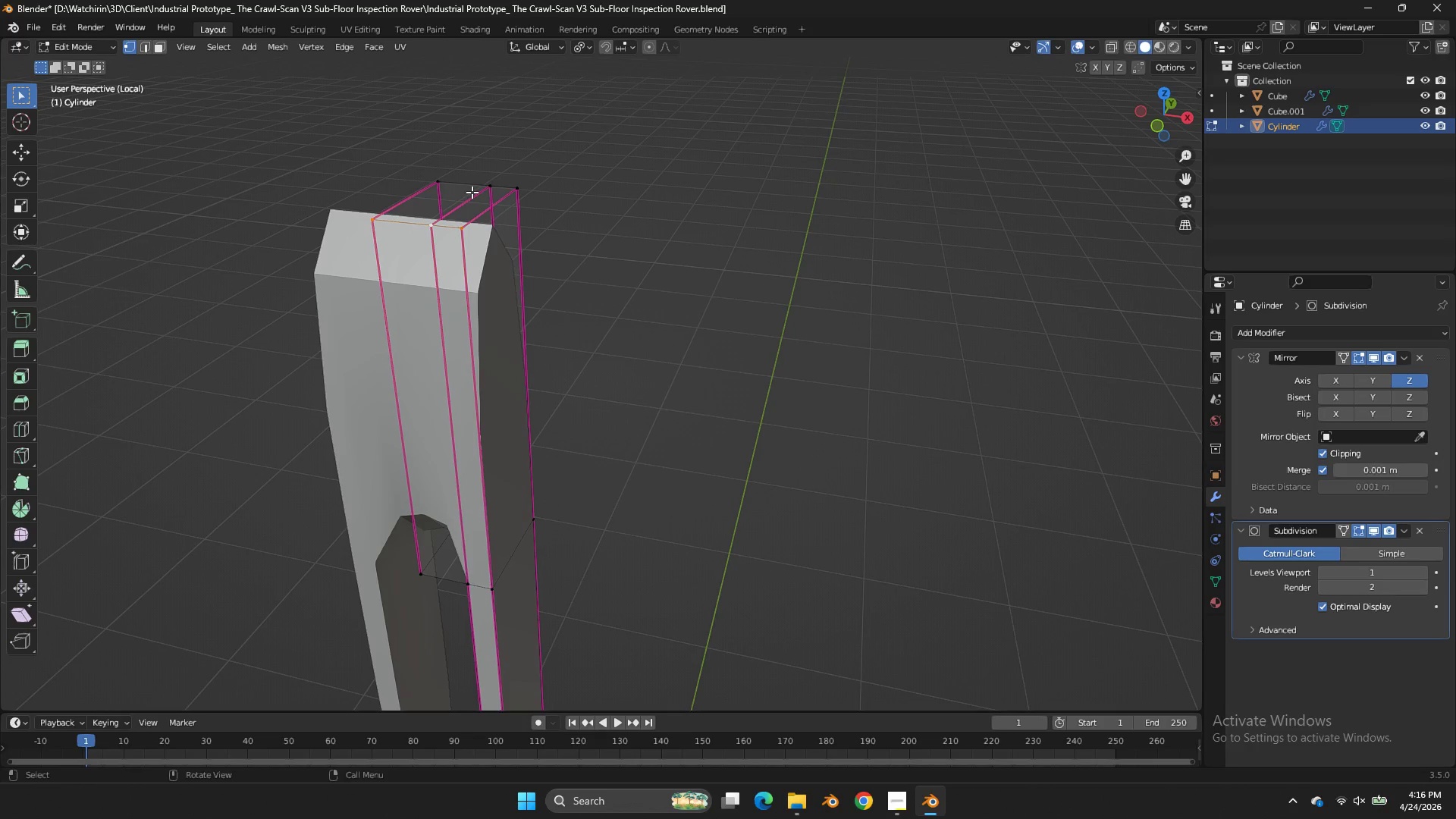 
key(Shift+E)
 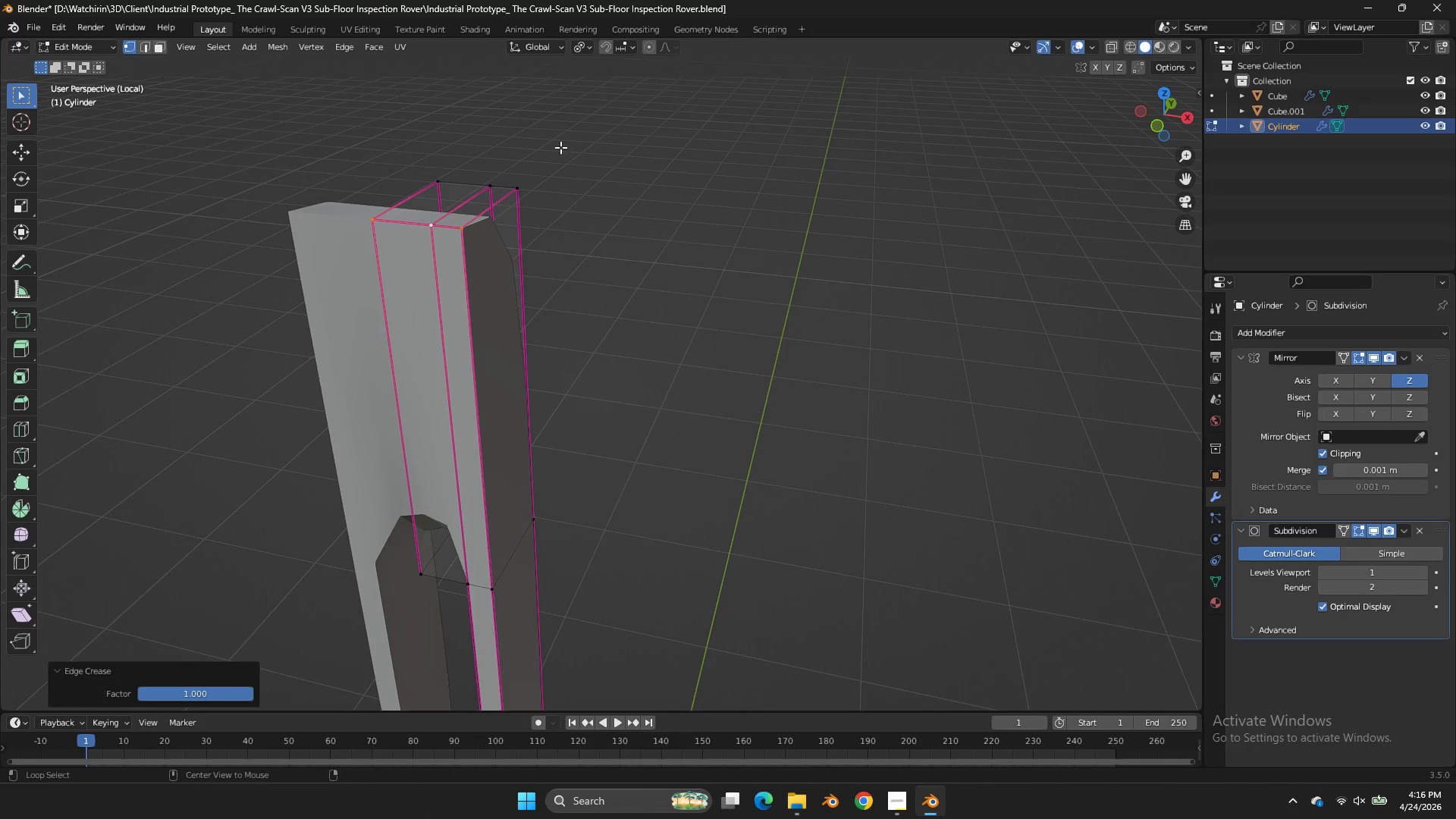 
hold_key(key=AltLeft, duration=0.61)
left_click([469, 180])
 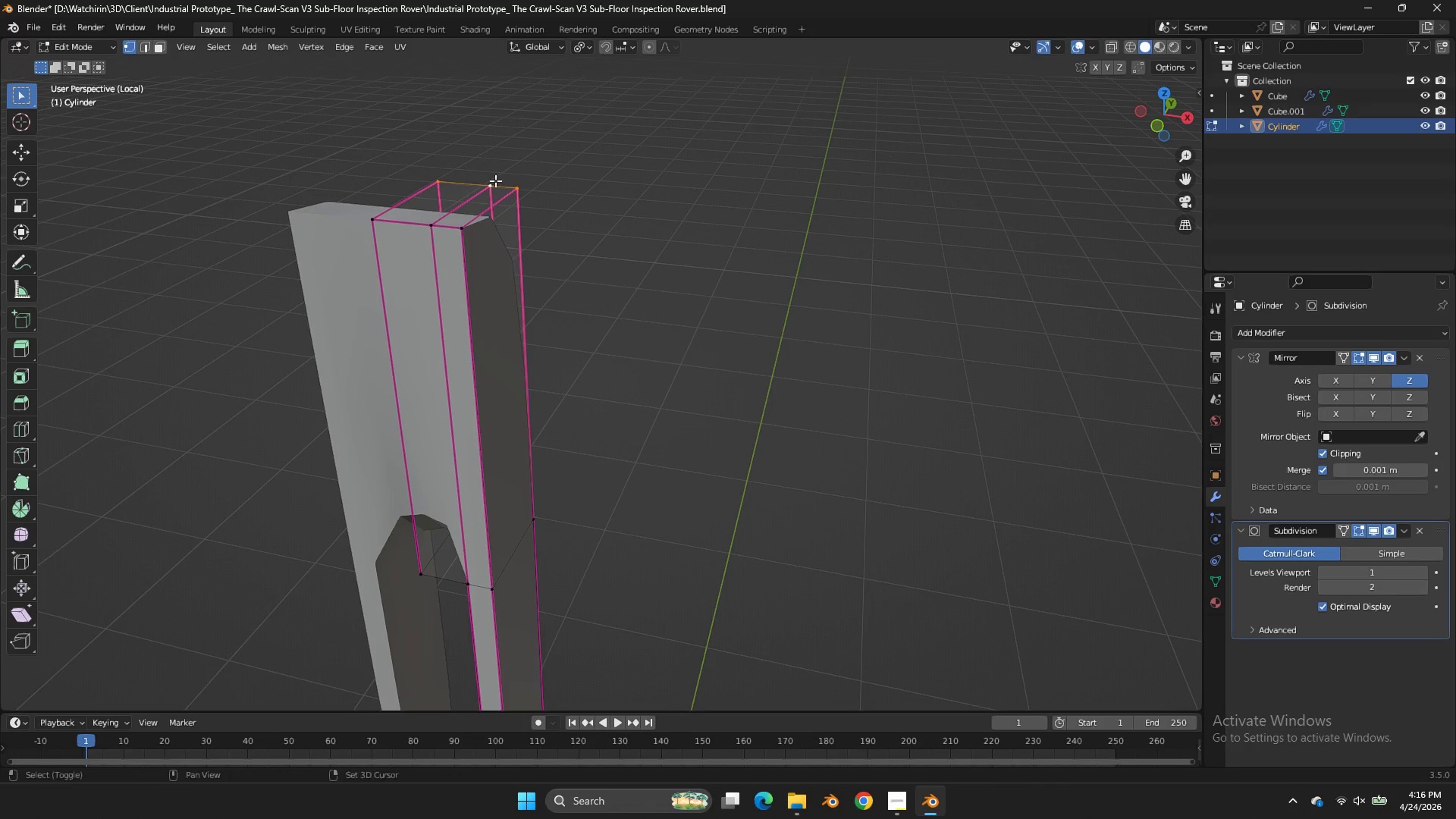 
key(Shift+E)
 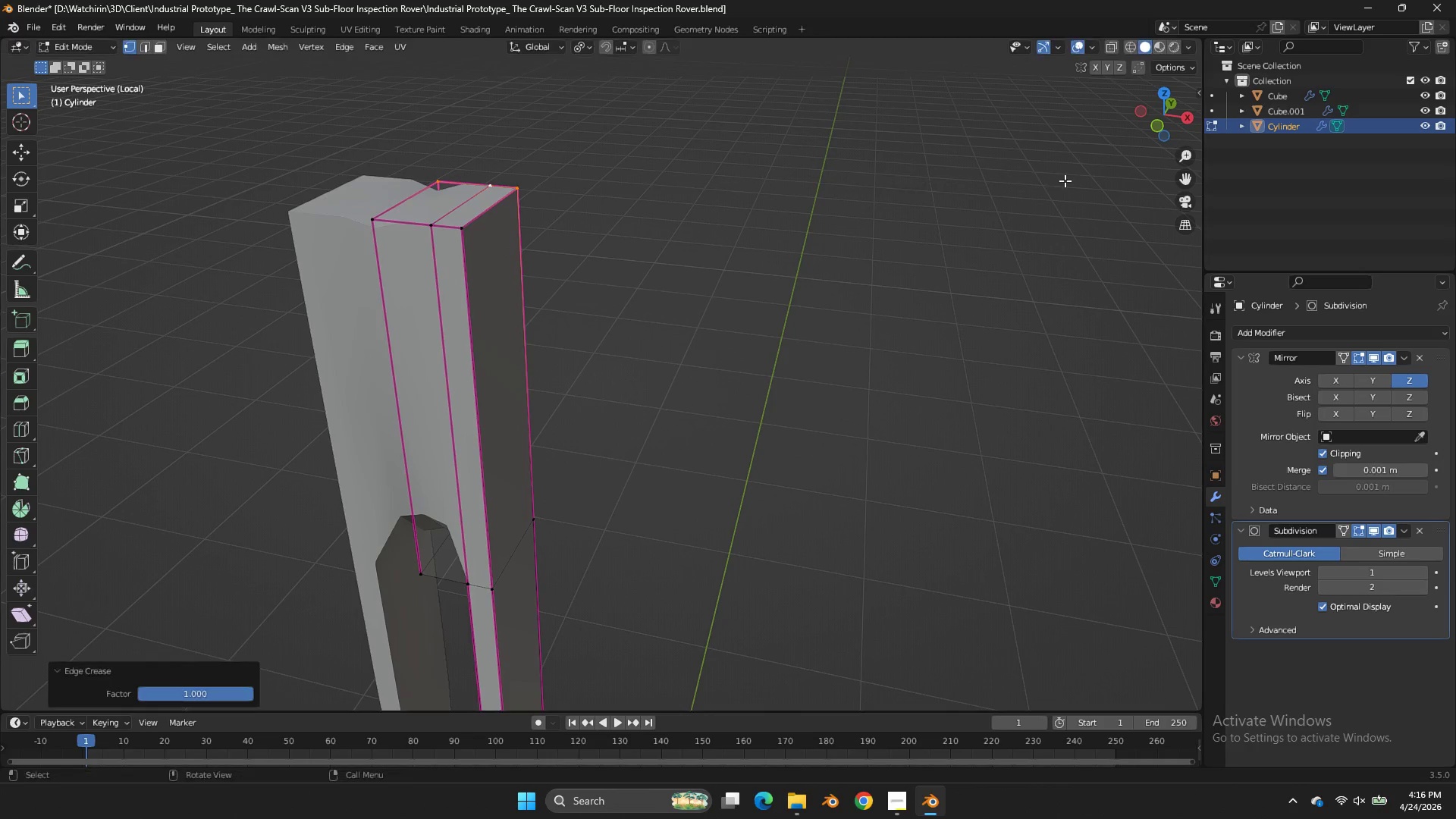 
left_click([1065, 180])
 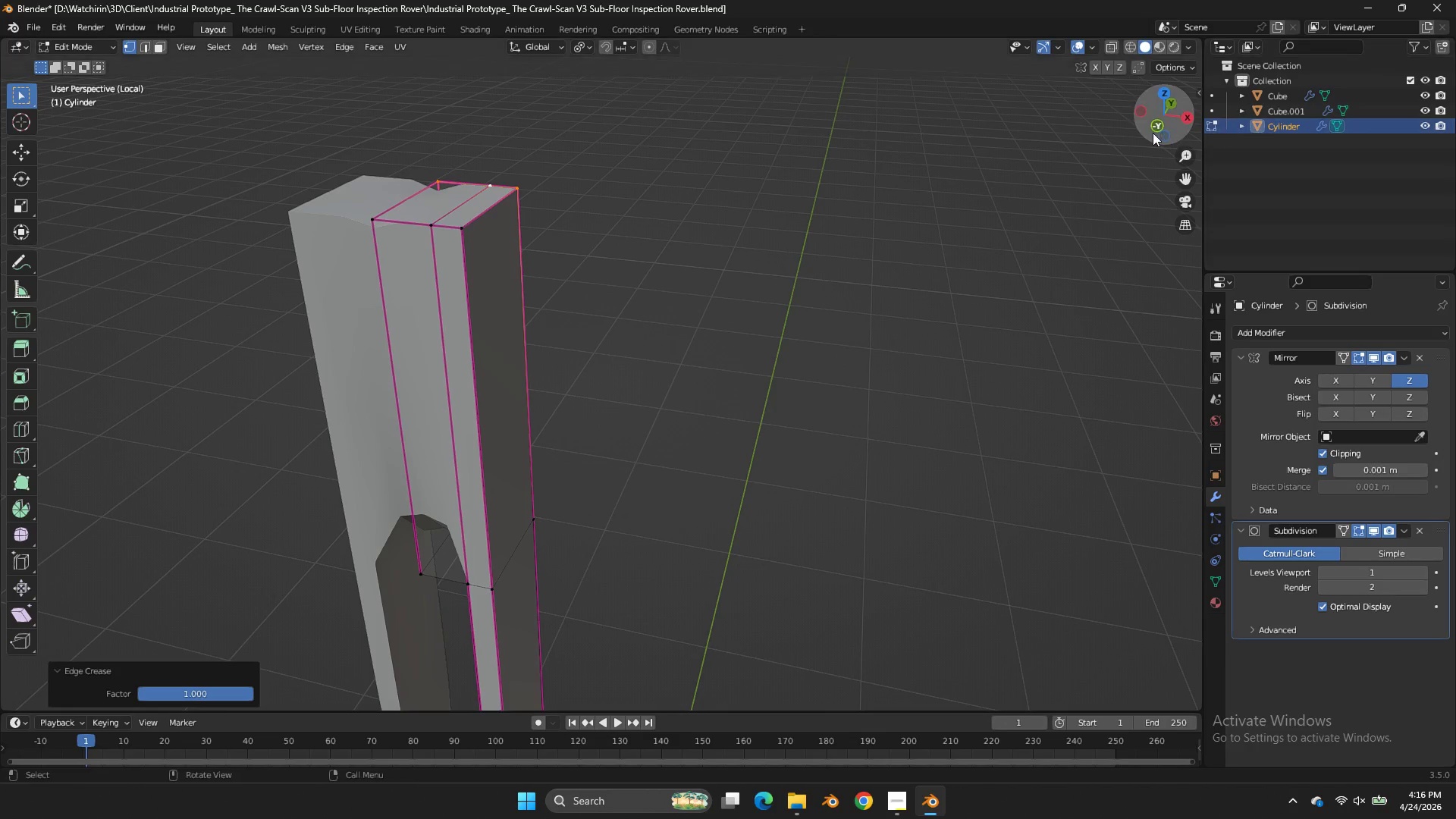 
left_click([1153, 124])
 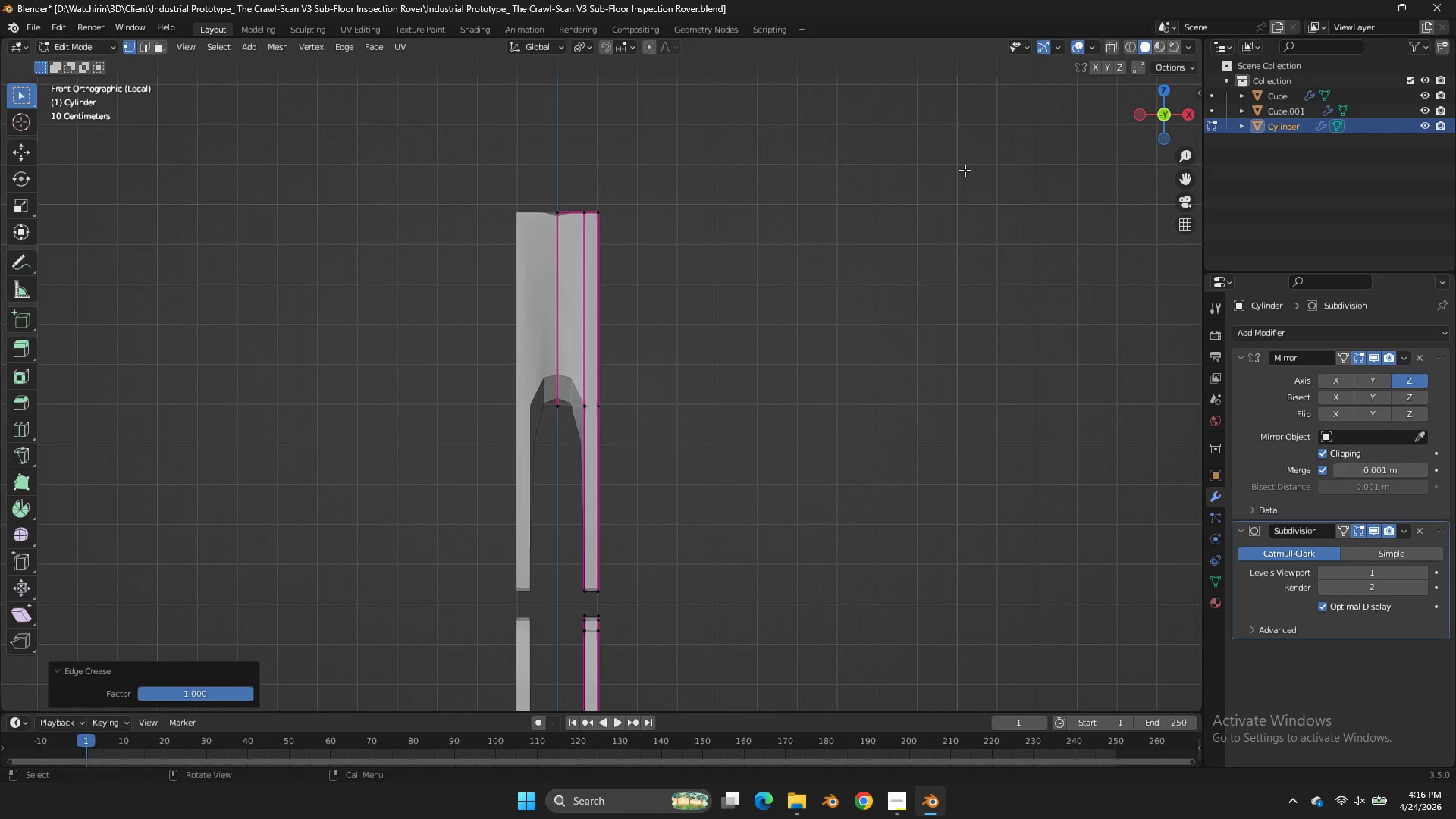 
key(Z)
 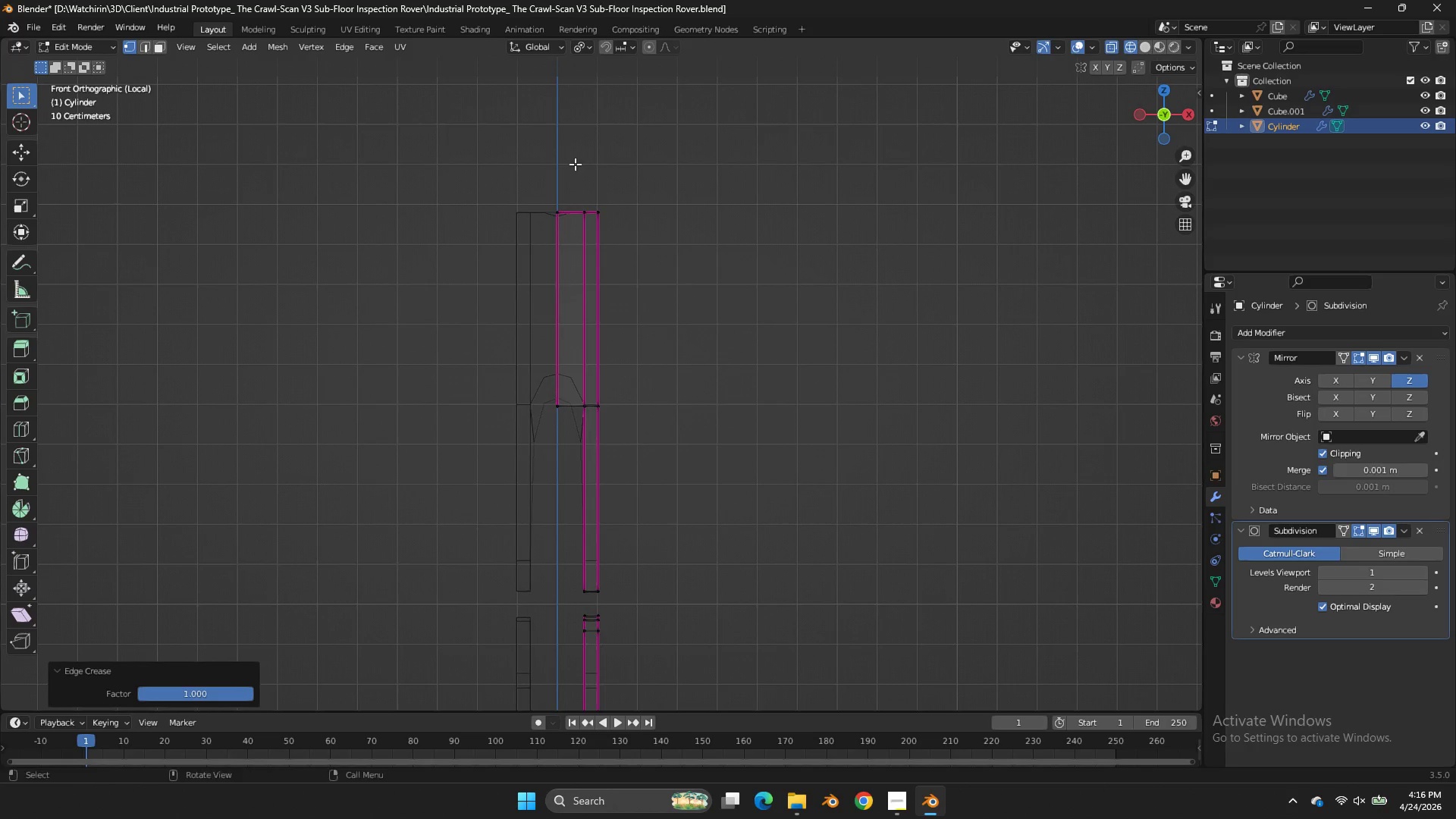 
scroll: coordinate [1127, 149], scroll_direction: down, amount: 2.0
 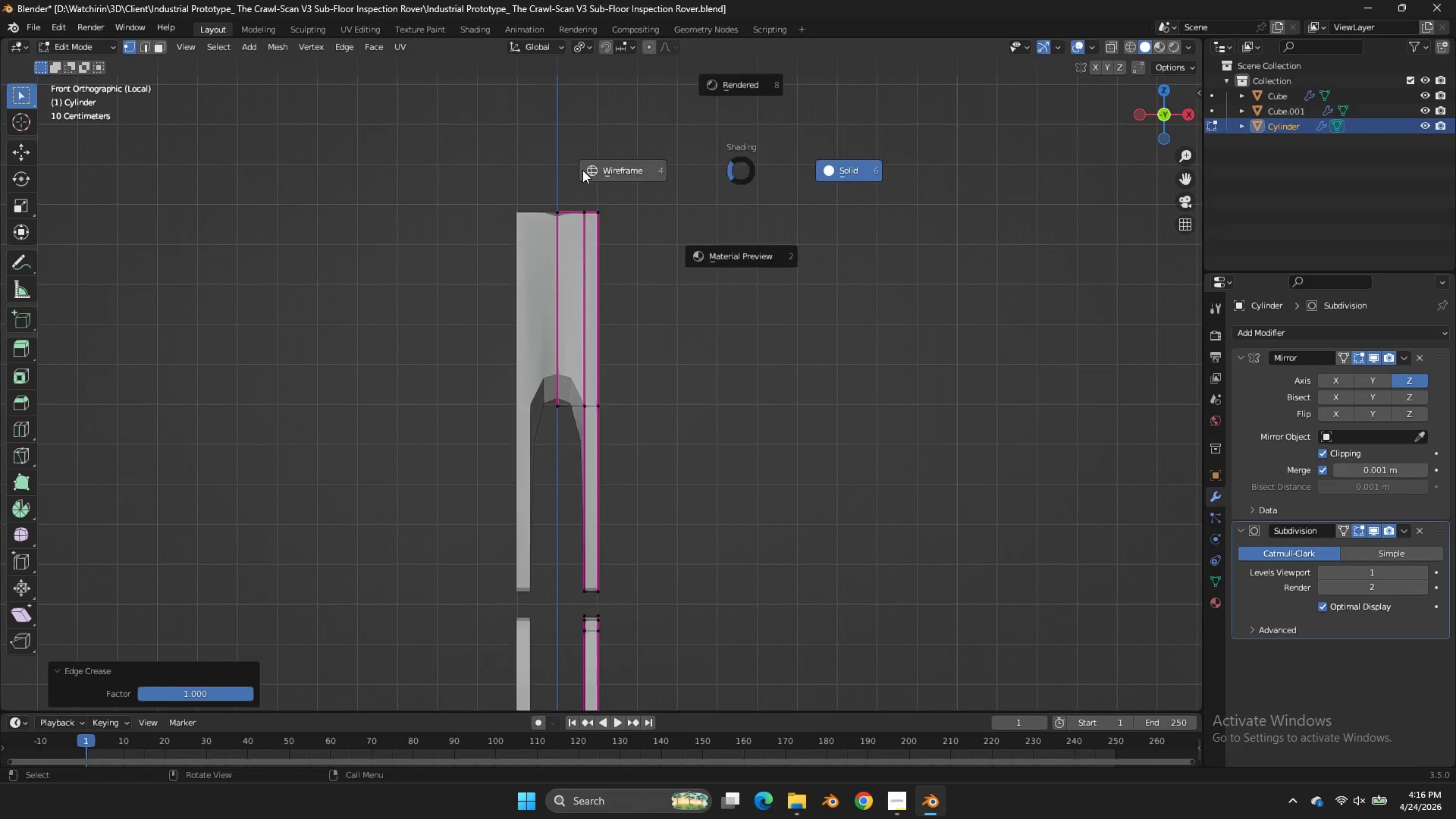 
left_click_drag(start_coordinate=[575, 164], to_coordinate=[513, 535])
 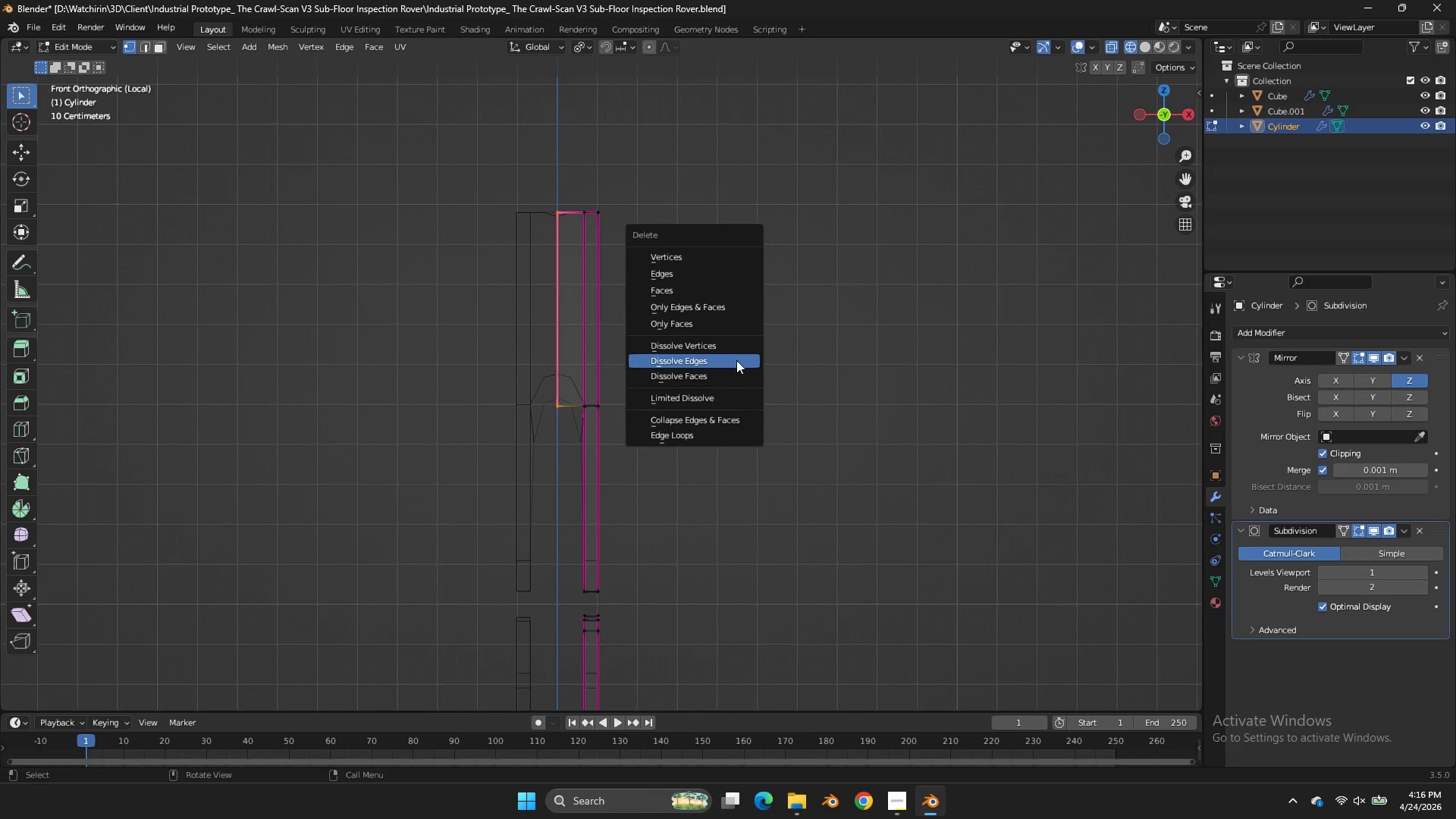 
key(X)
 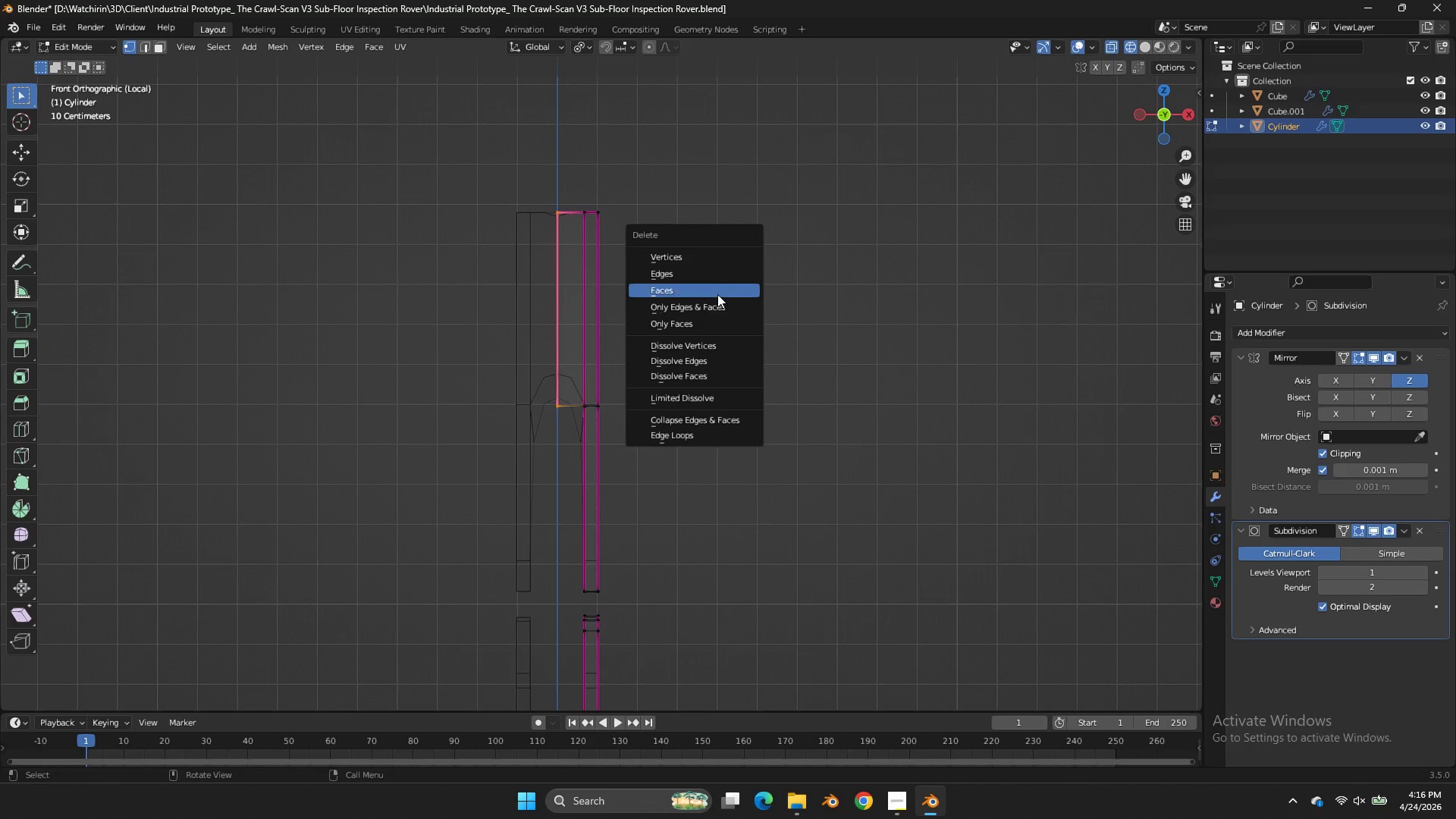 
left_click([715, 289])
 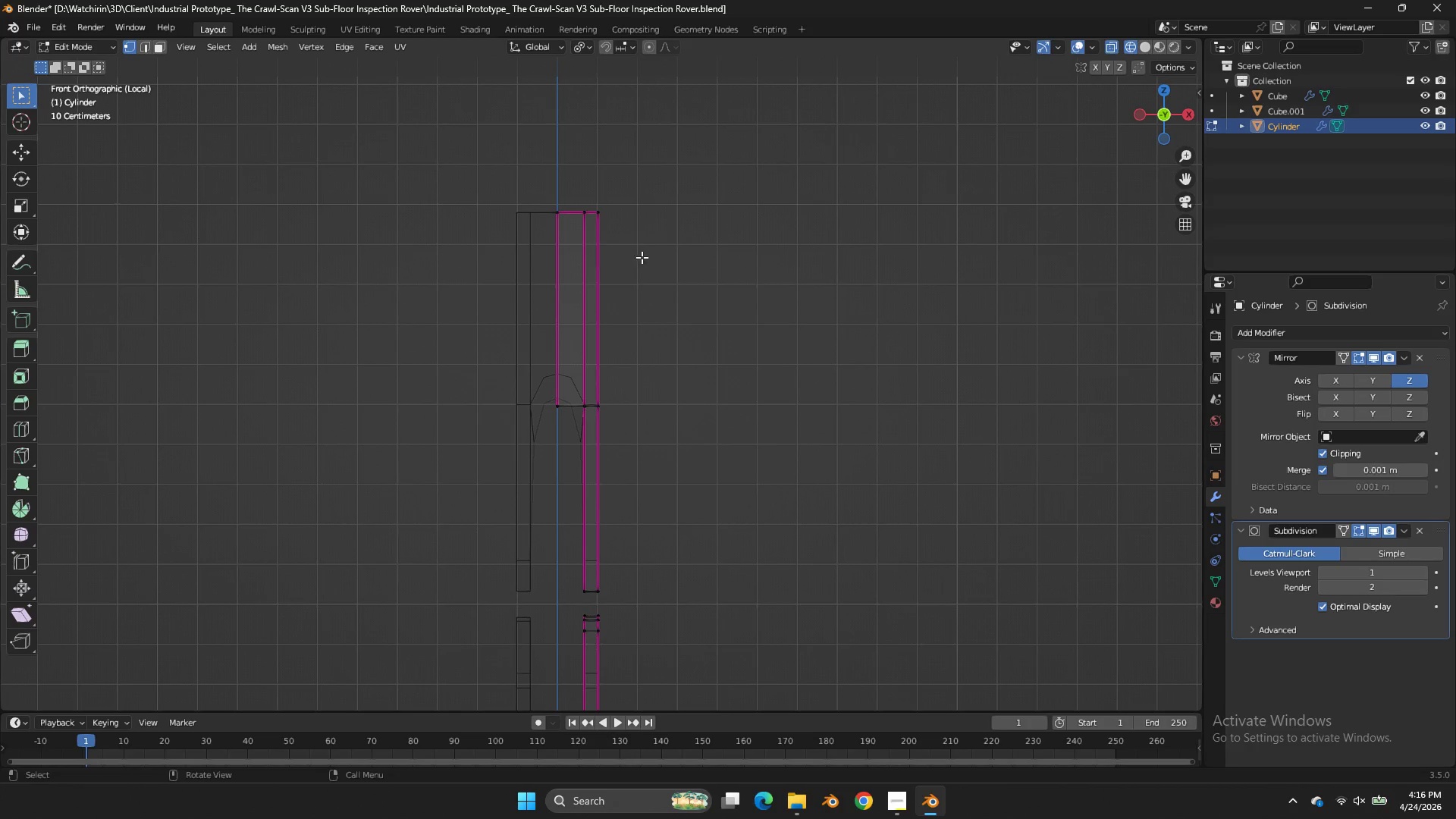 
key(Z)
 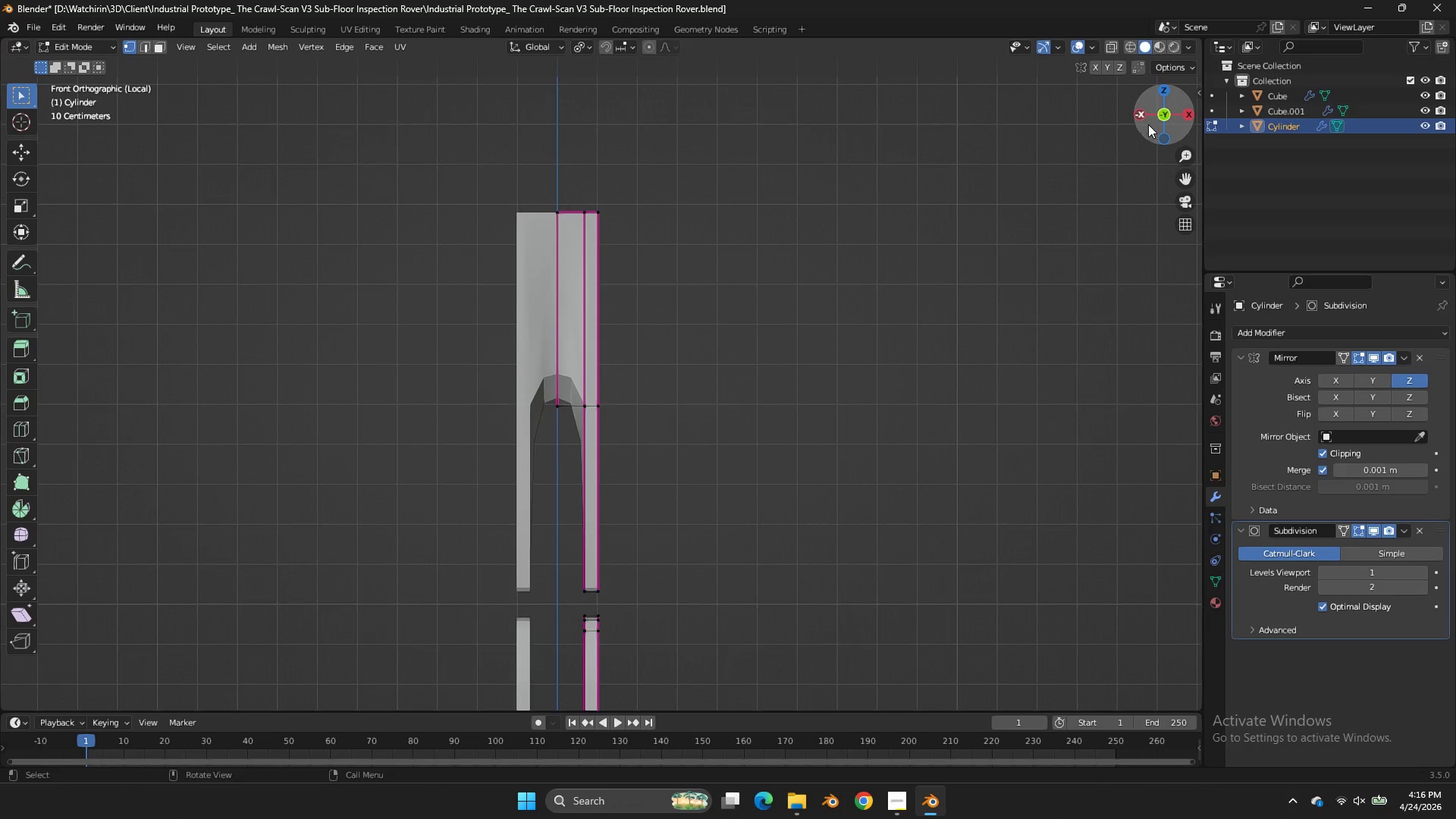 
left_click_drag(start_coordinate=[1153, 135], to_coordinate=[1171, 93])
 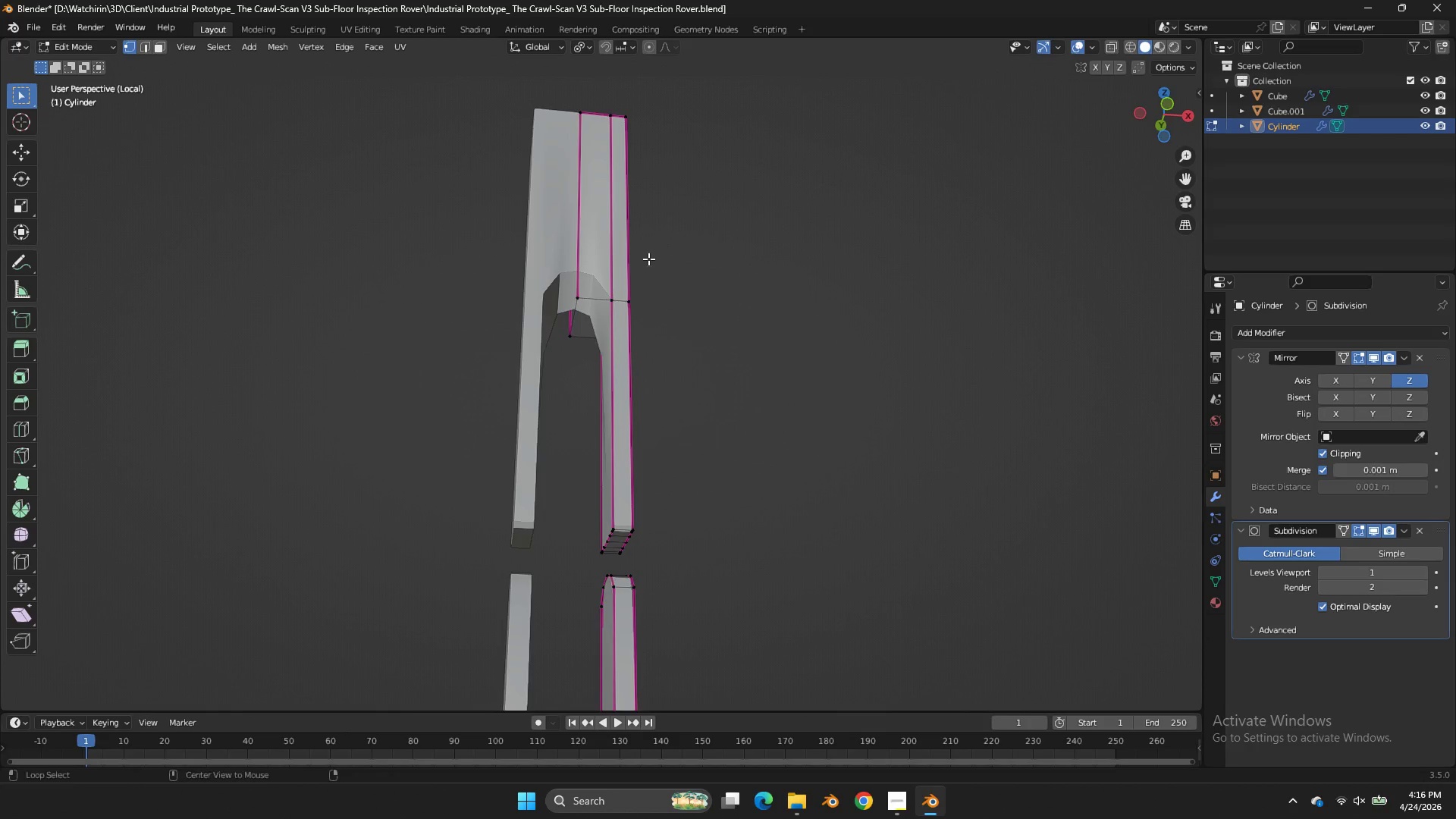 
hold_key(key=AltLeft, duration=0.88)
left_click([594, 307])
 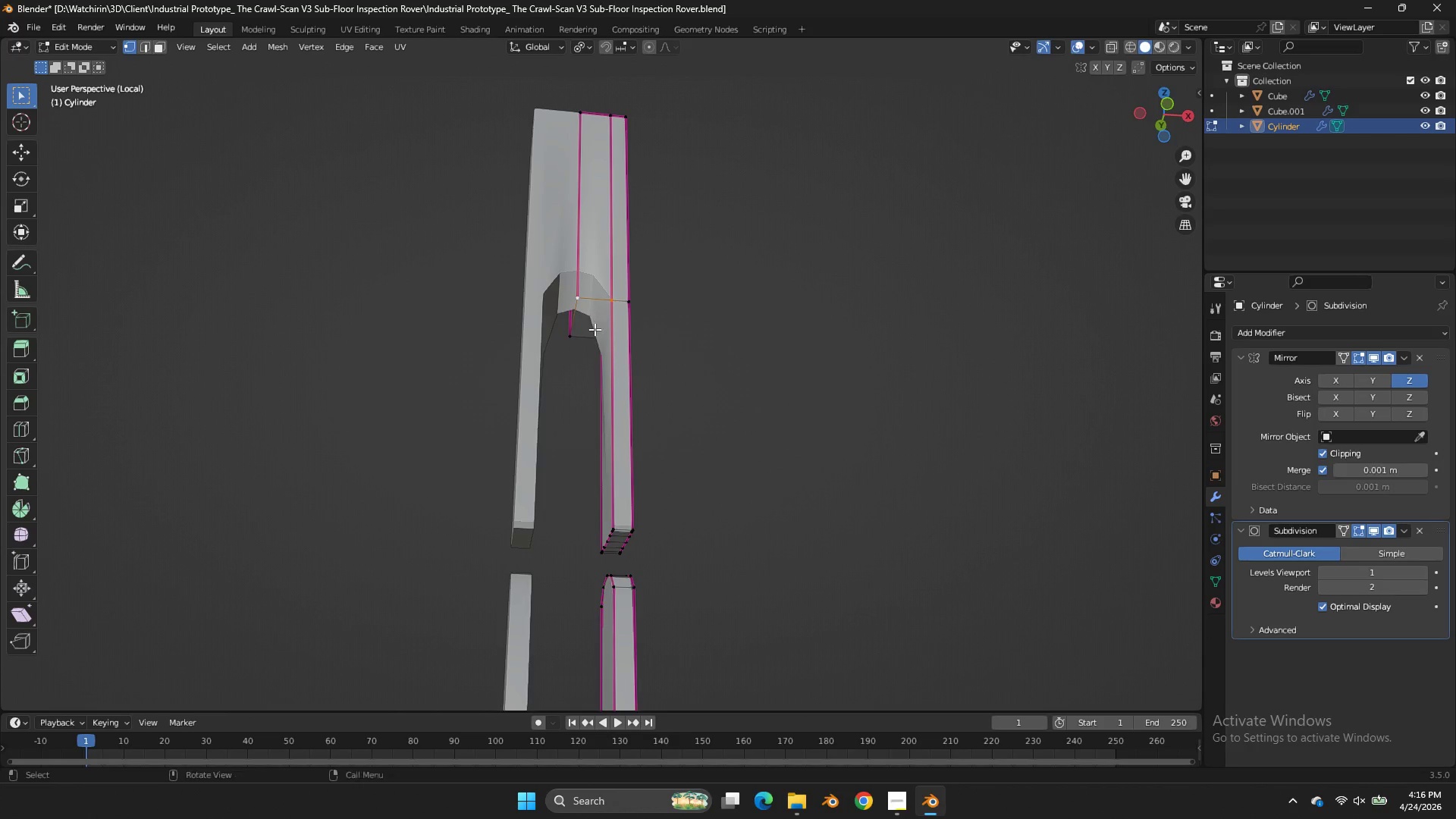 
key(Alt+AltLeft)
 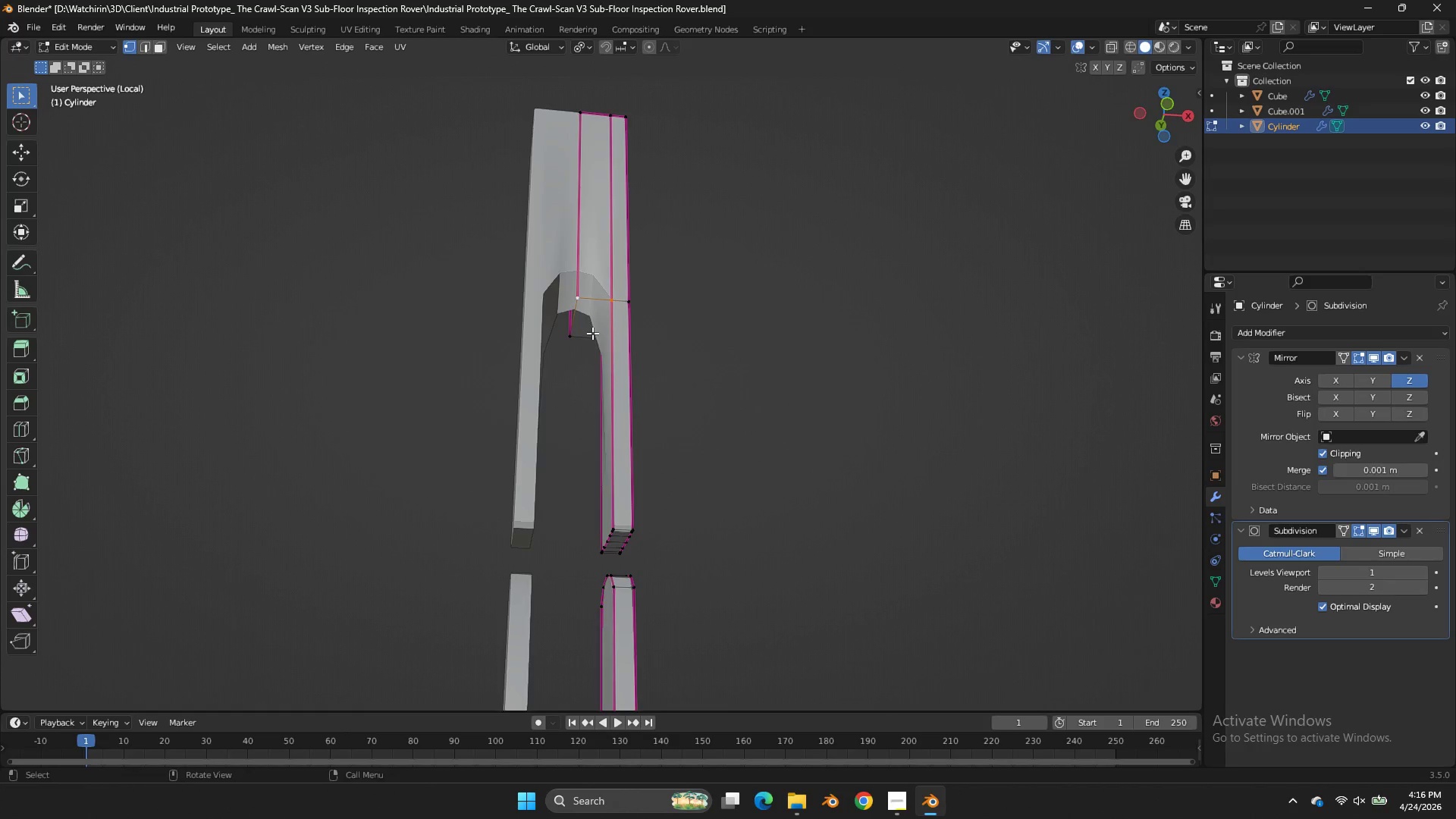 
key(Z)
 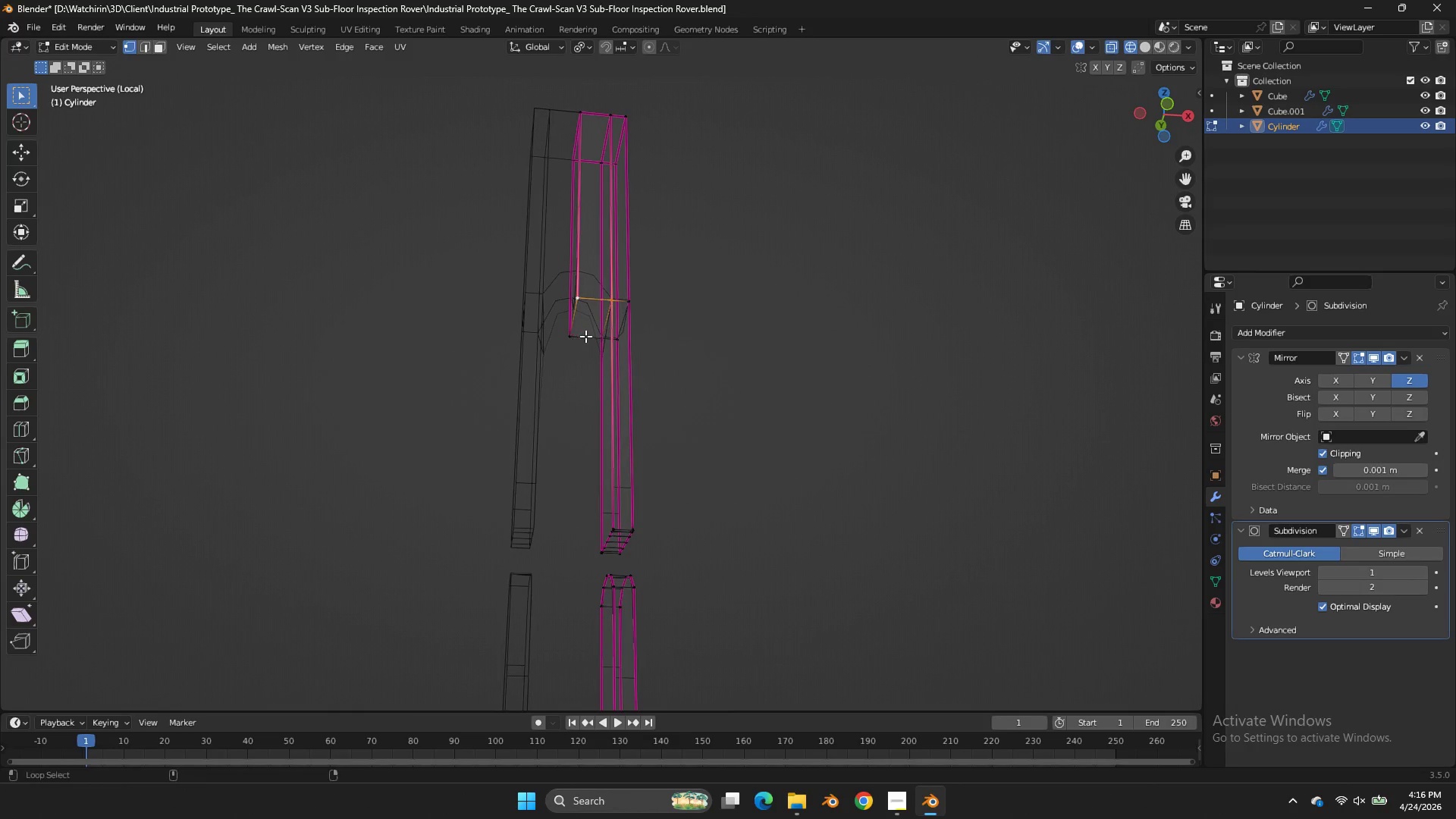 
hold_key(key=AltLeft, duration=0.83)
hold_key(key=ShiftLeft, duration=0.77)
left_click([585, 336])
 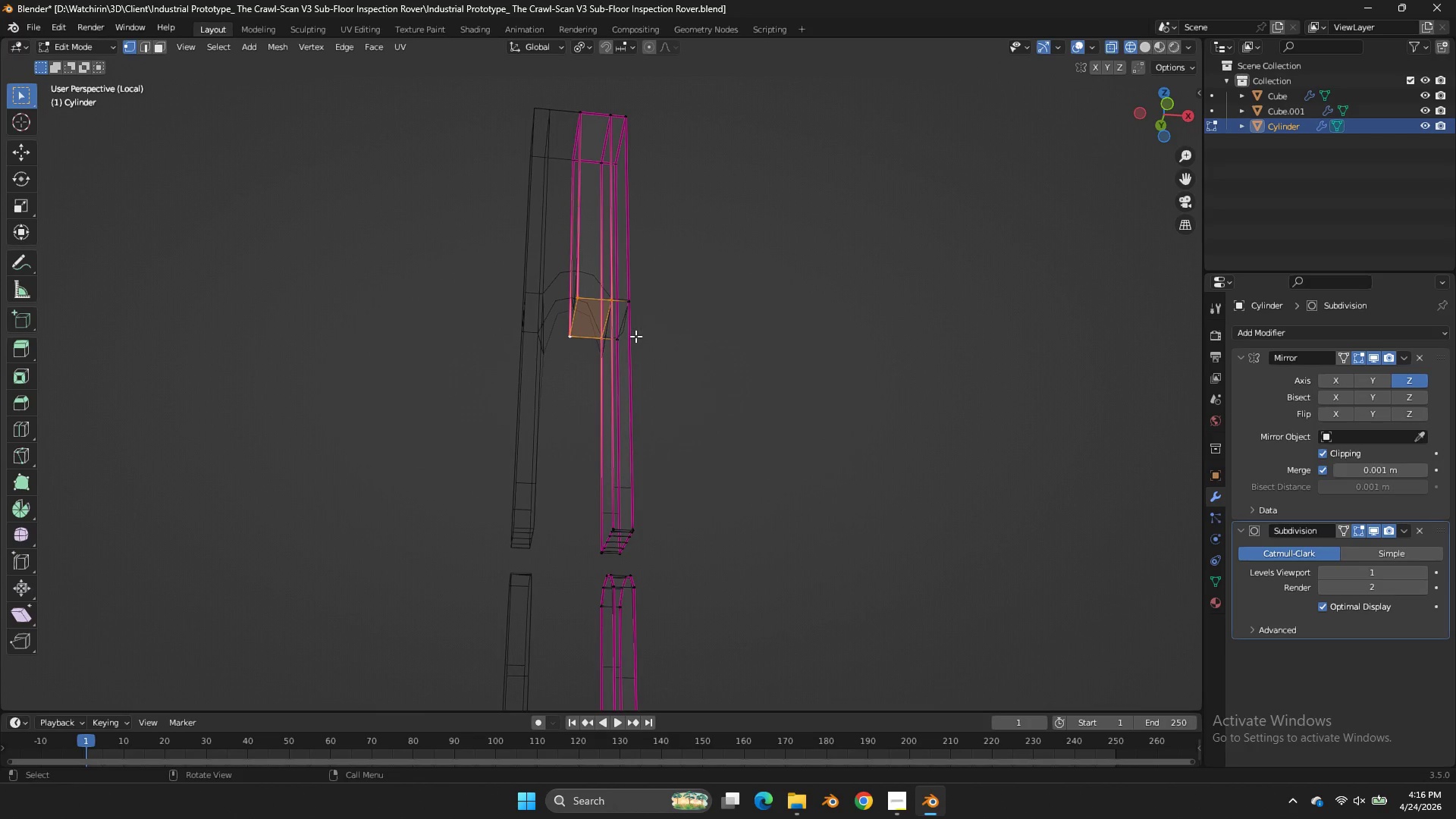 
key(Shift+E)
 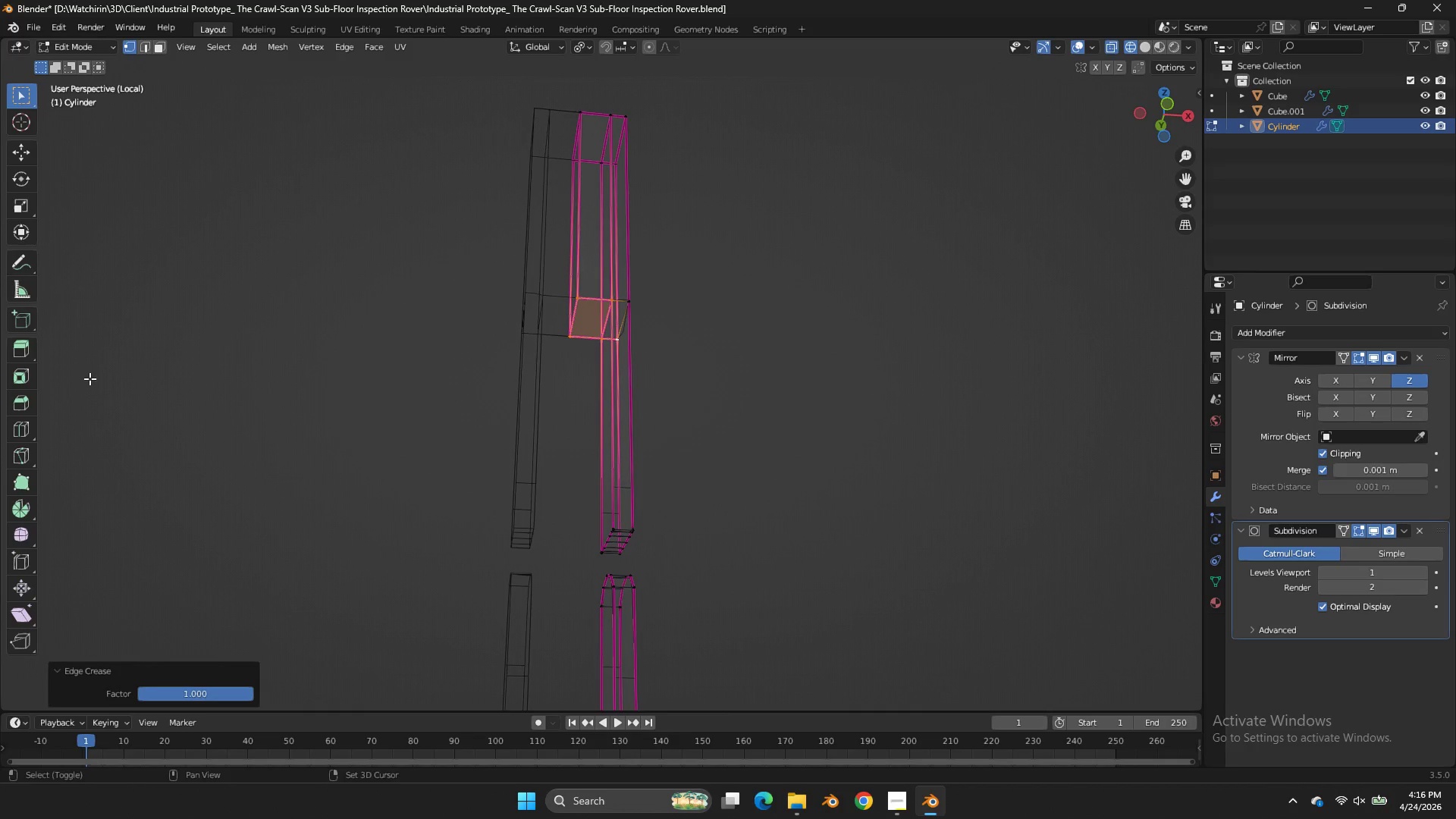 
left_click_drag(start_coordinate=[89, 378], to_coordinate=[152, 372])
 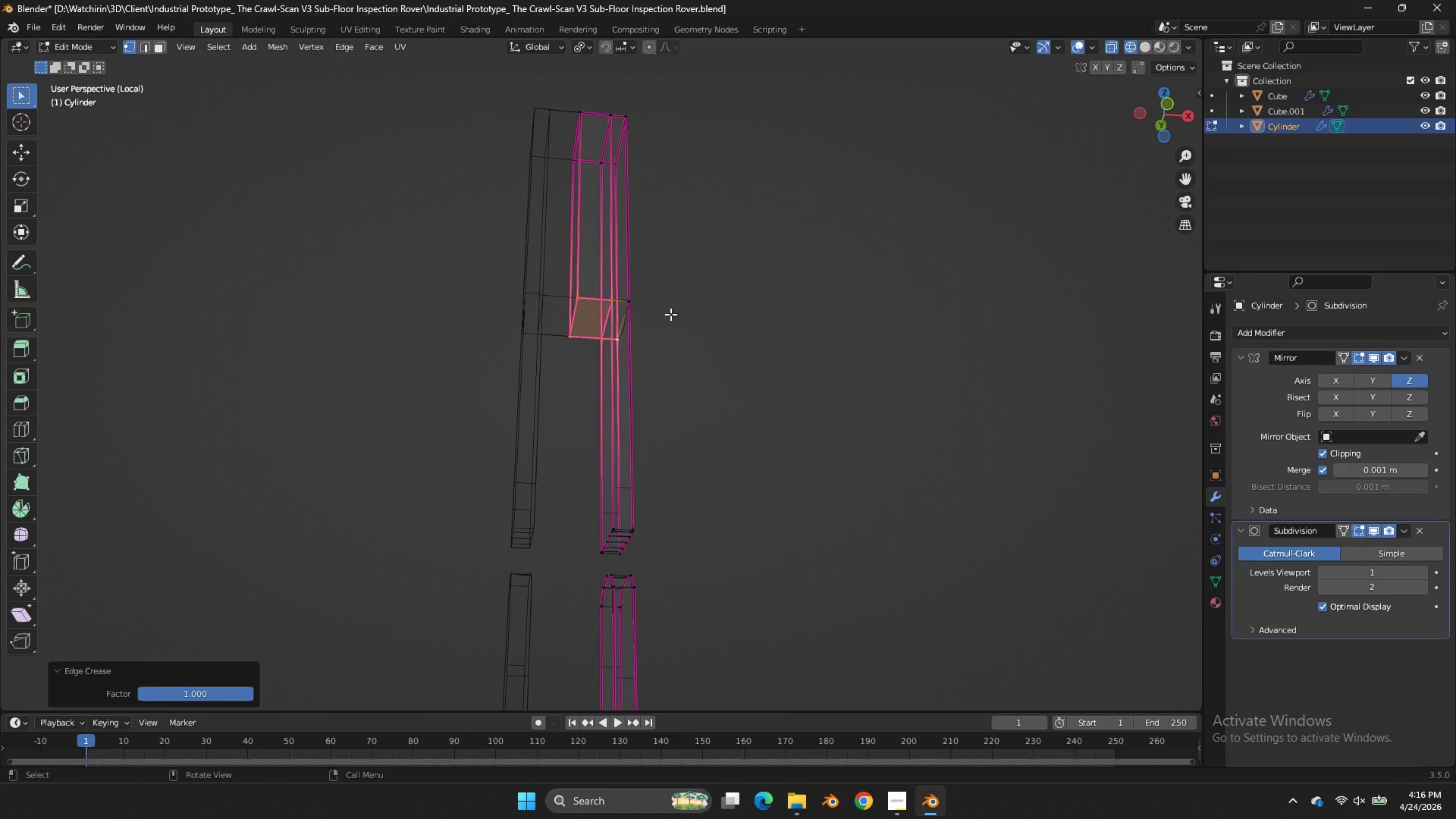 
hold_key(key=AltLeft, duration=1.06)
left_click([627, 316])
 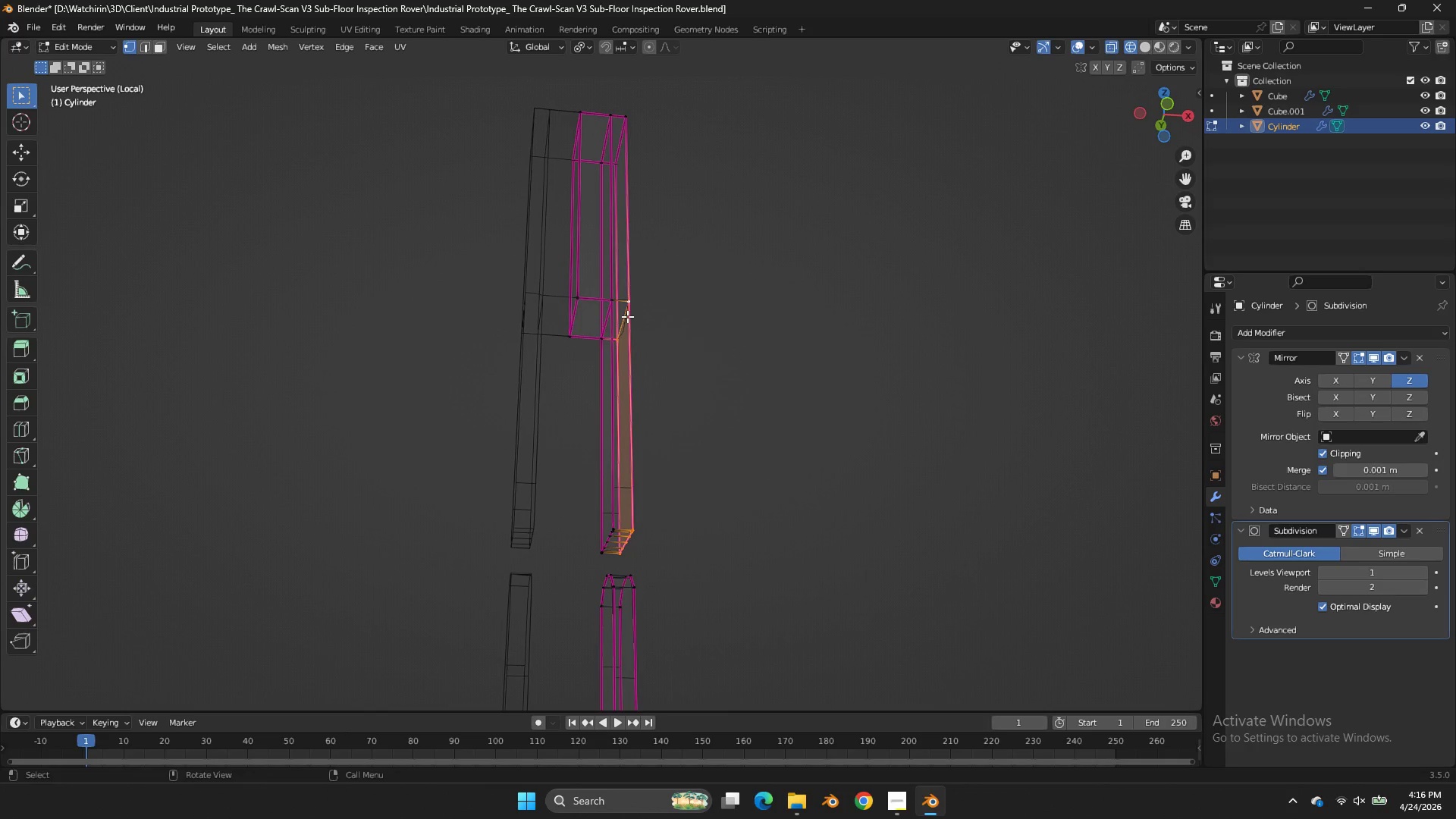 
key(Shift+E)
 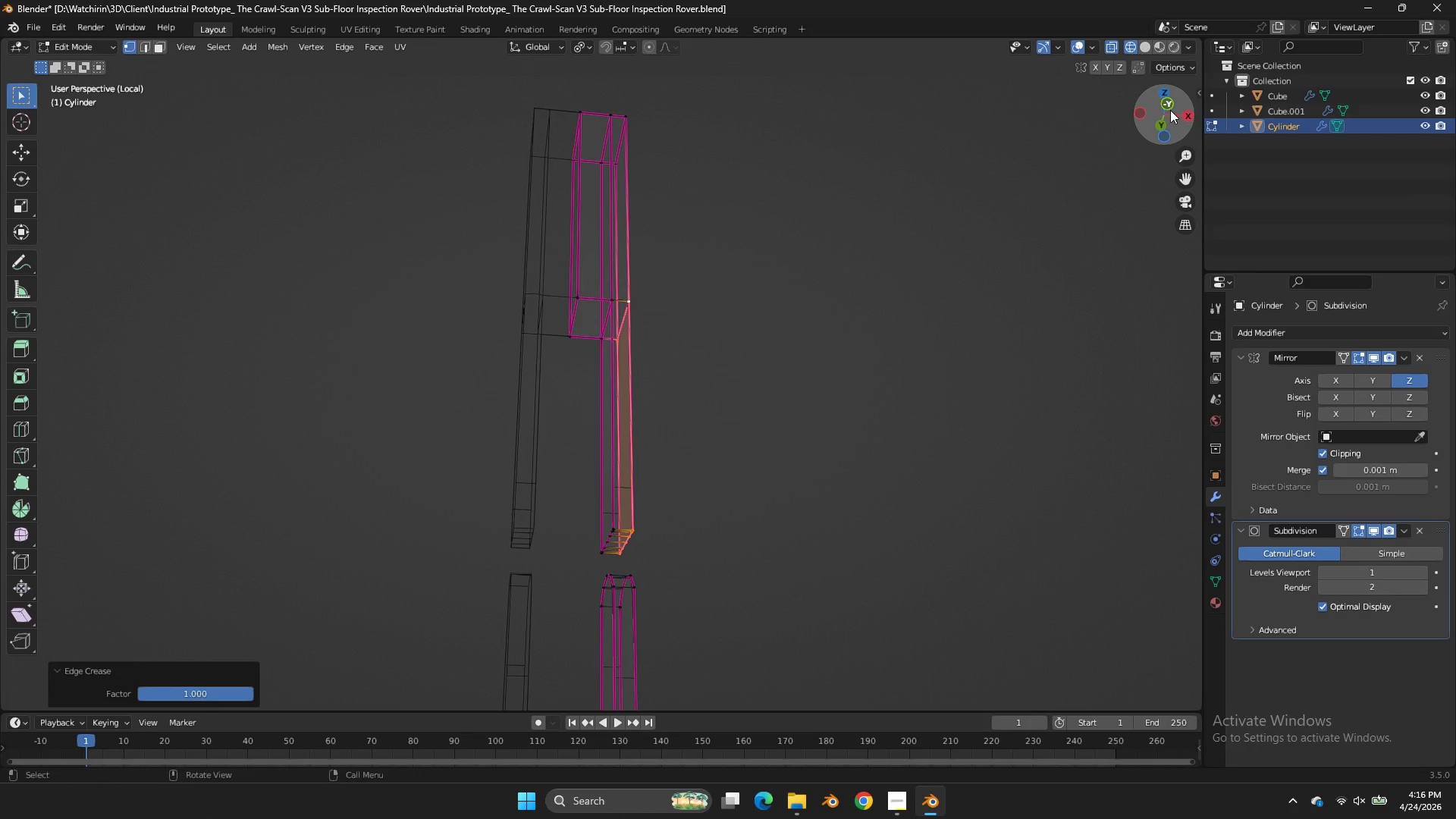 
left_click([1181, 117])
 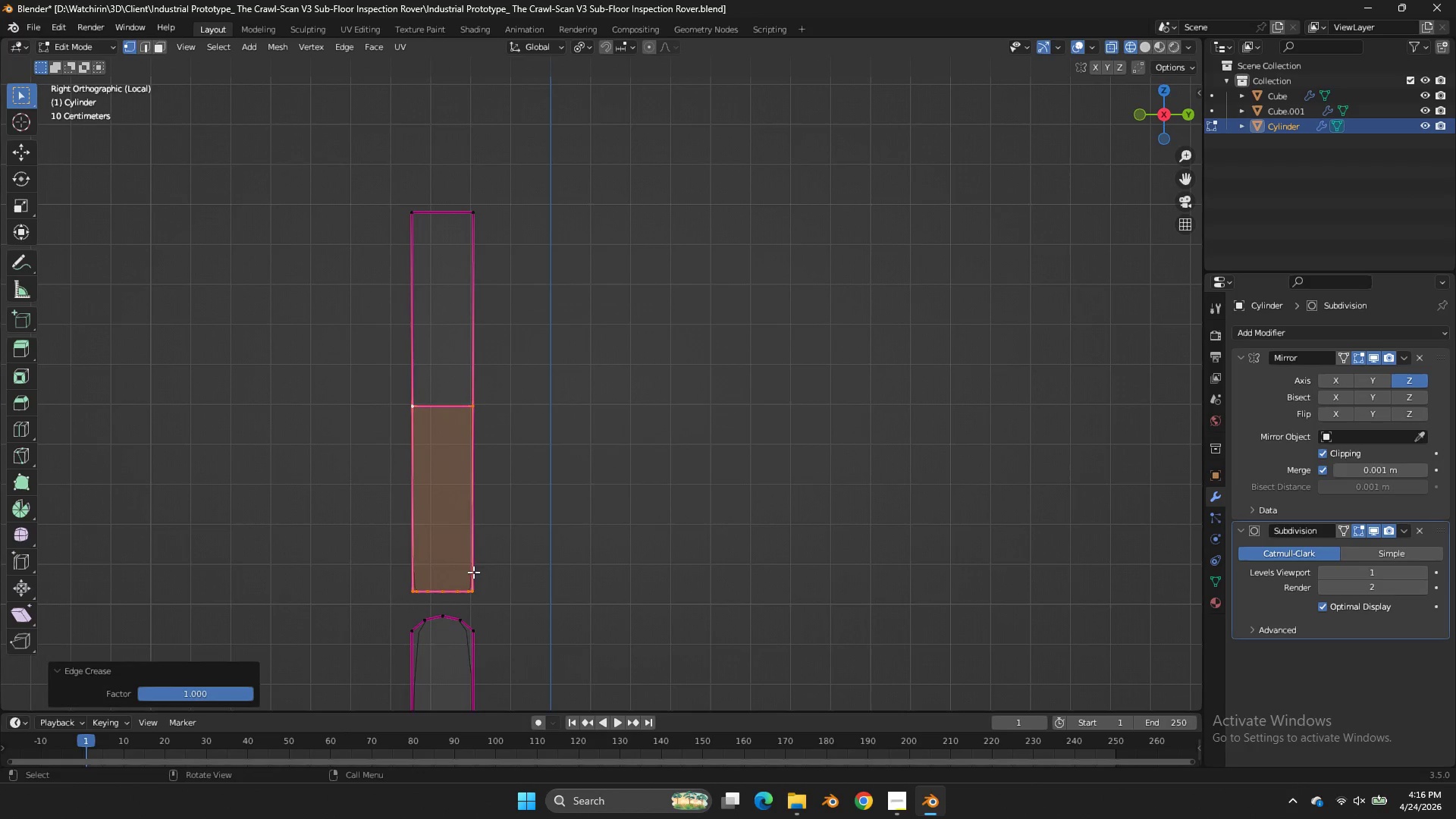 
left_click_drag(start_coordinate=[464, 575], to_coordinate=[423, 595])
 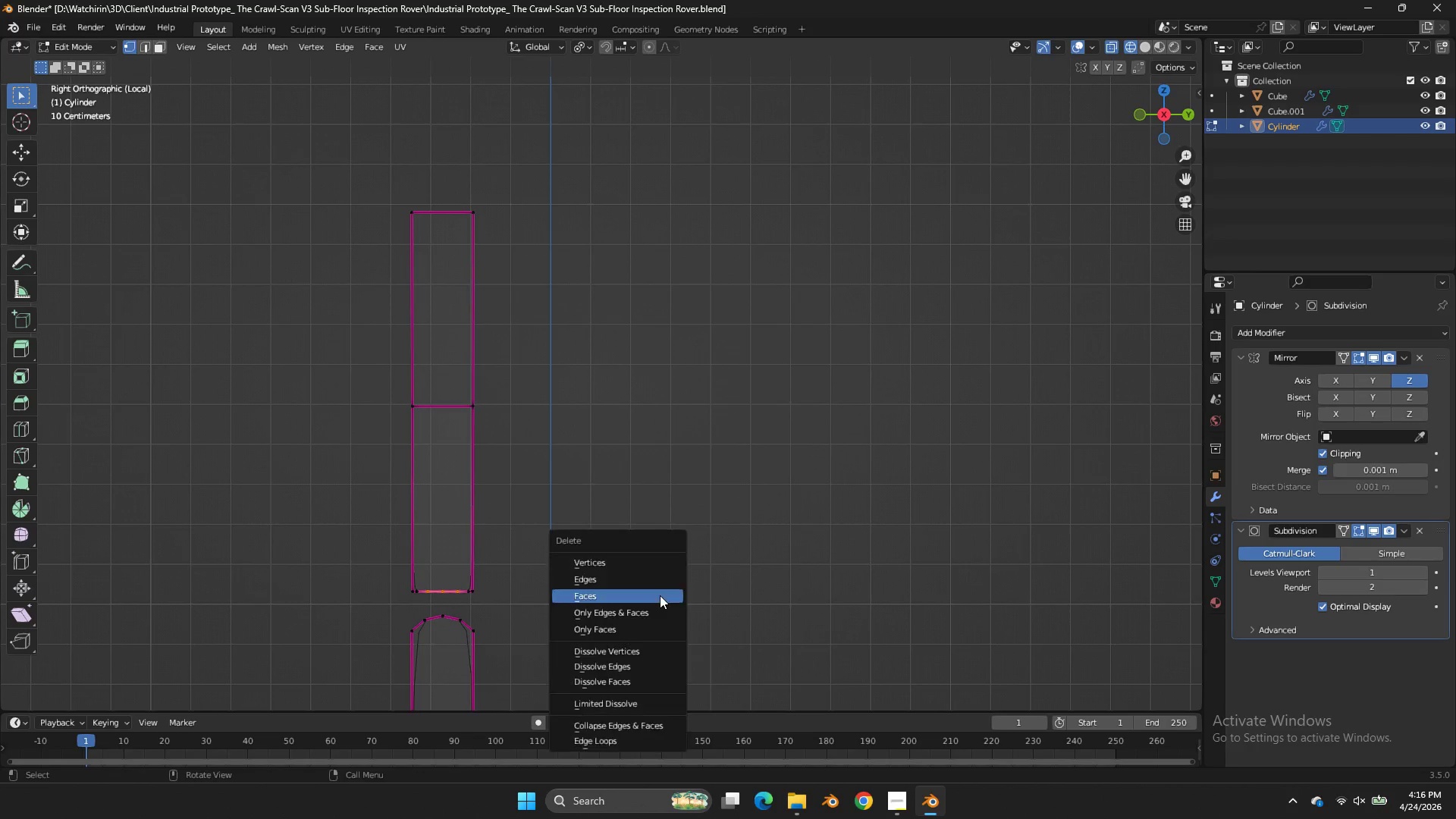 
key(X)
 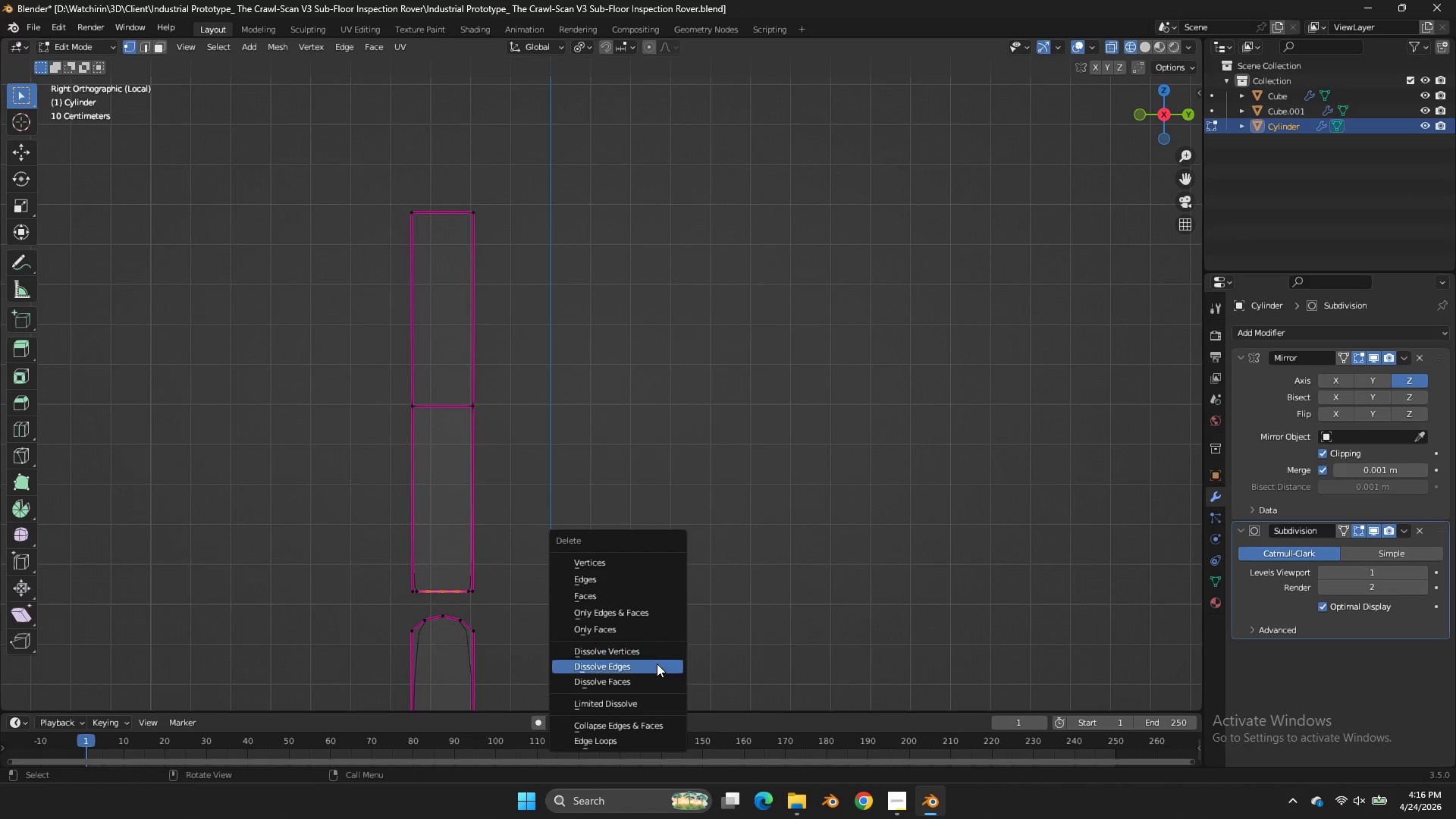 
left_click([657, 664])
 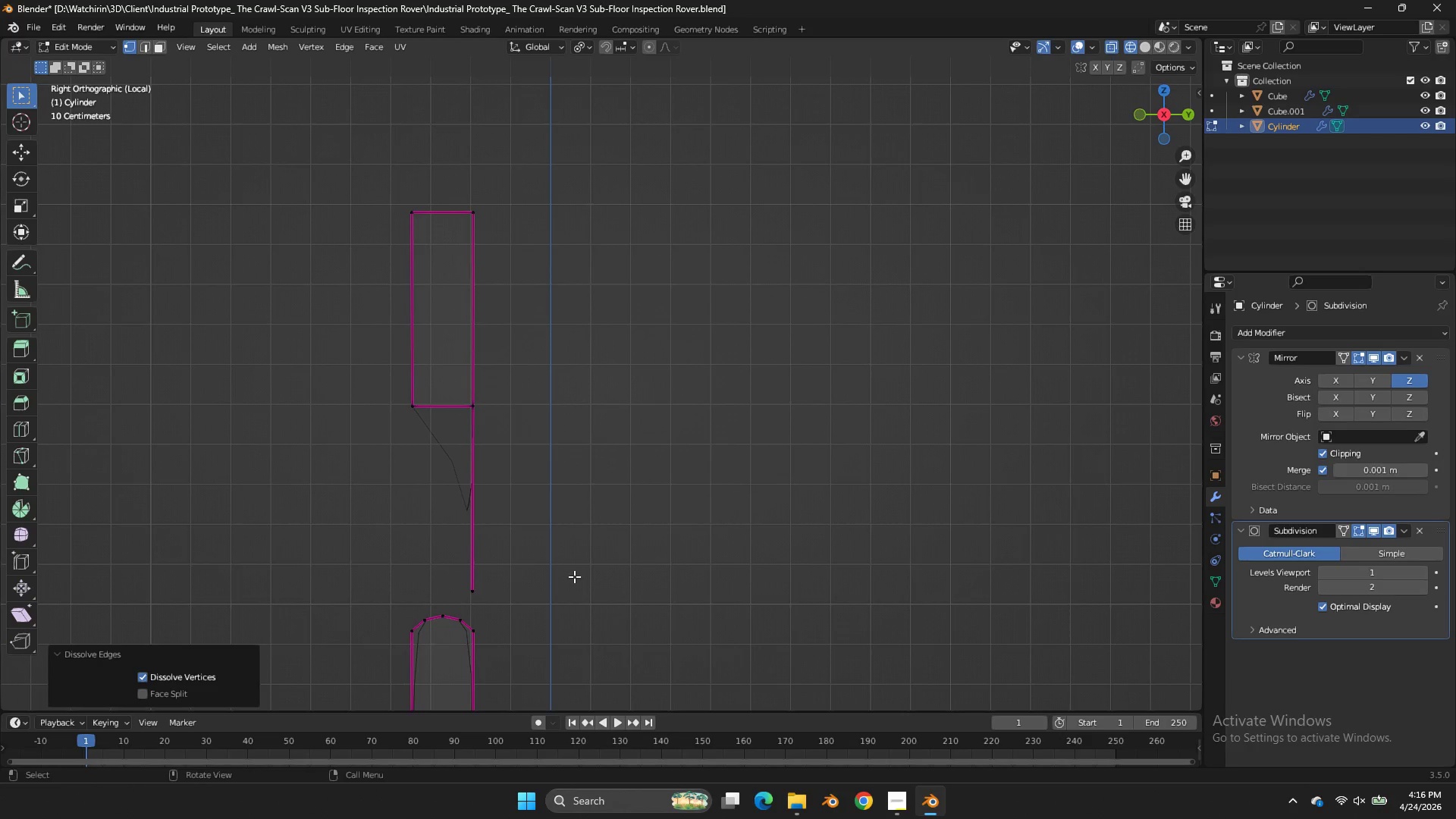 
key(Control+ControlLeft)
 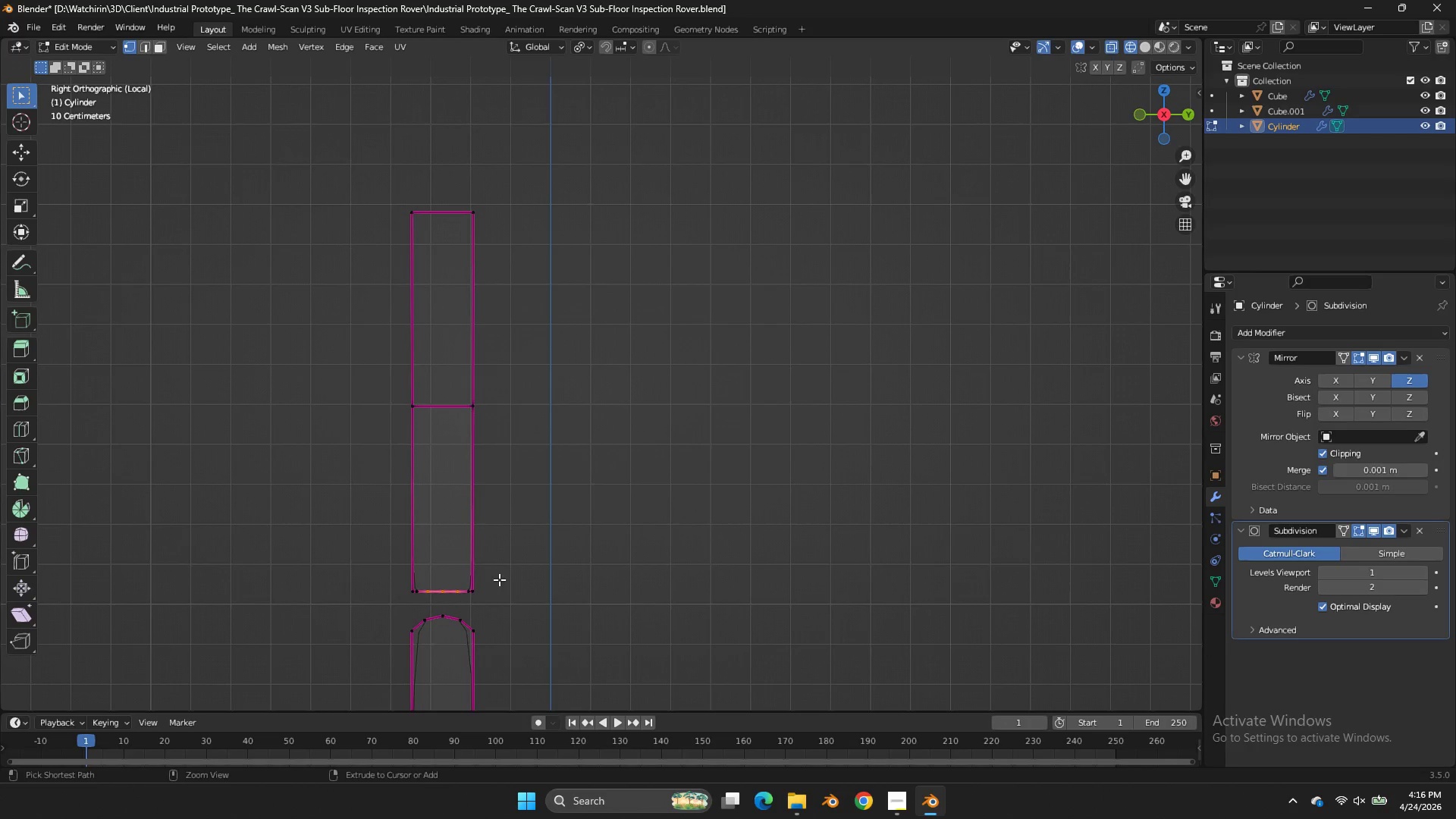 
key(Control+Z)
 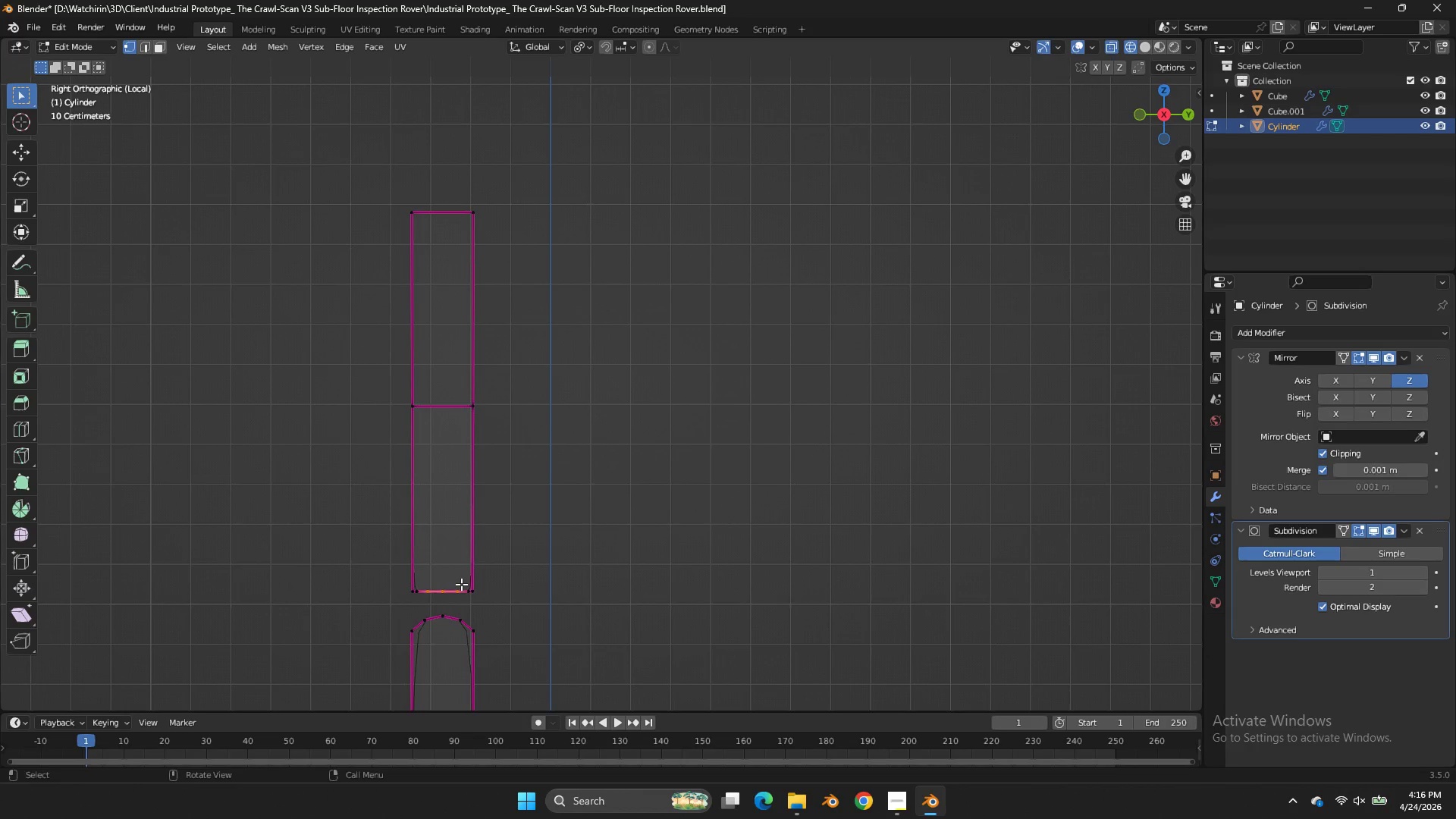 
left_click_drag(start_coordinate=[462, 585], to_coordinate=[449, 601])
 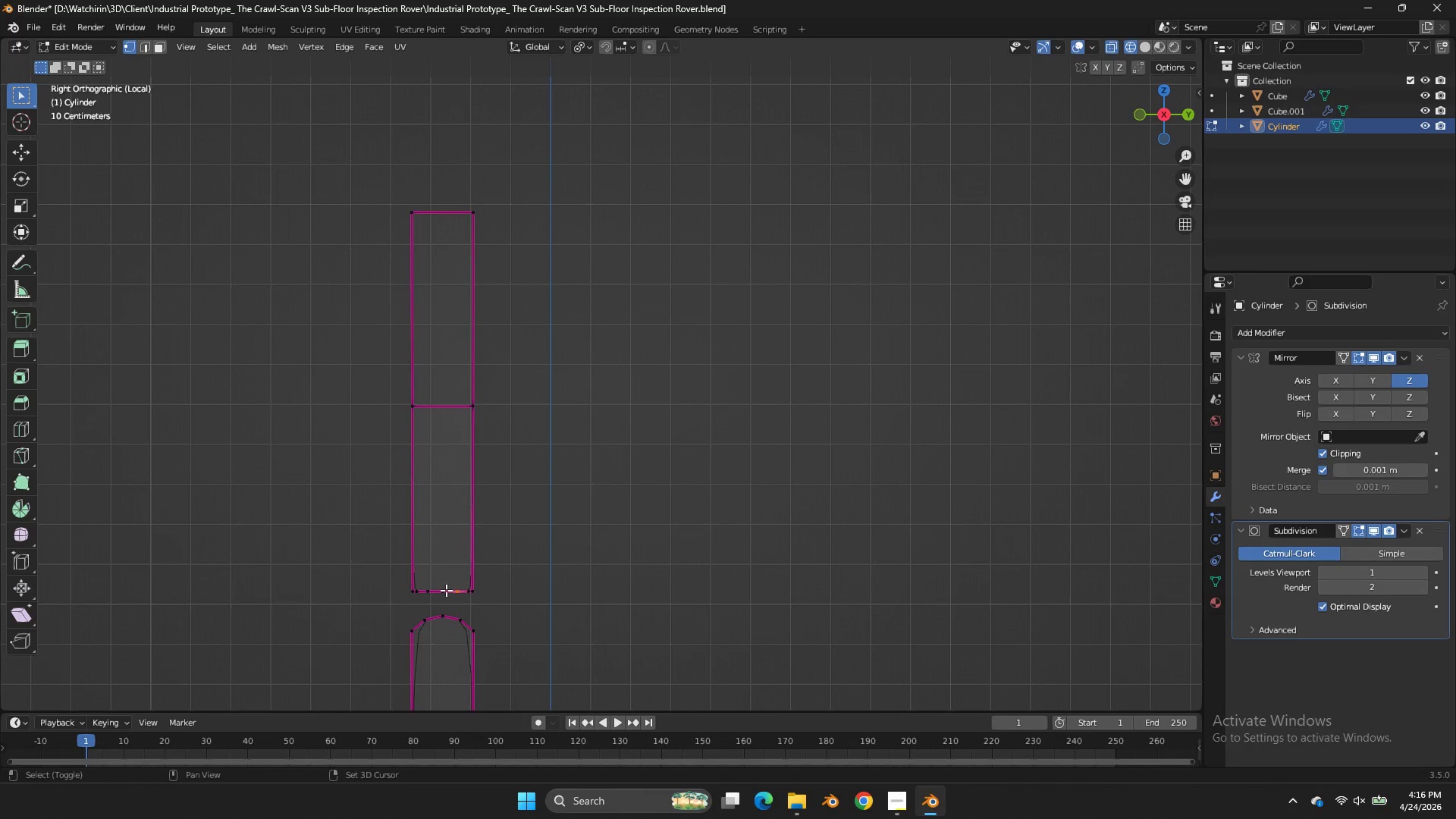 
hold_key(key=ShiftLeft, duration=0.81)
left_click_drag(start_coordinate=[435, 582], to_coordinate=[424, 602])
 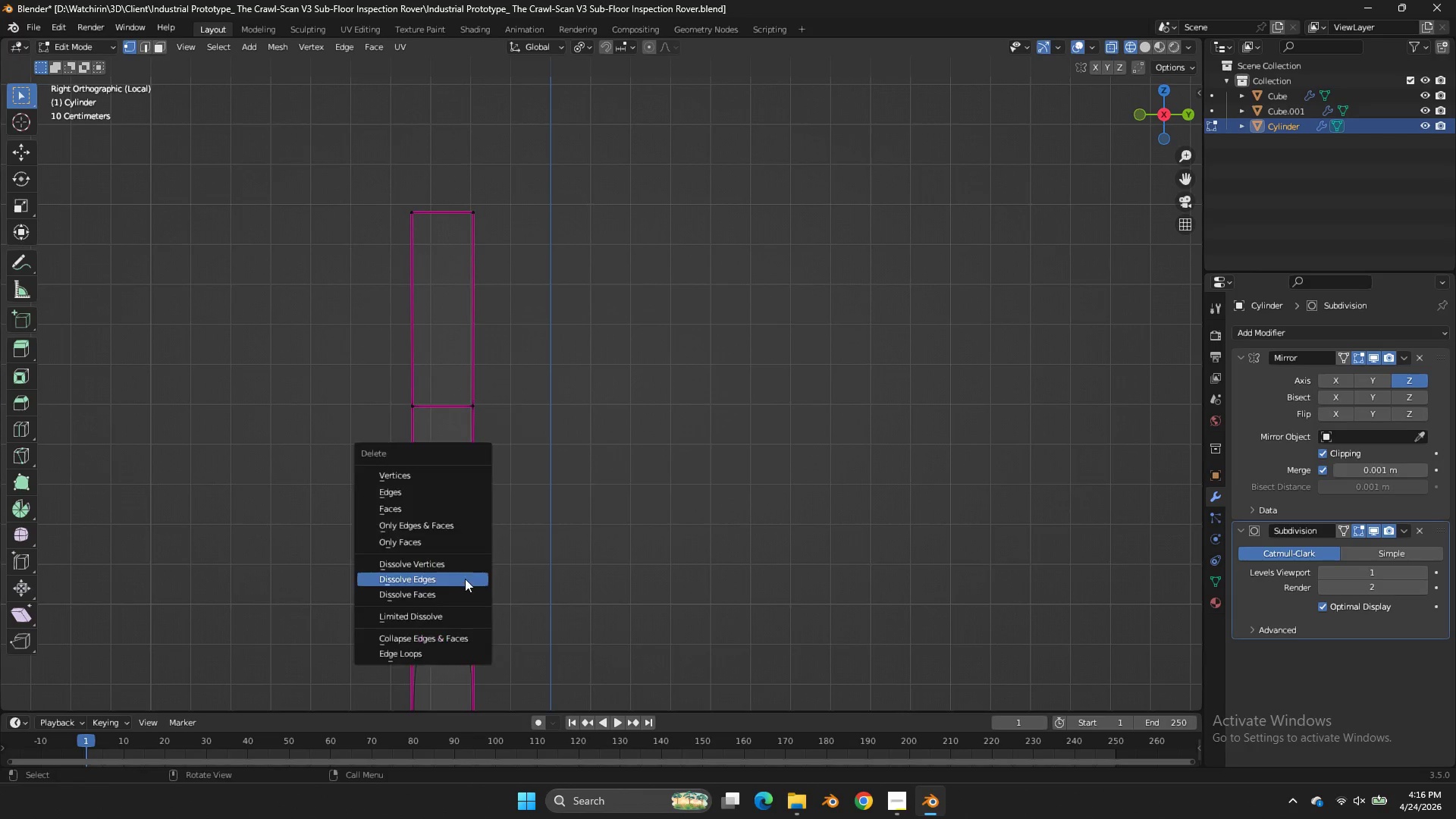 
key(X)
 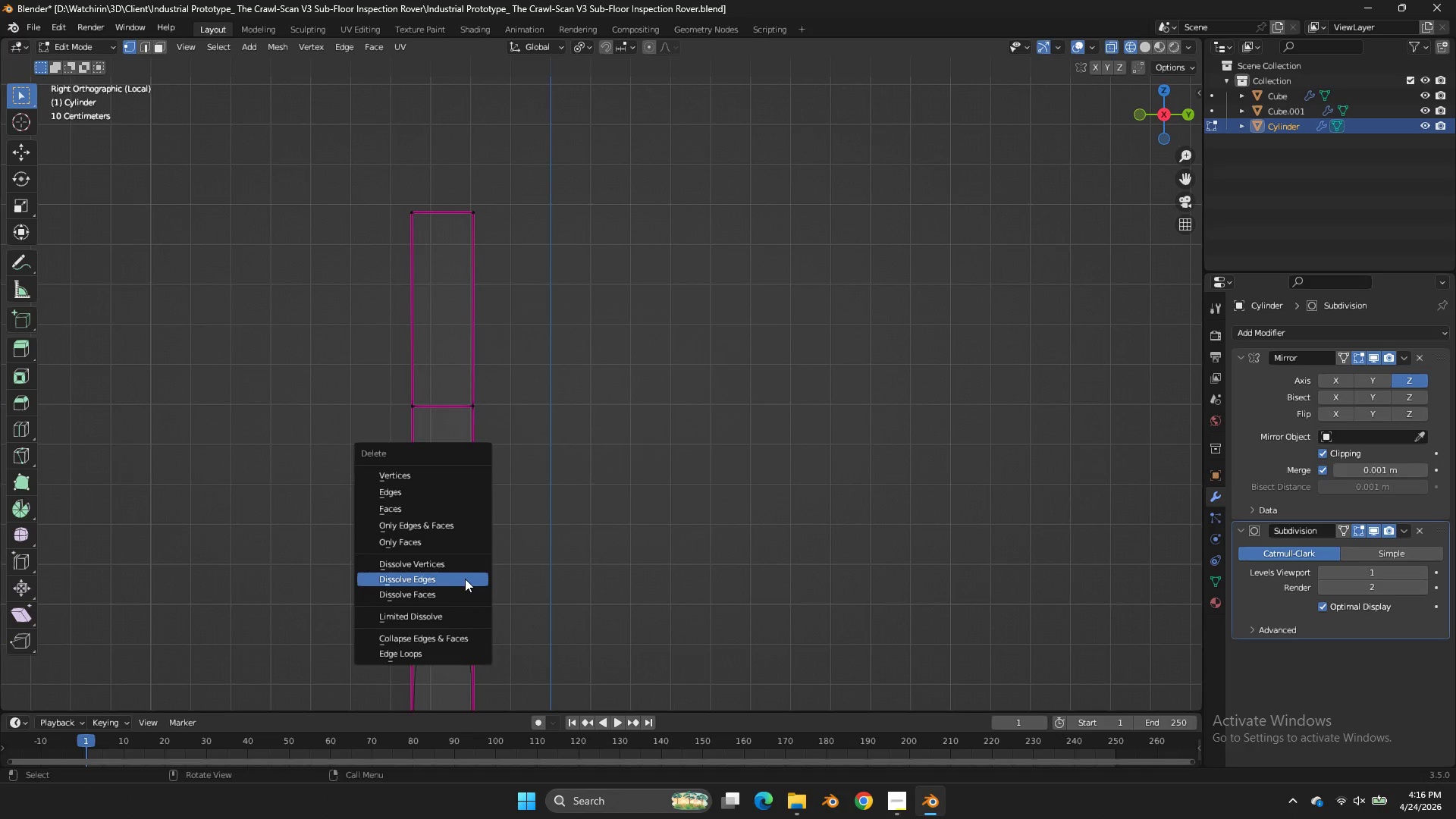 
left_click([465, 579])
 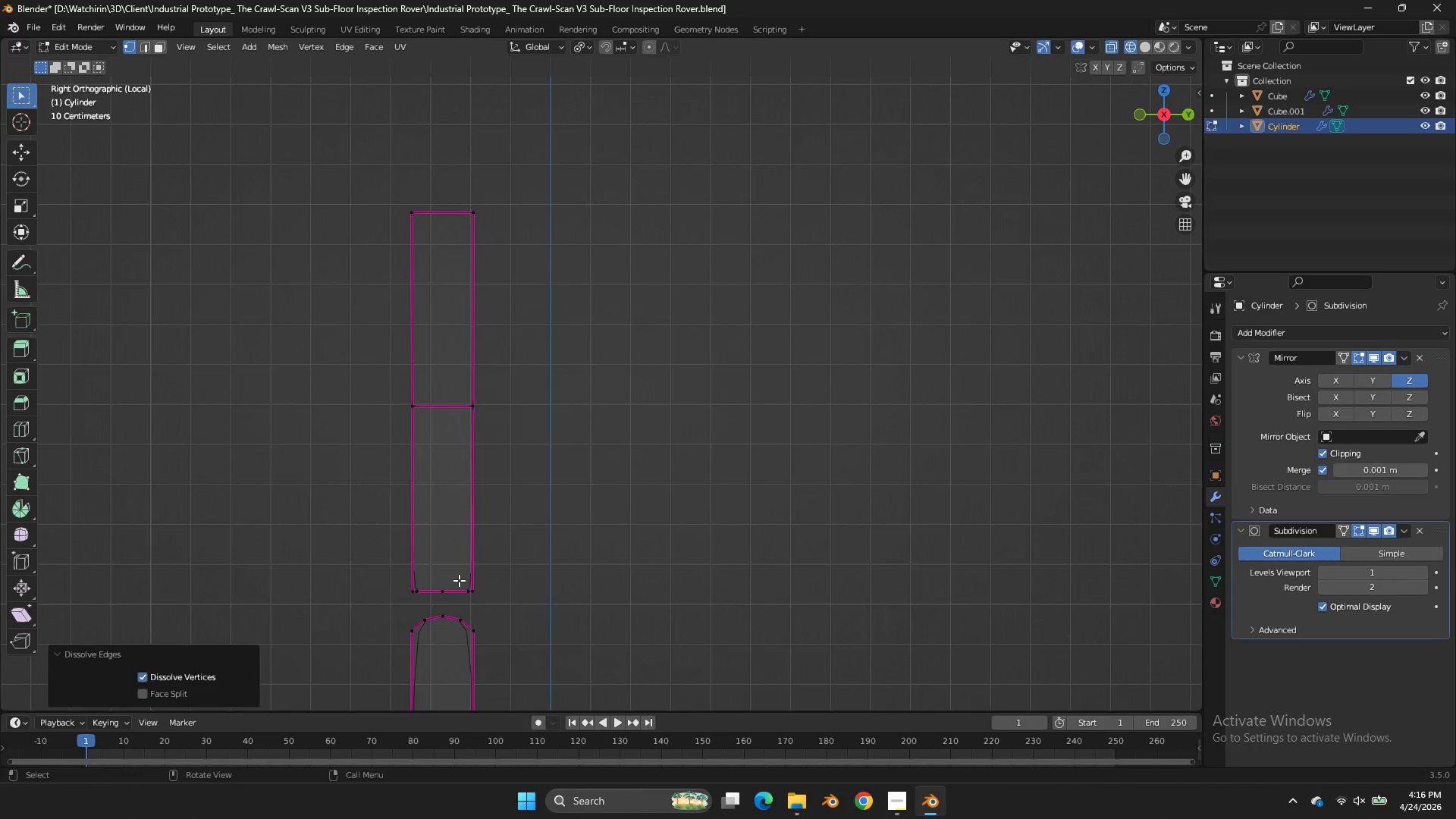 
left_click_drag(start_coordinate=[460, 578], to_coordinate=[438, 607])
 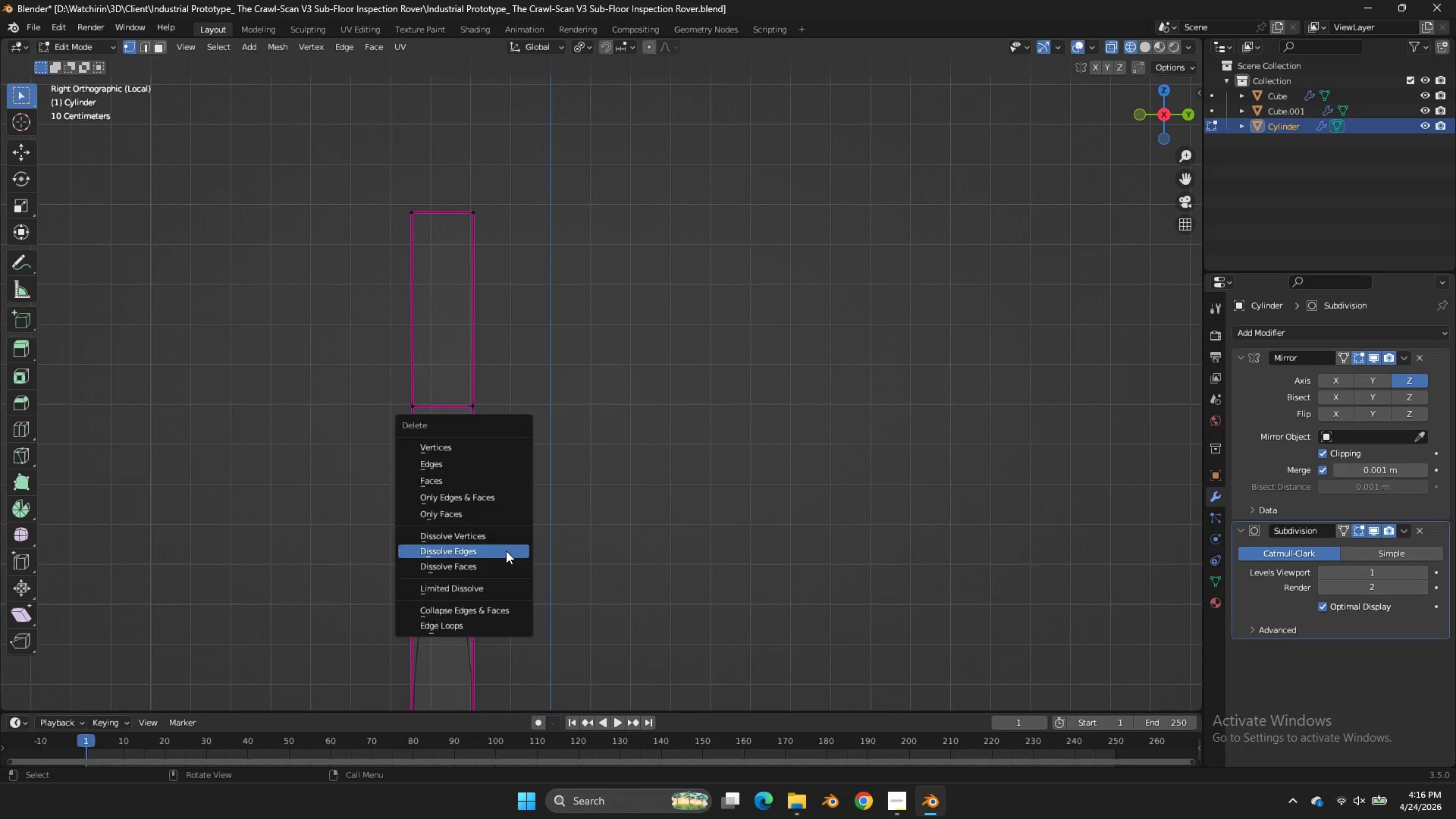 
key(X)
 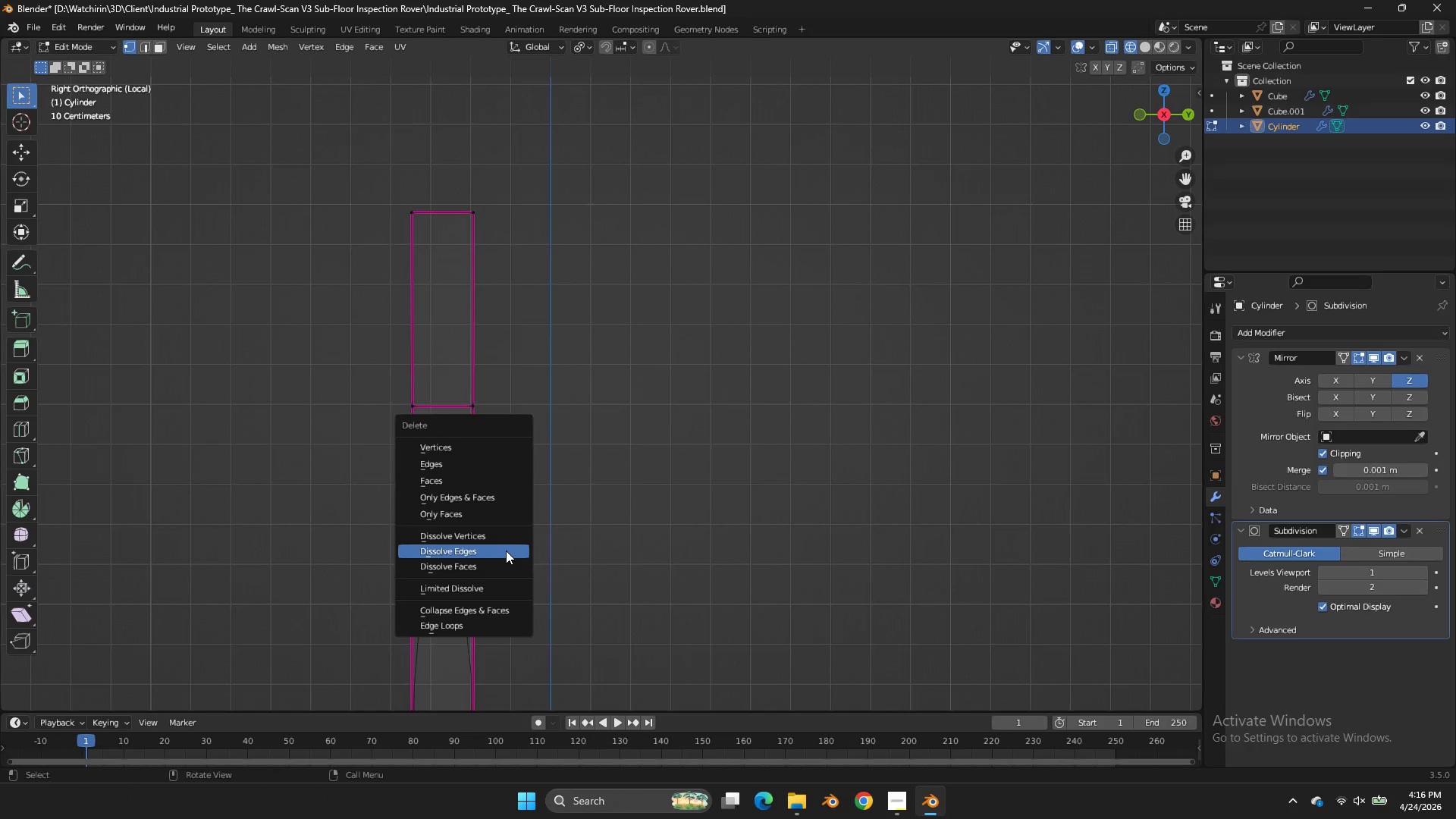 
left_click([506, 551])
 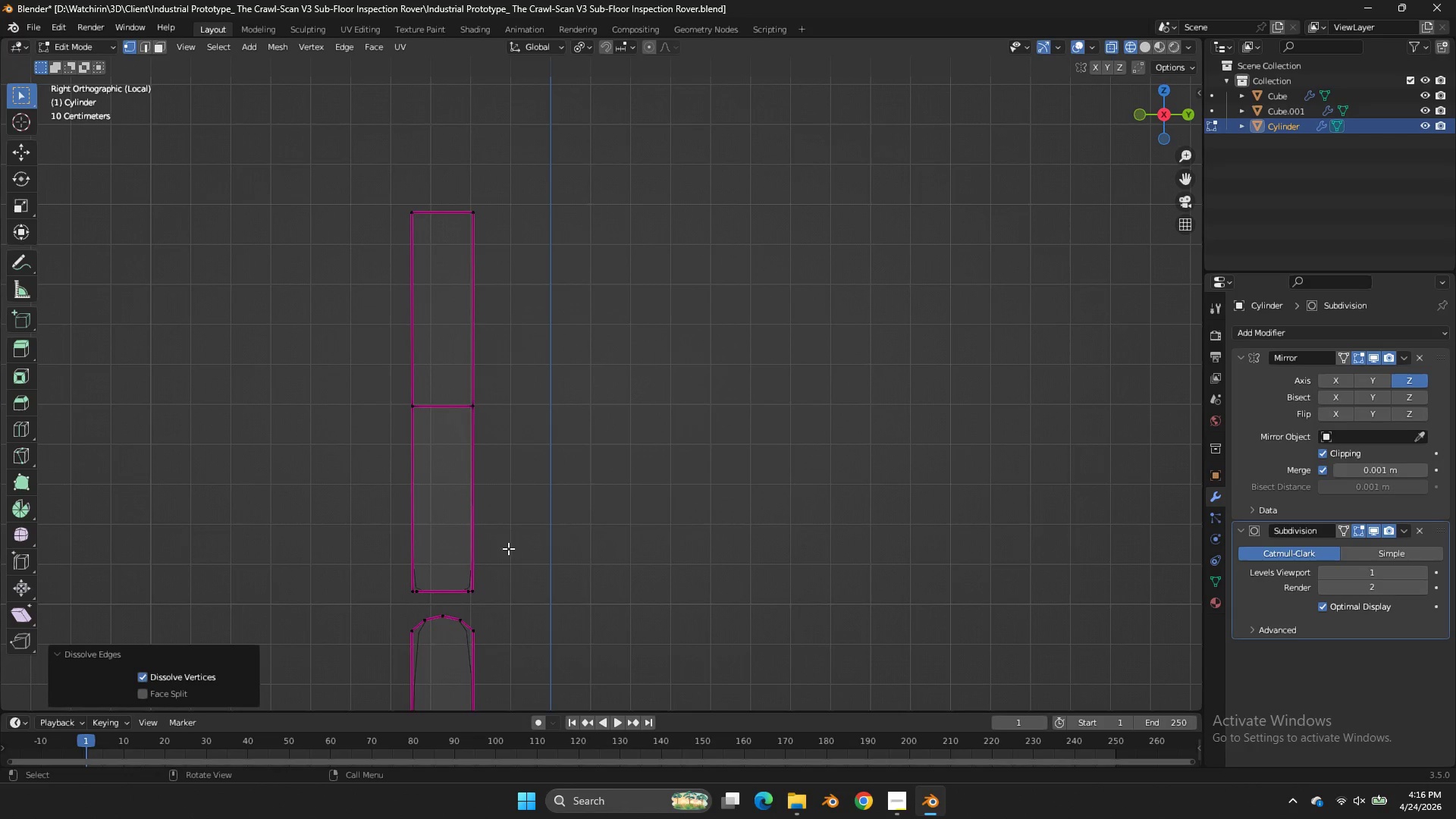 
key(Z)
 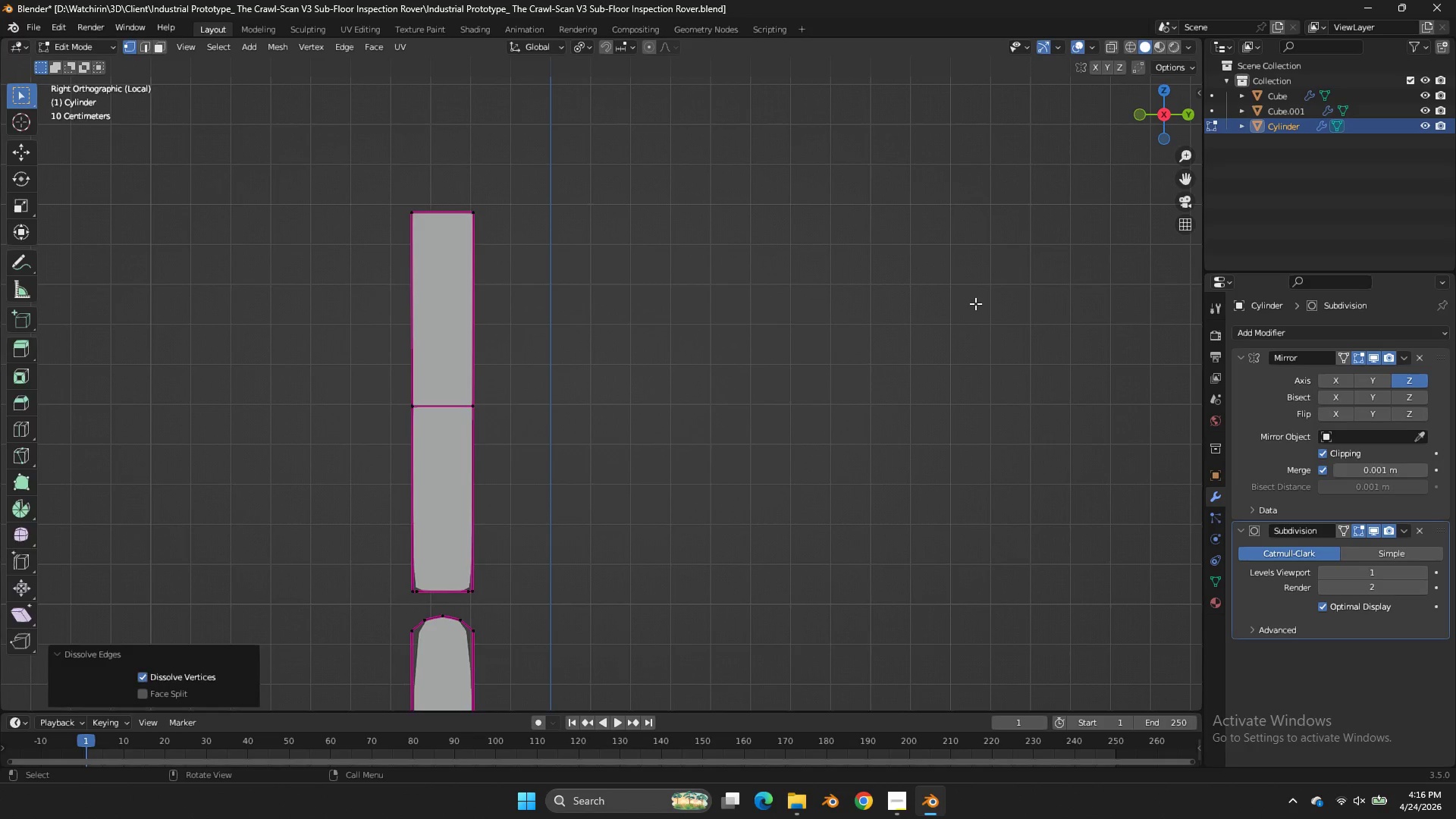 
key(Tab)
 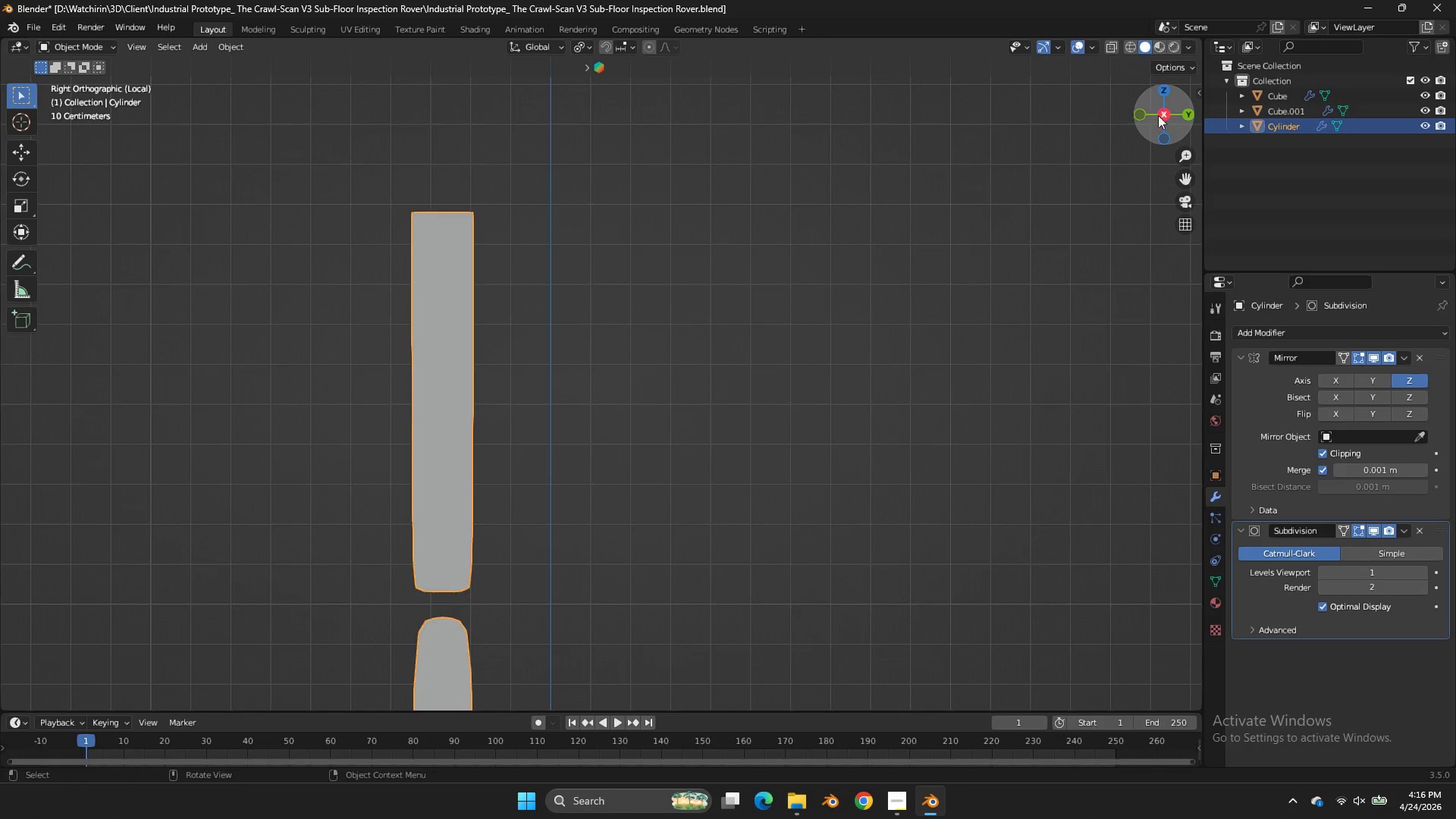 
left_click_drag(start_coordinate=[1160, 116], to_coordinate=[96, 102])
 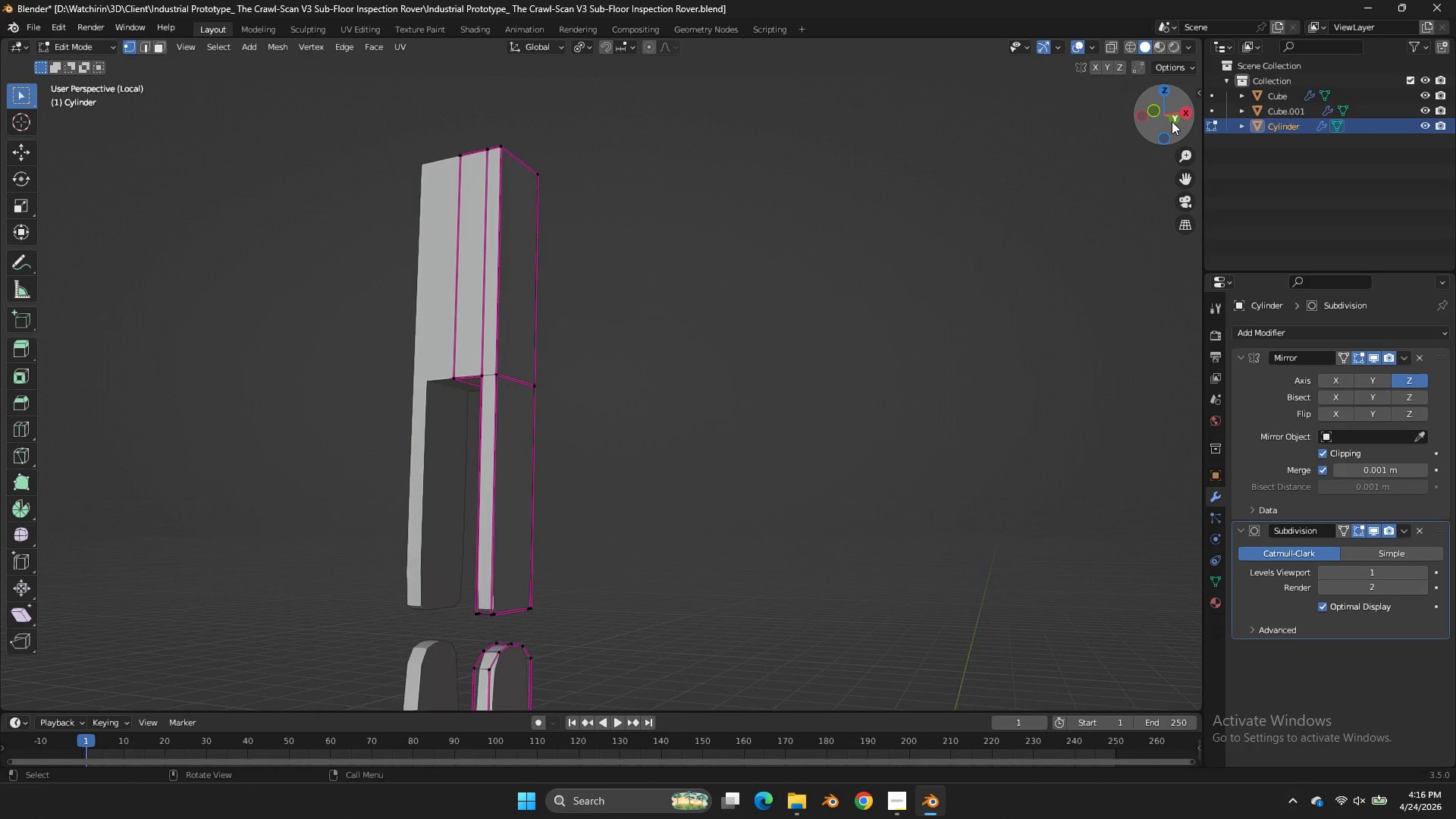 
key(Tab)
 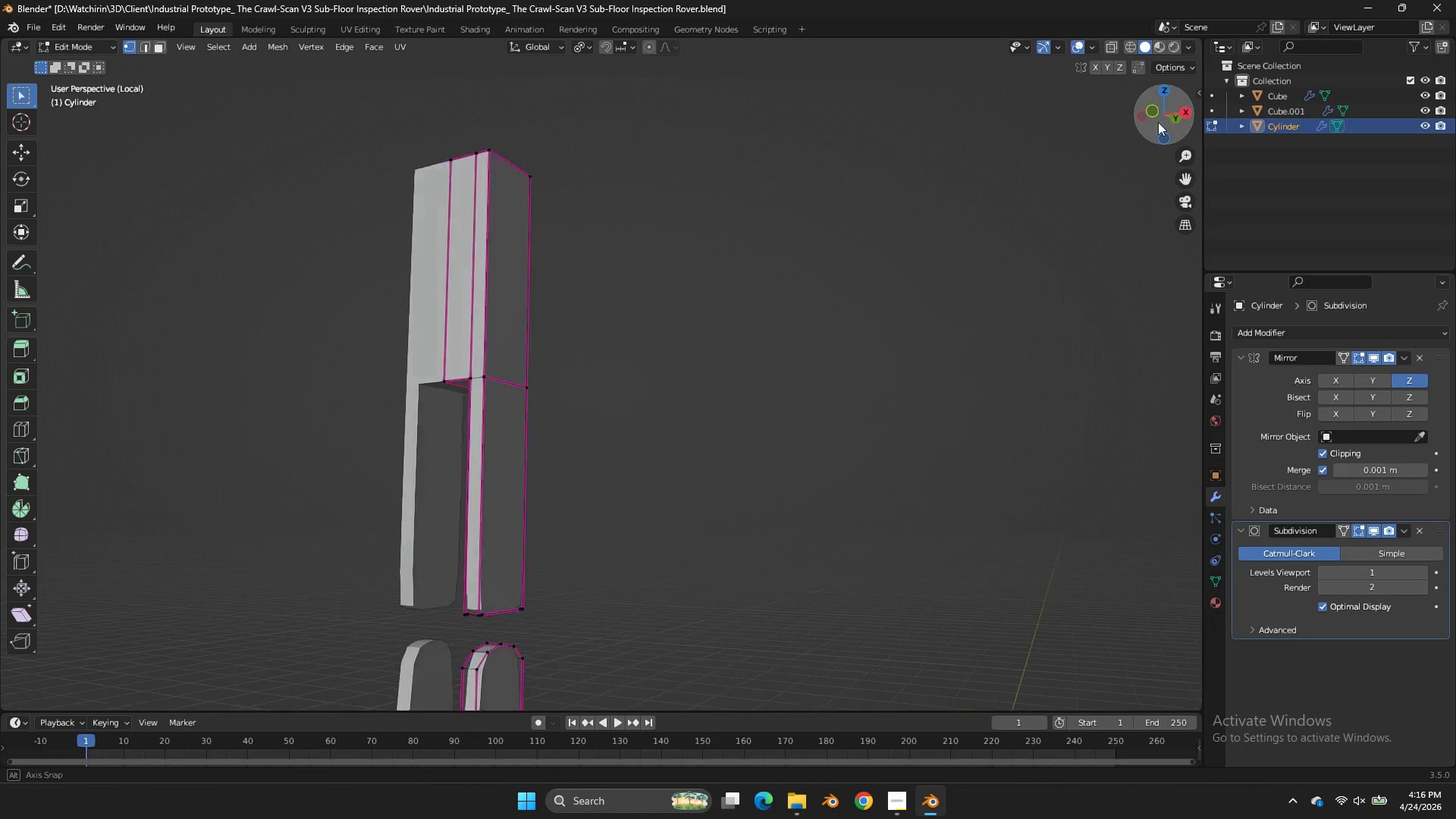 
left_click_drag(start_coordinate=[1172, 121], to_coordinate=[1125, 707])
 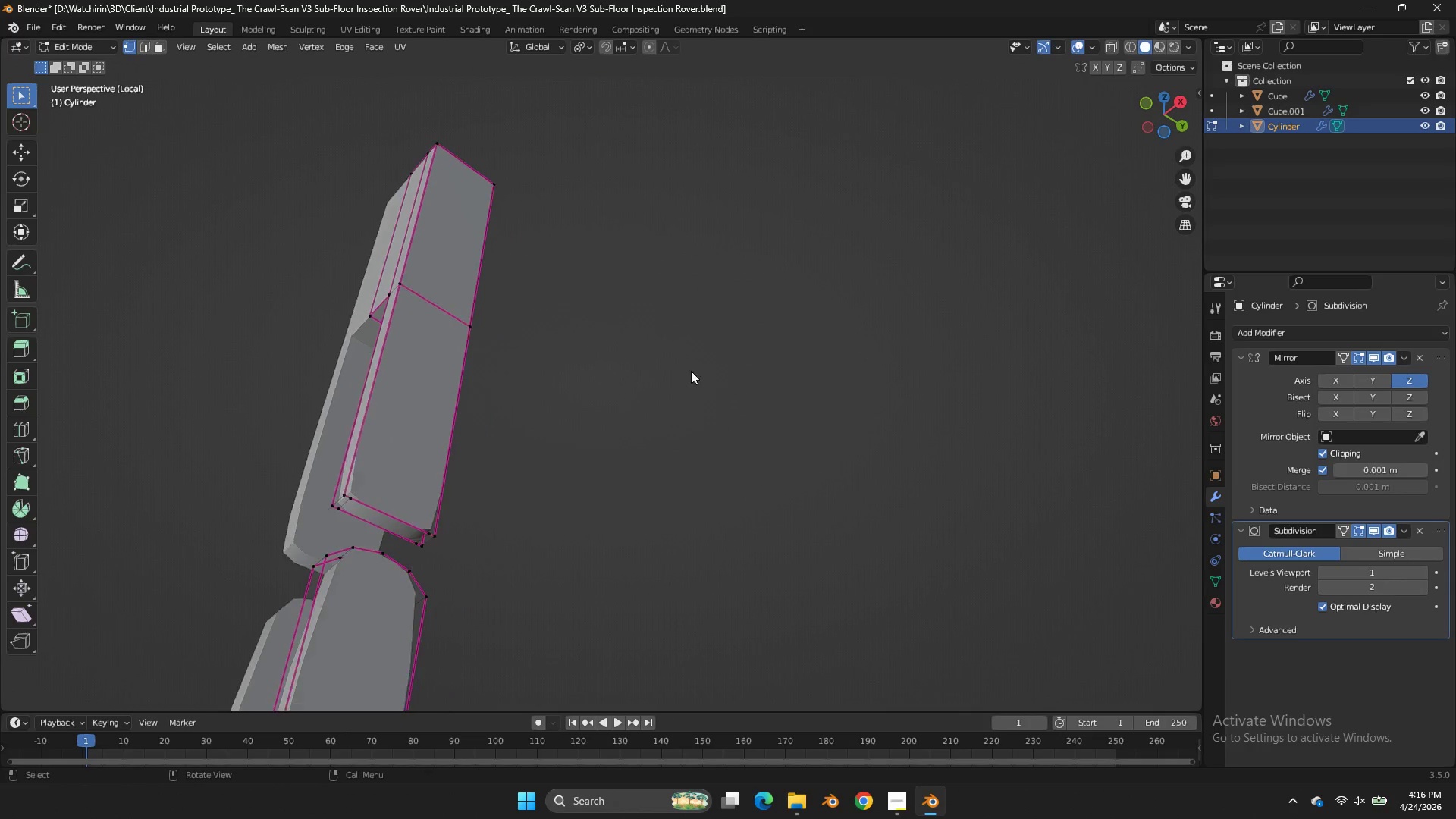 
scroll: coordinate [736, 350], scroll_direction: up, amount: 1.0
 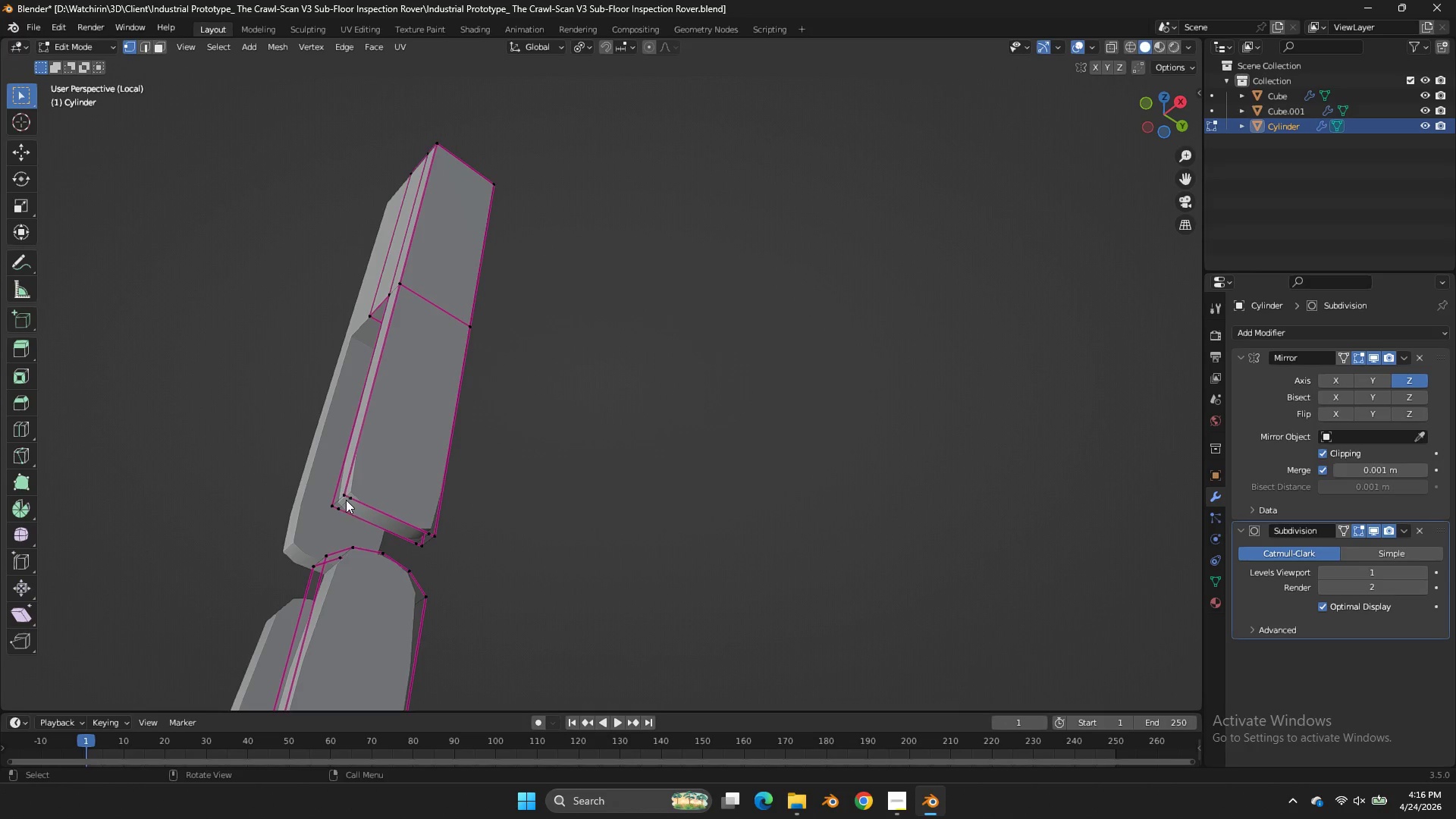 
left_click([347, 499])
 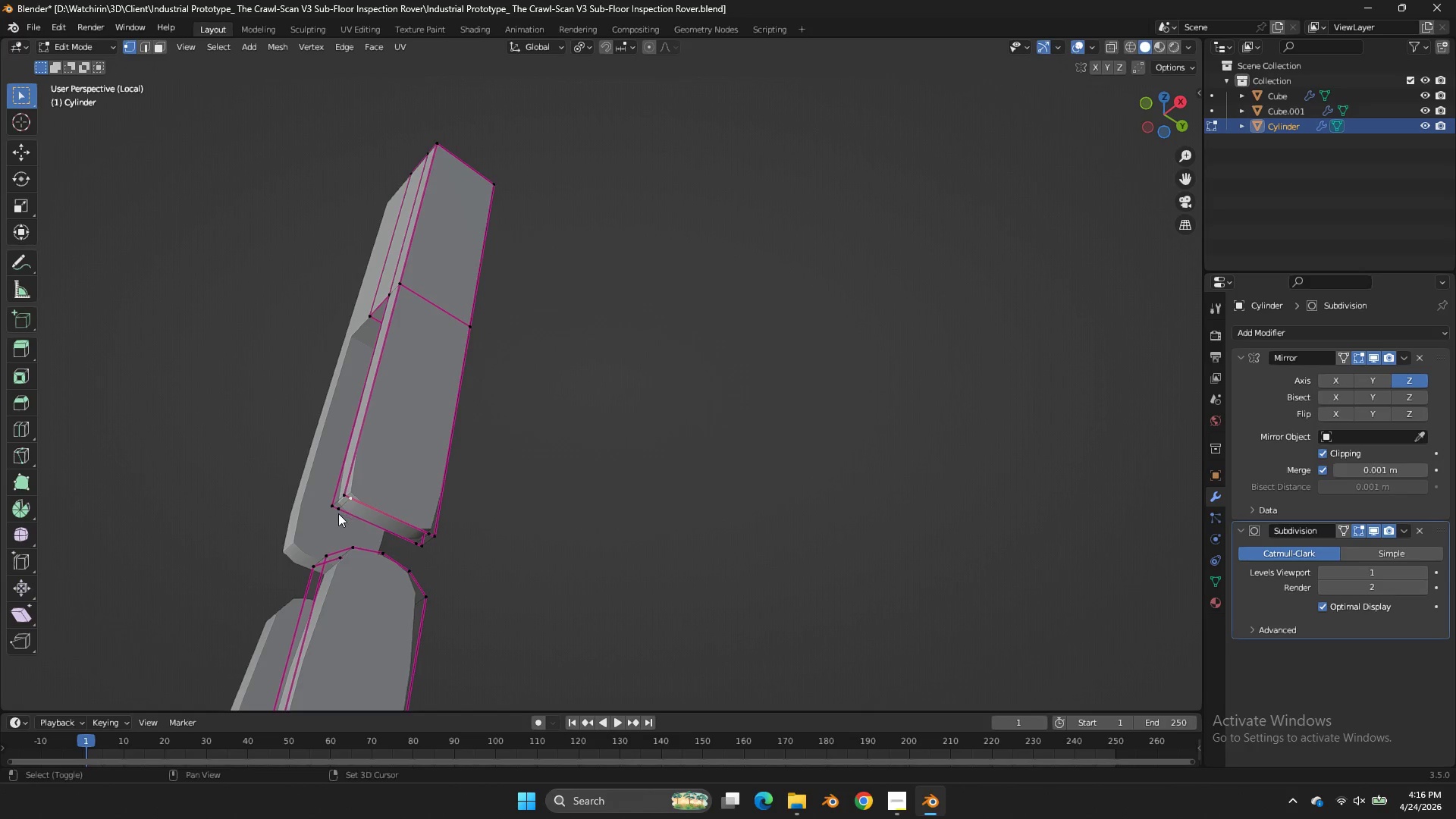 
hold_key(key=ShiftLeft, duration=1.02)
double_click([338, 513])
 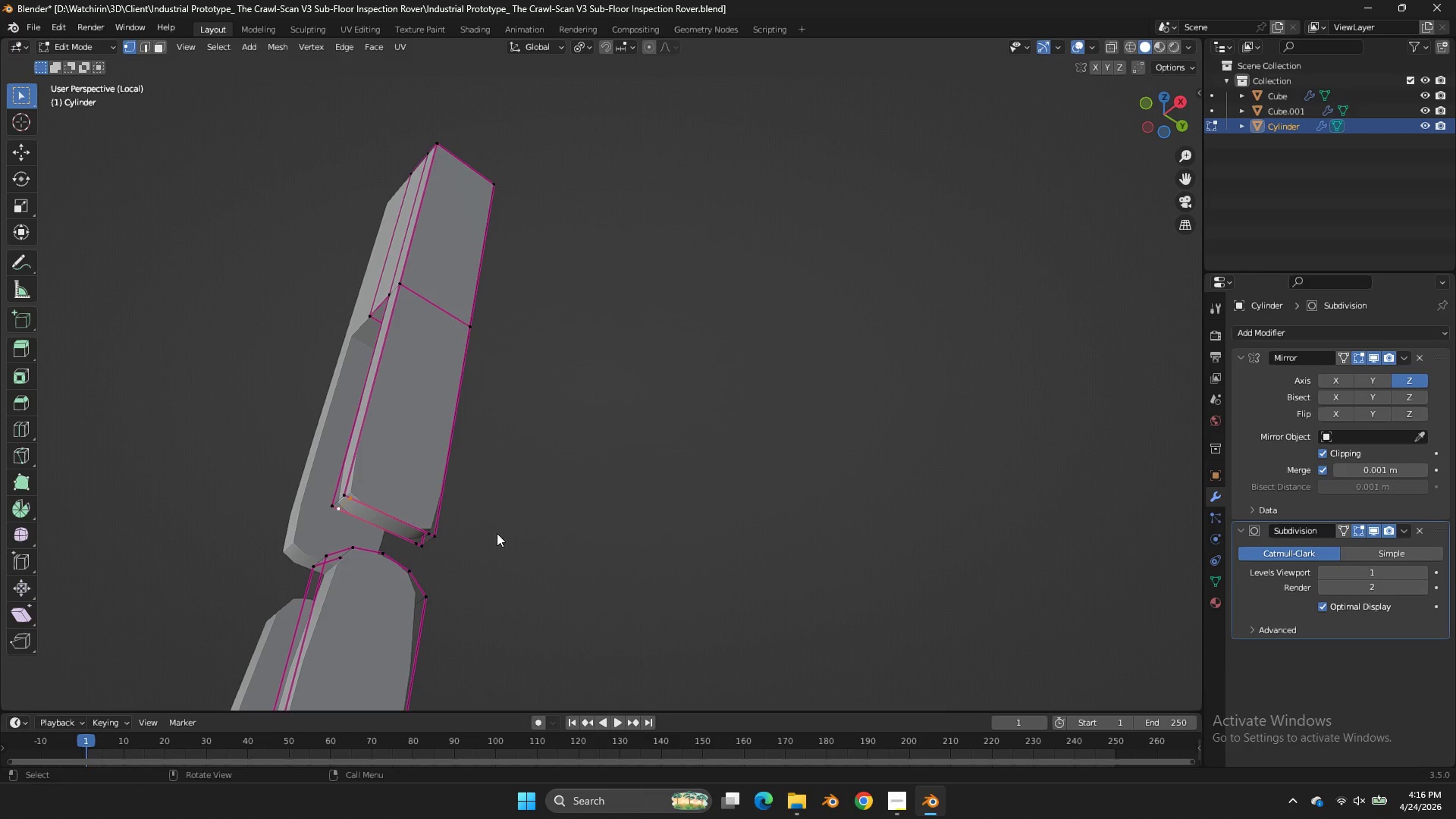 
hold_key(key=ShiftLeft, duration=0.88)
double_click([414, 545])
 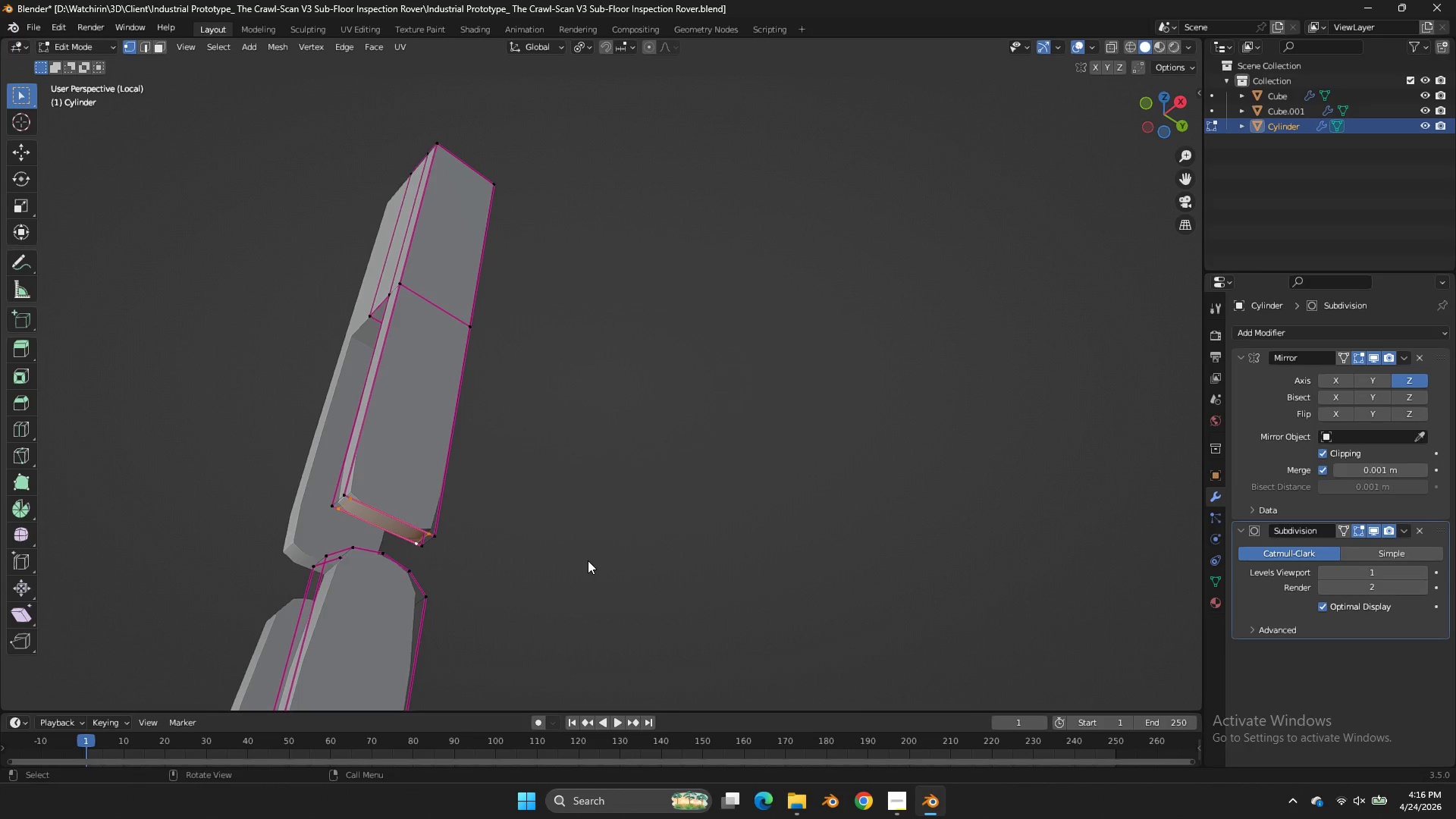 
key(X)
 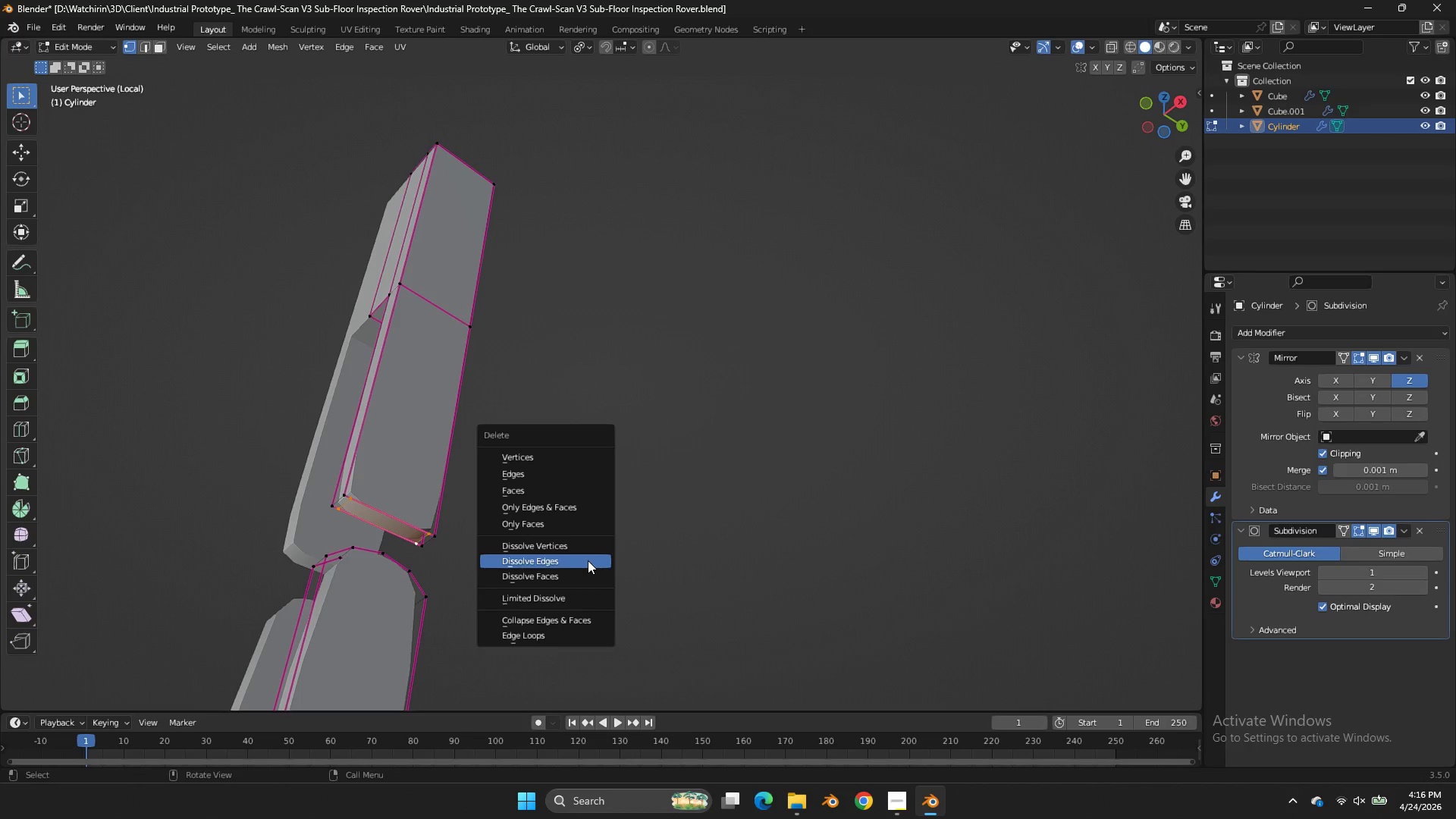 
left_click([588, 560])
 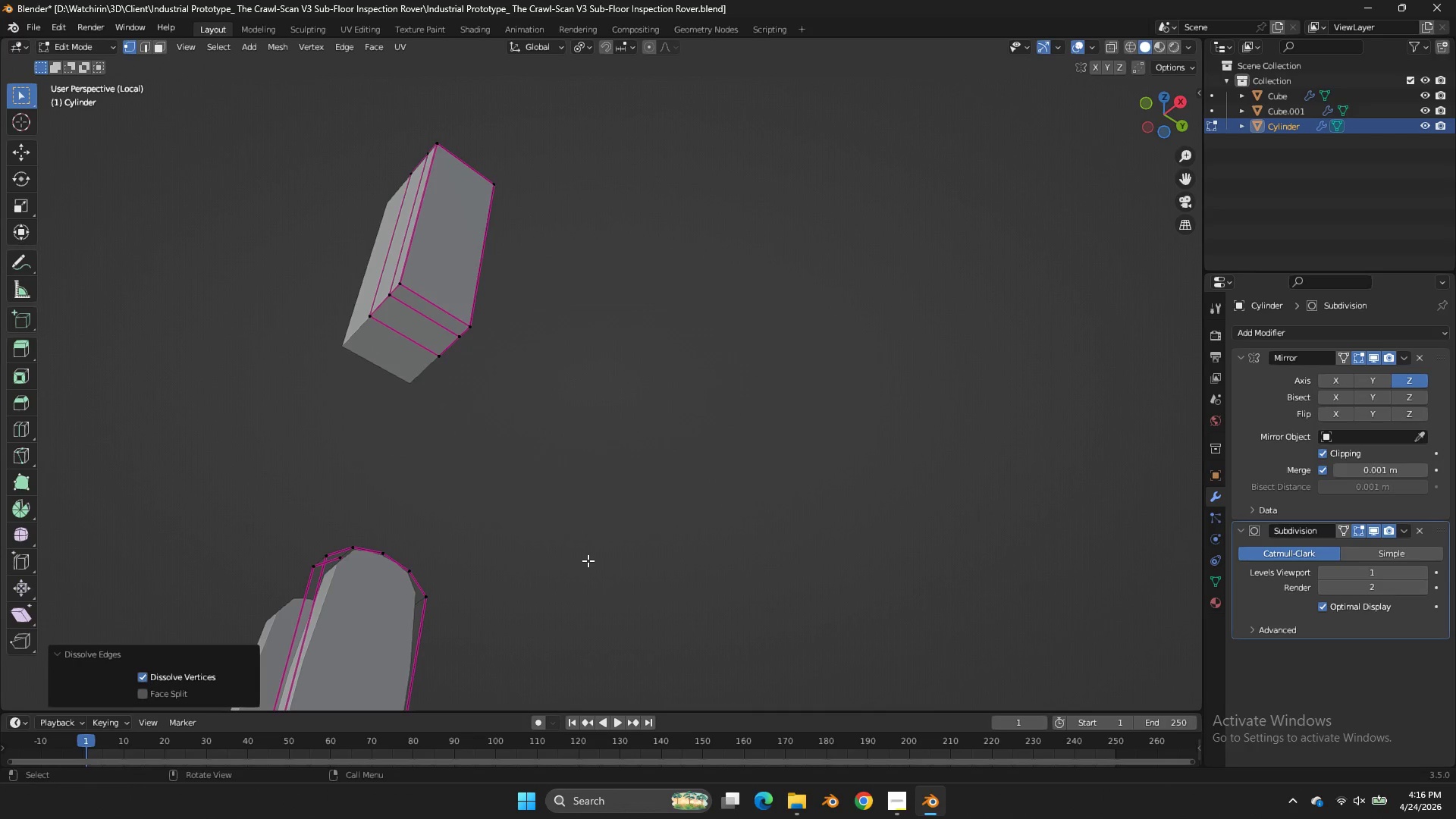 
key(Control+ControlLeft)
 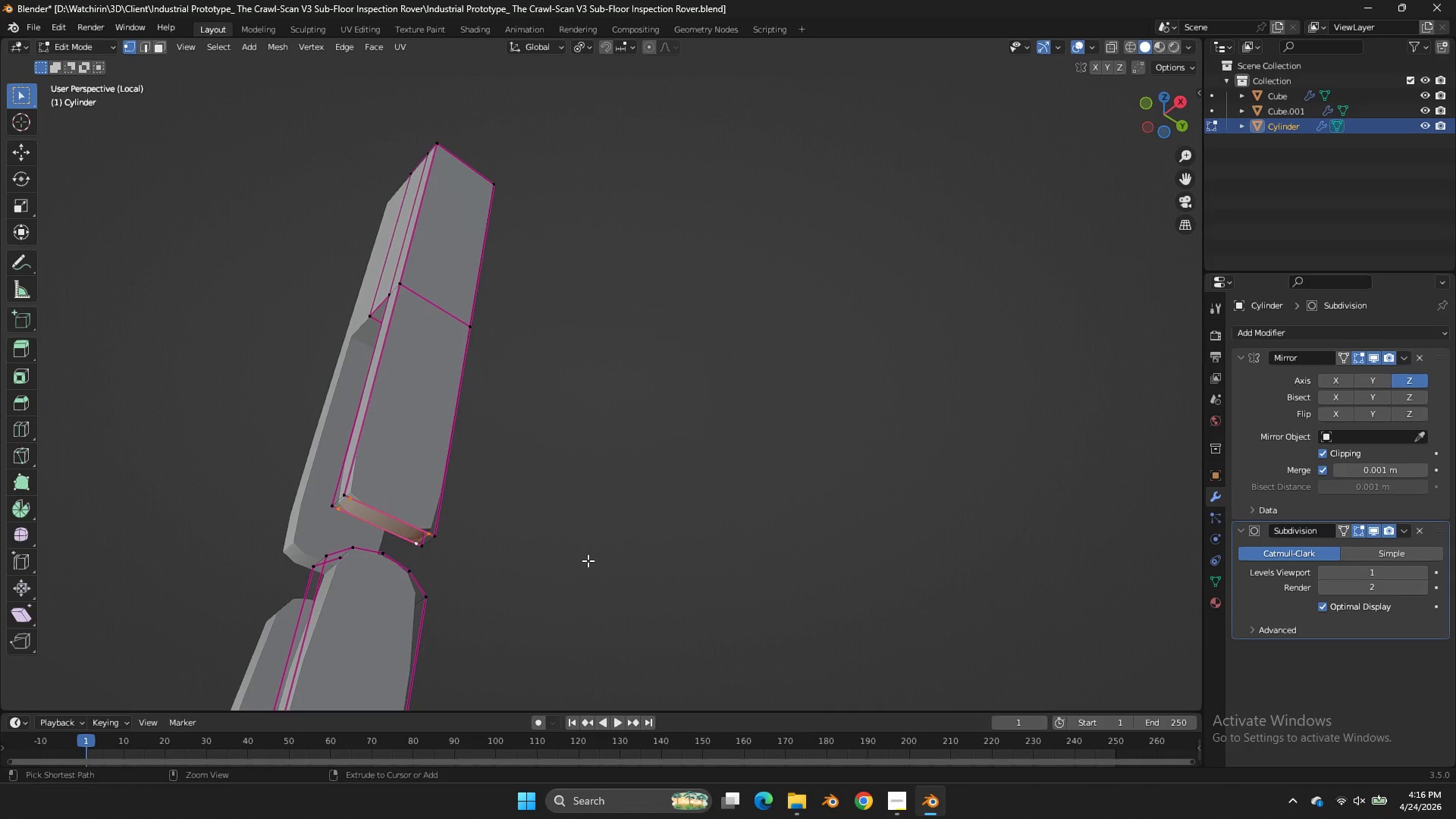 
key(Control+Z)
 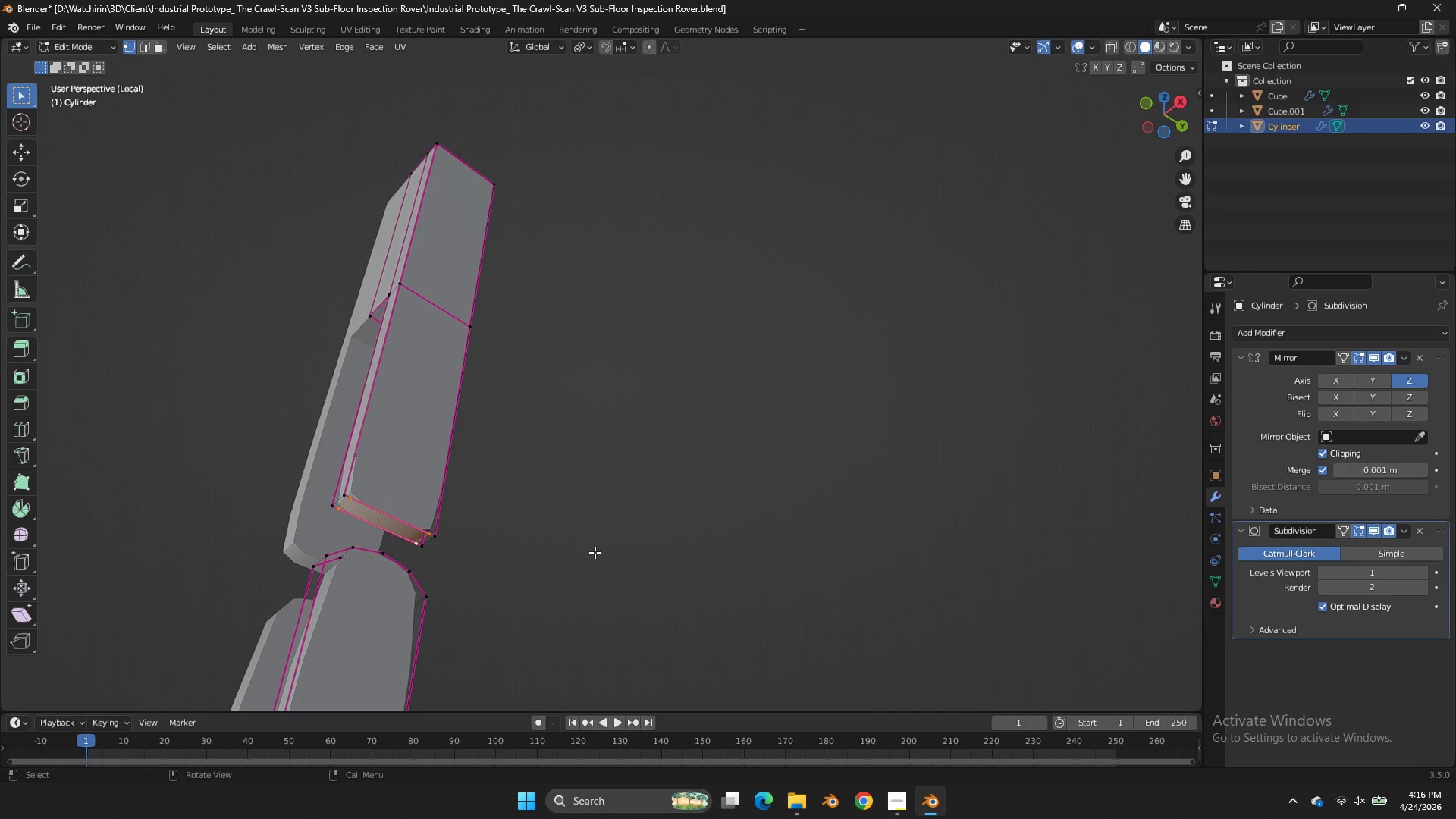 
left_click_drag(start_coordinate=[595, 552], to_coordinate=[585, 552])
 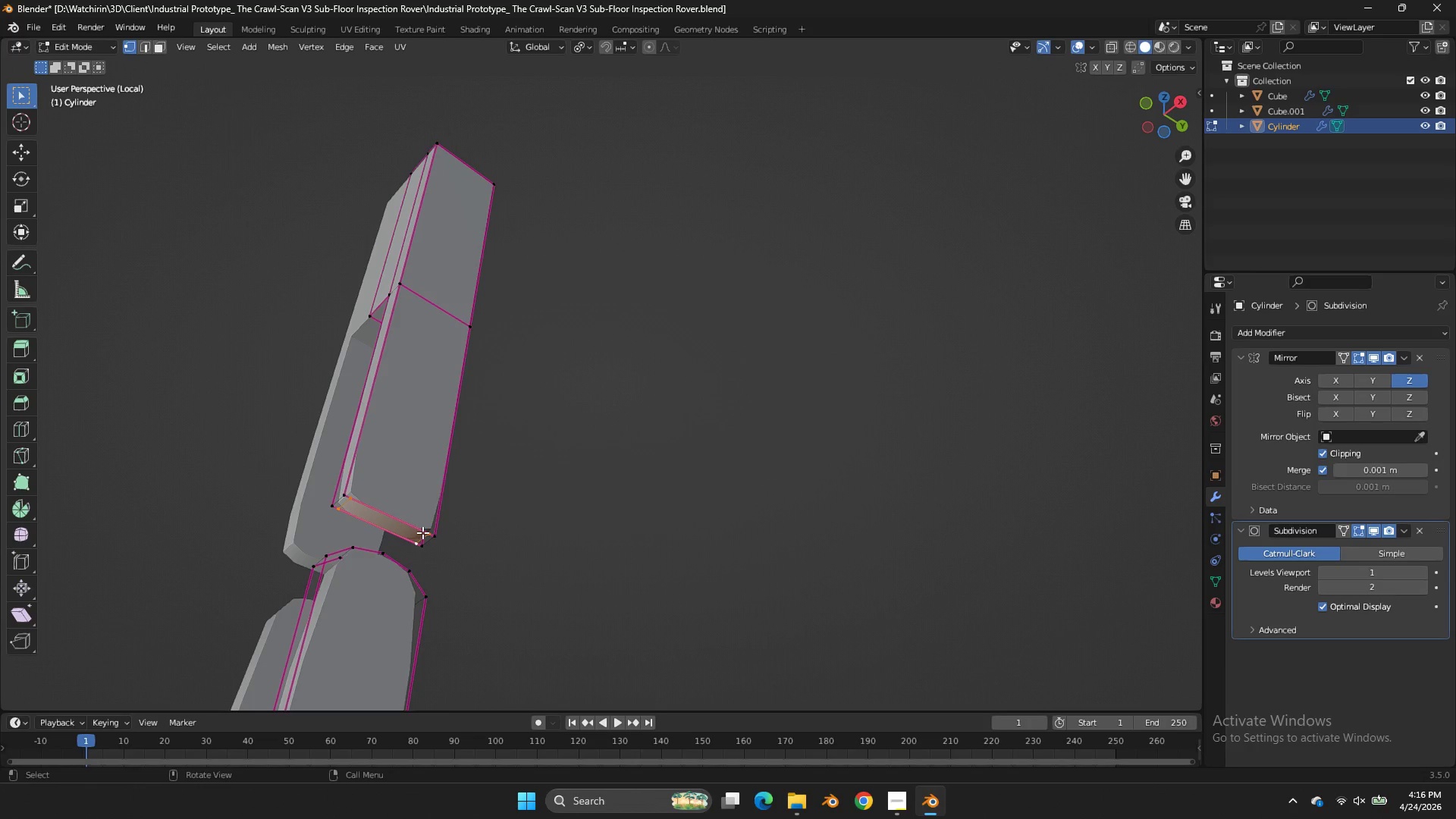 
double_click([422, 532])
 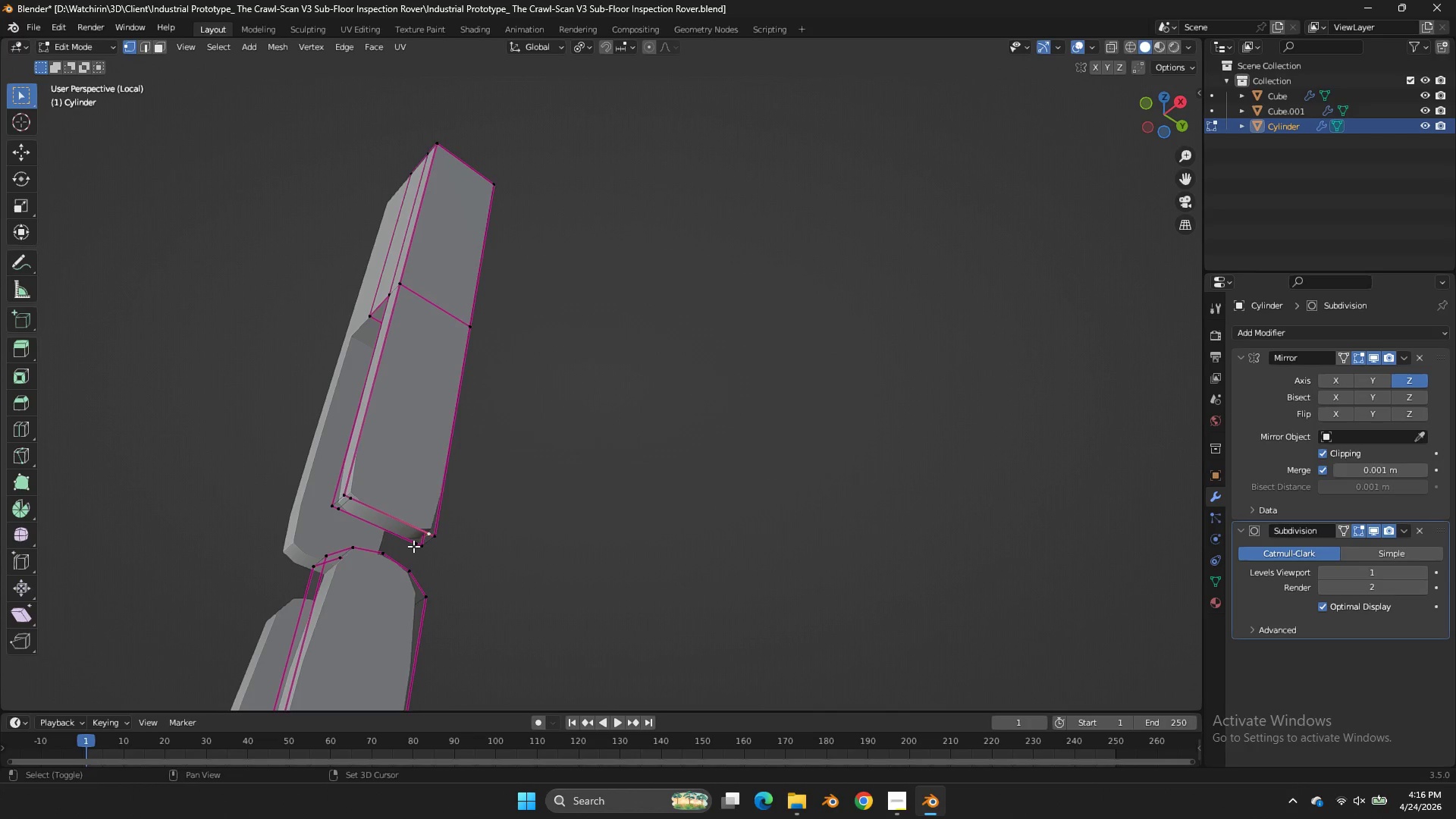 
hold_key(key=ShiftLeft, duration=0.31)
triple_click([413, 546])
 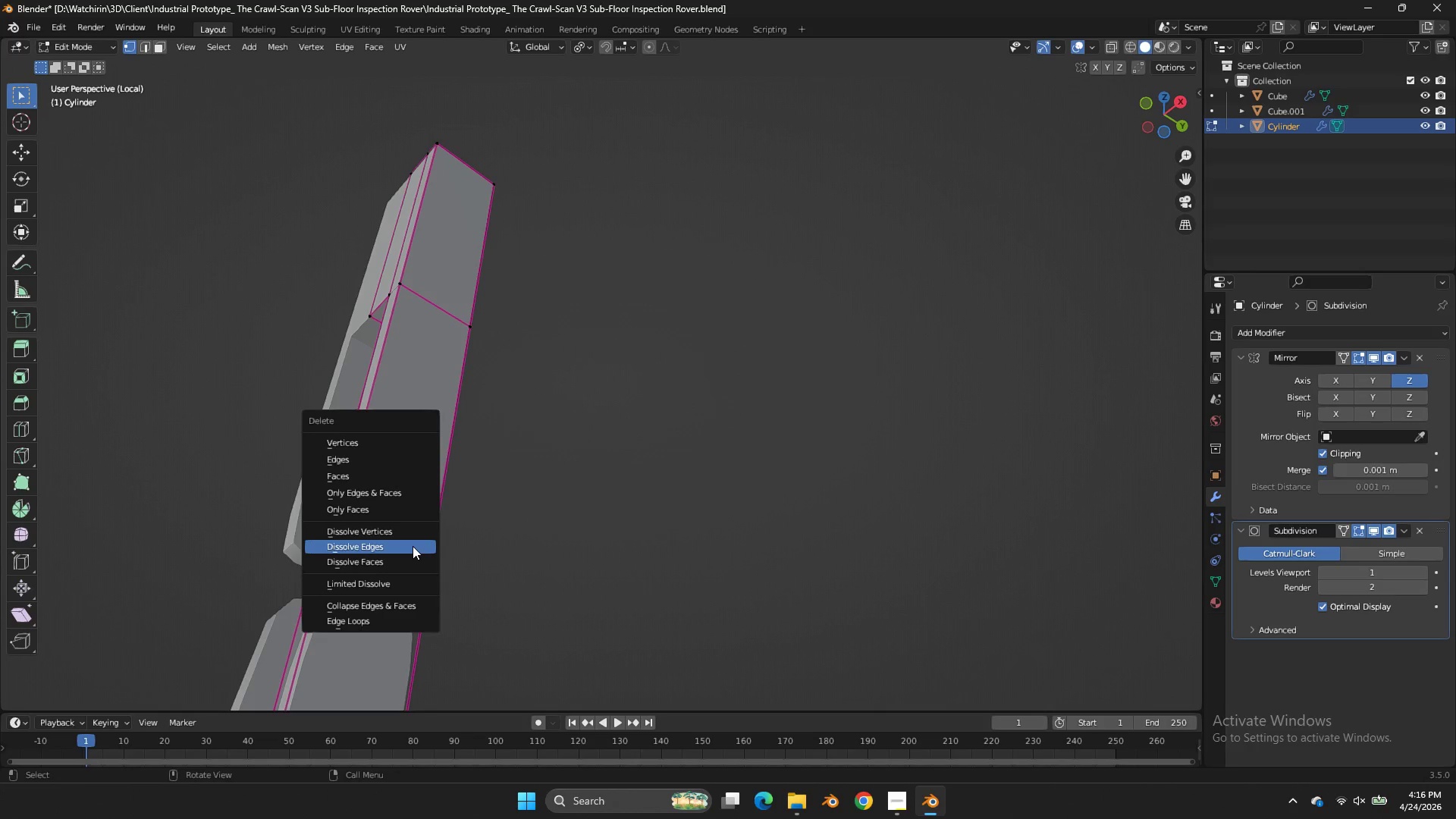 
key(X)
 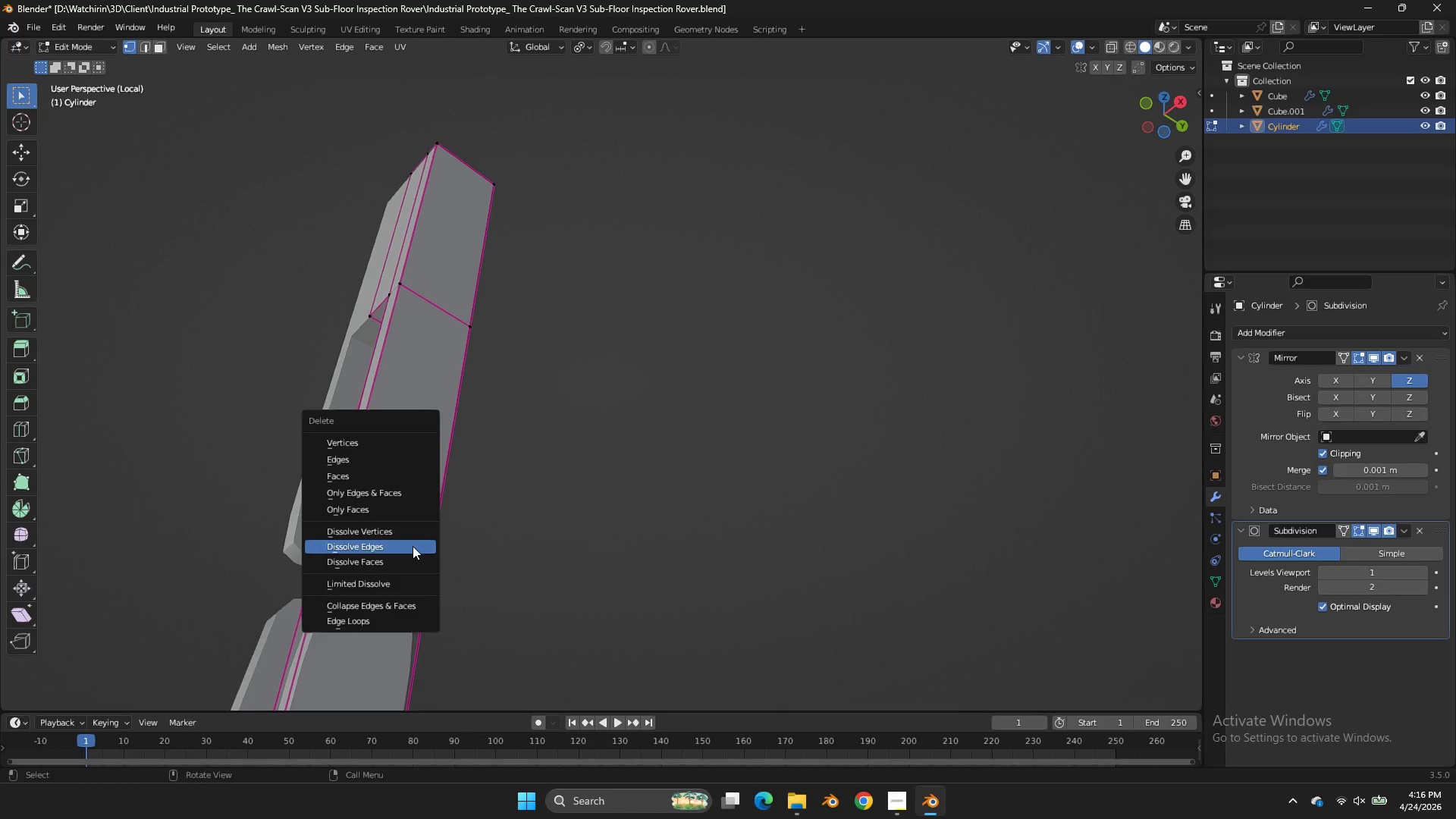 
left_click([413, 546])
 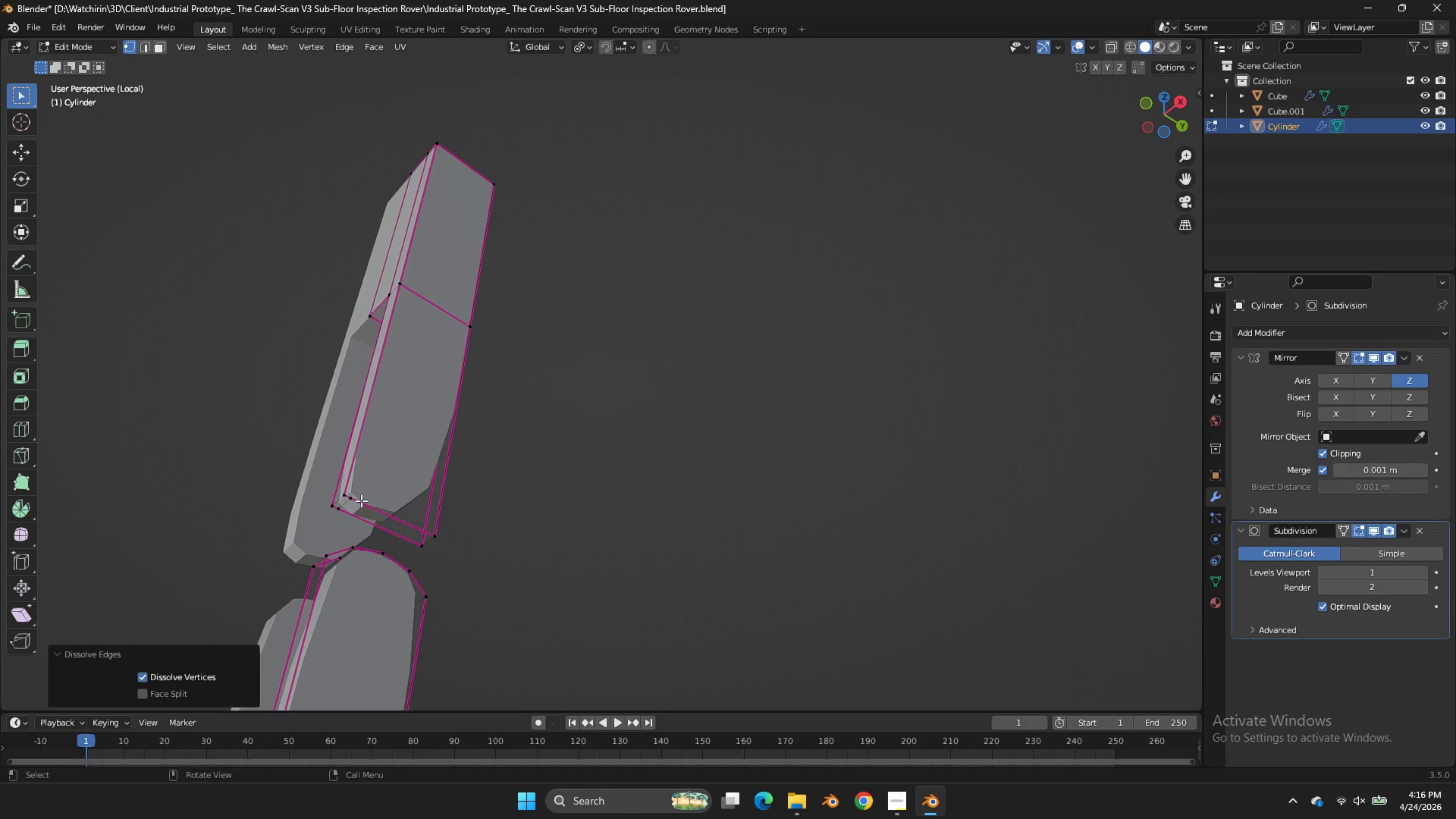 
left_click([361, 500])
 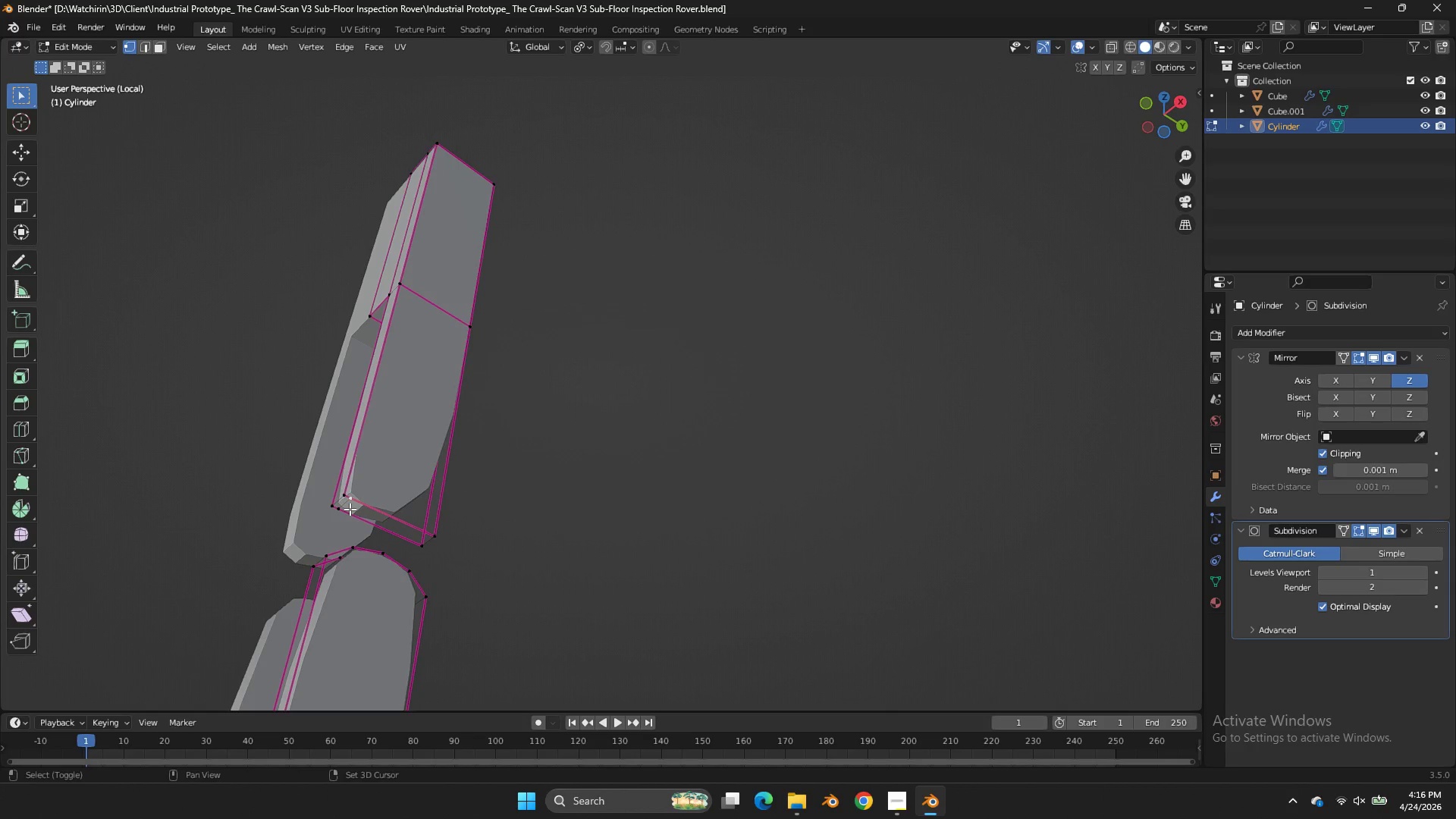 
hold_key(key=ShiftLeft, duration=1.22)
double_click([350, 509])
 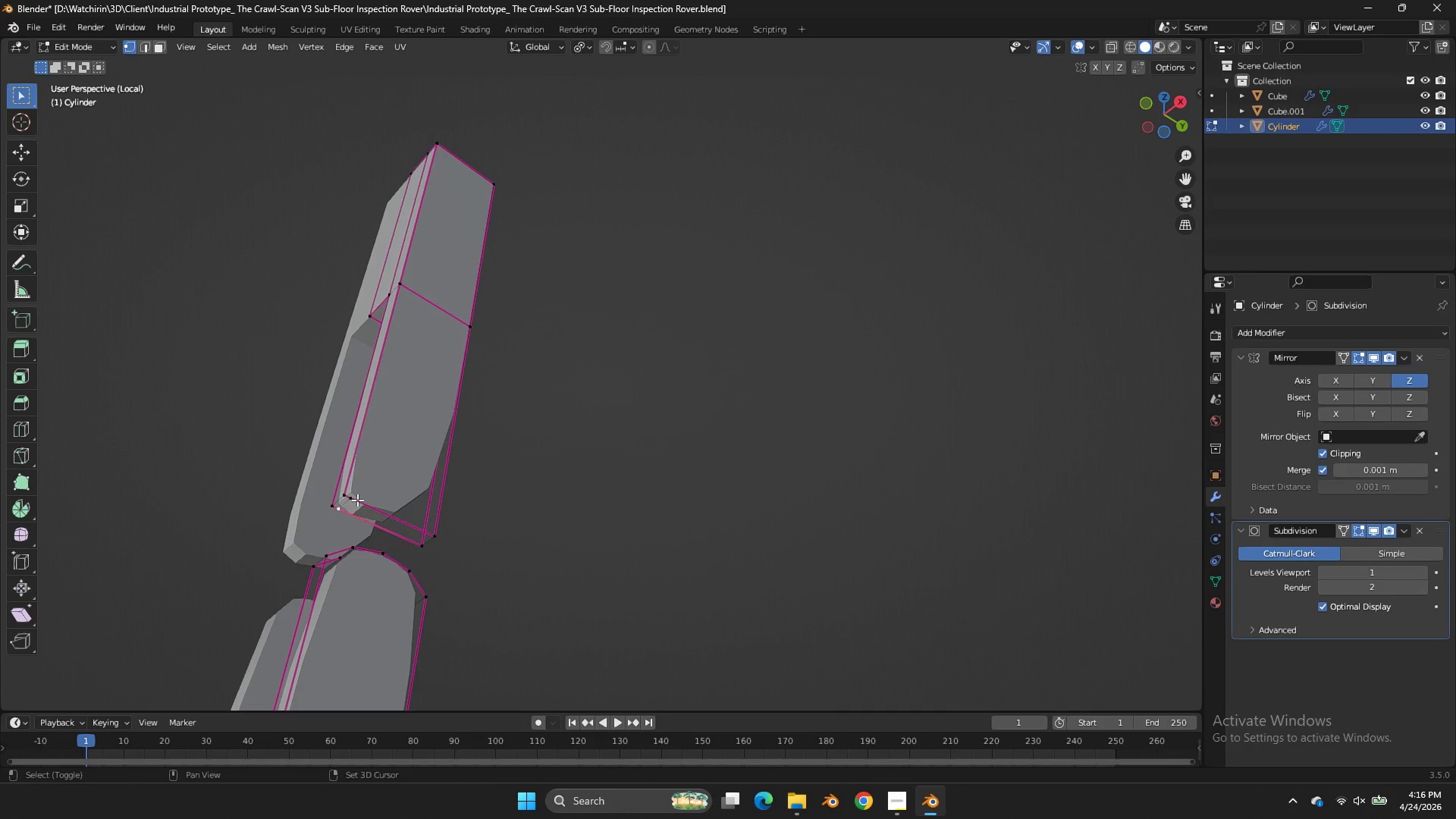 
double_click([357, 500])
 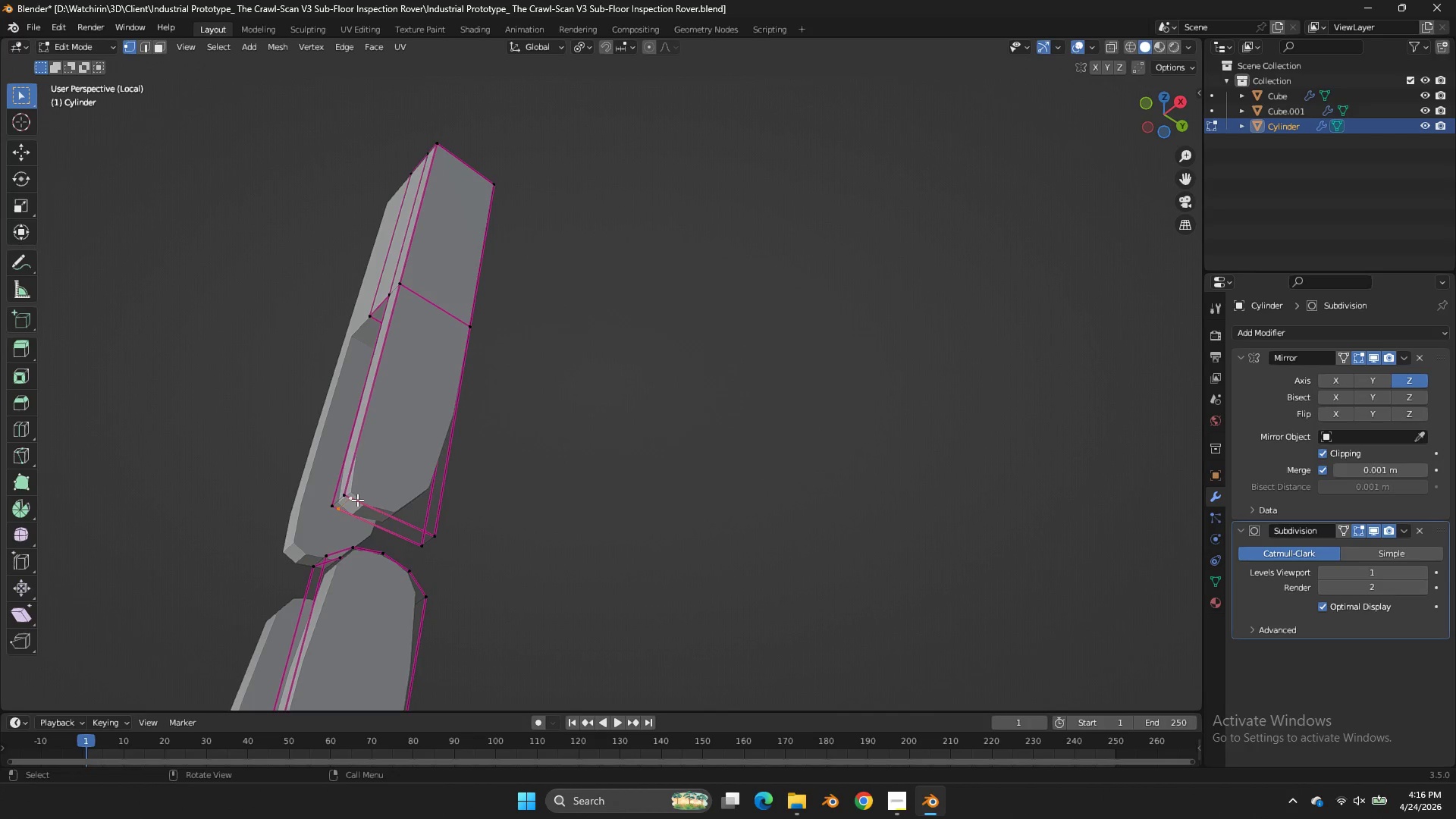 
key(X)
 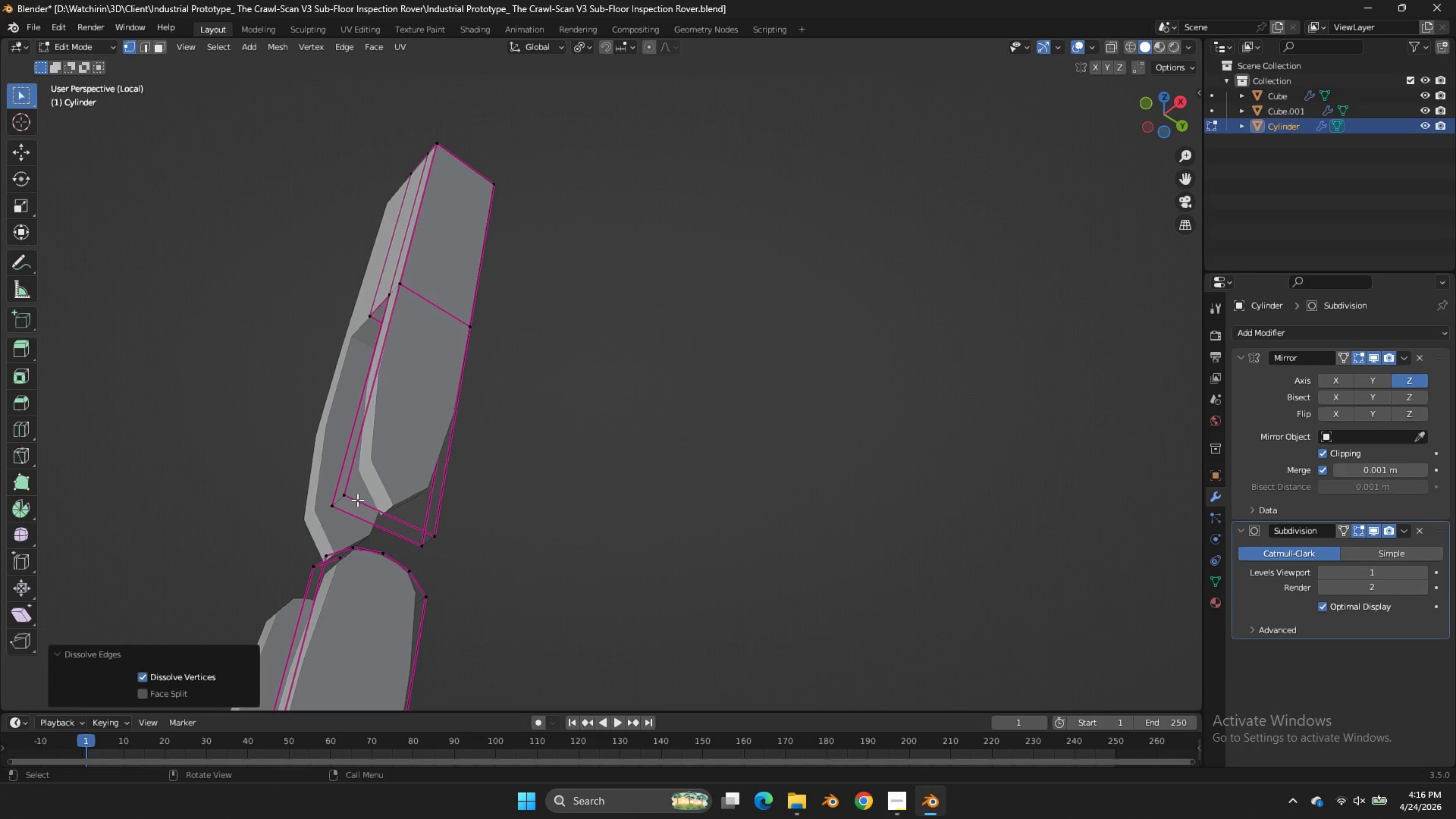 
left_click([357, 500])
 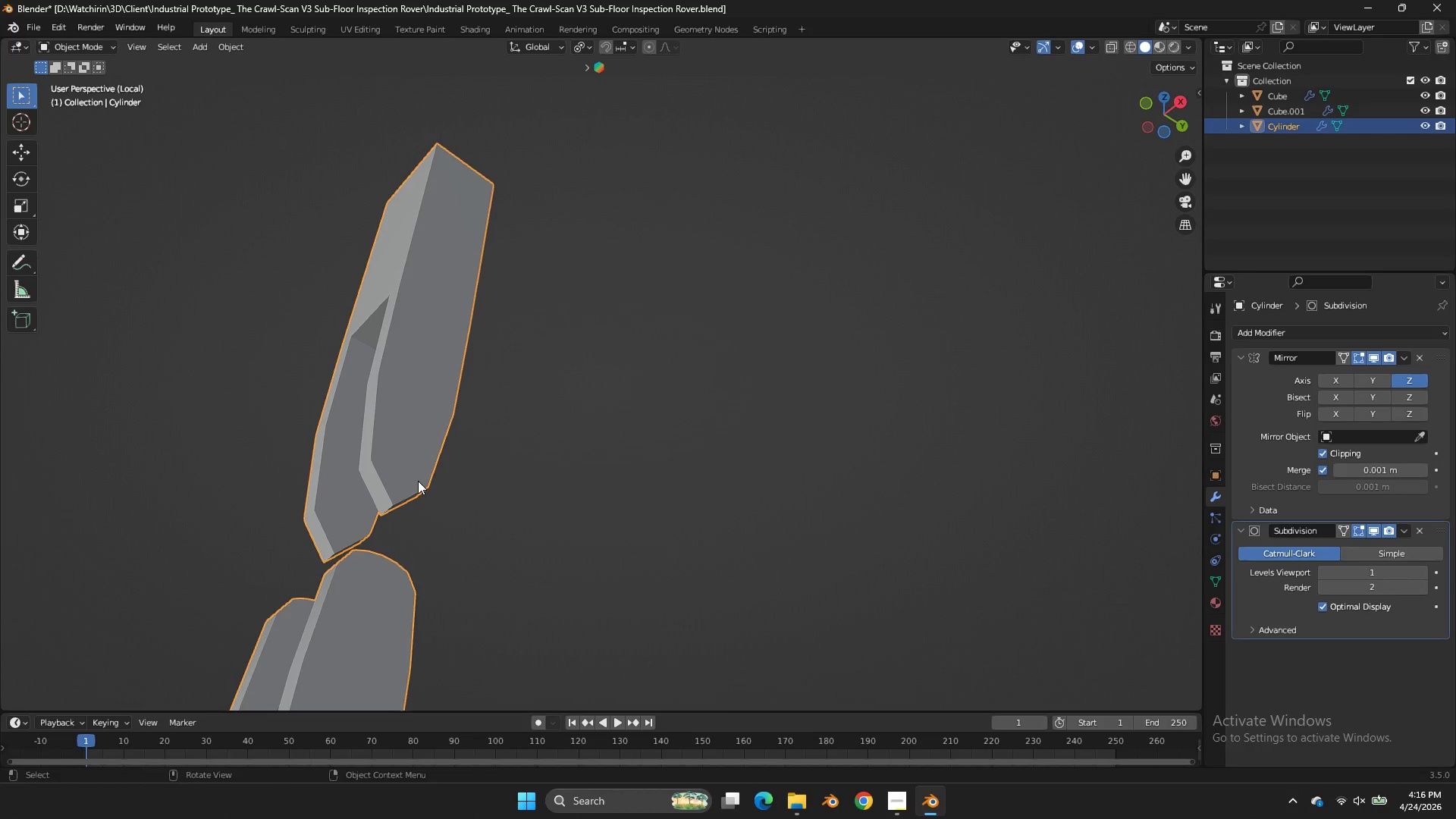 
key(Tab)
 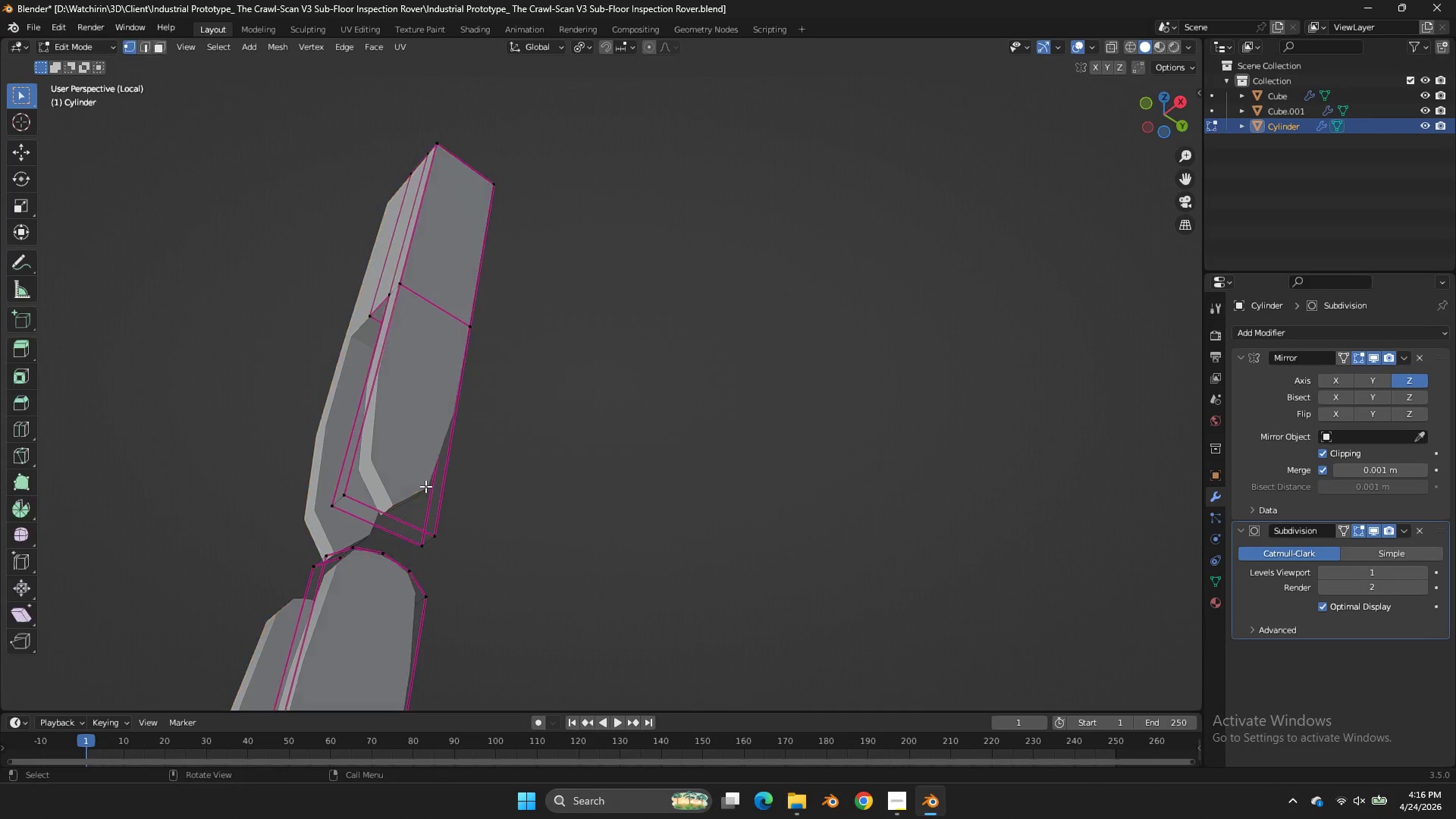 
key(Tab)
 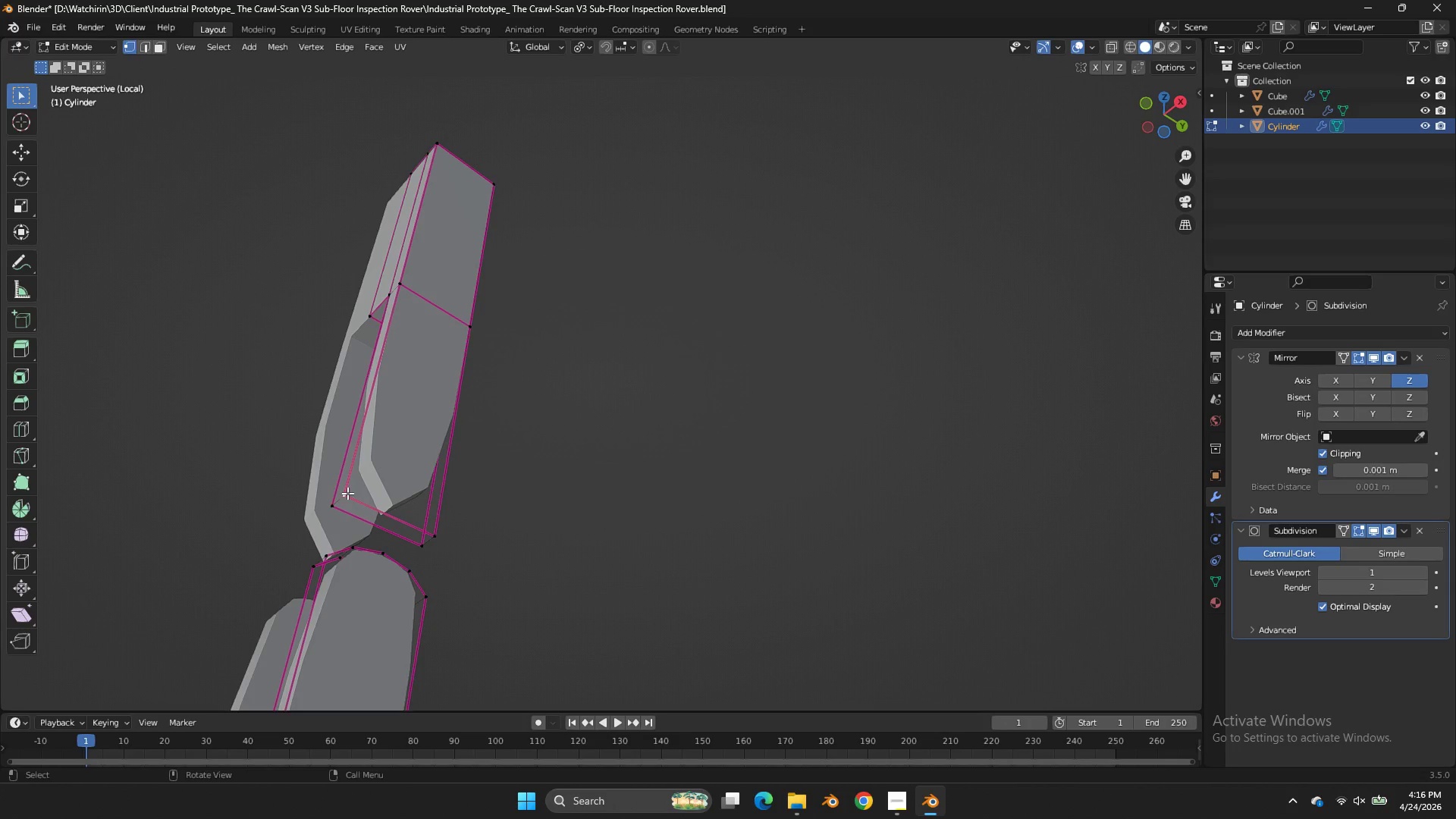 
double_click([337, 506])
 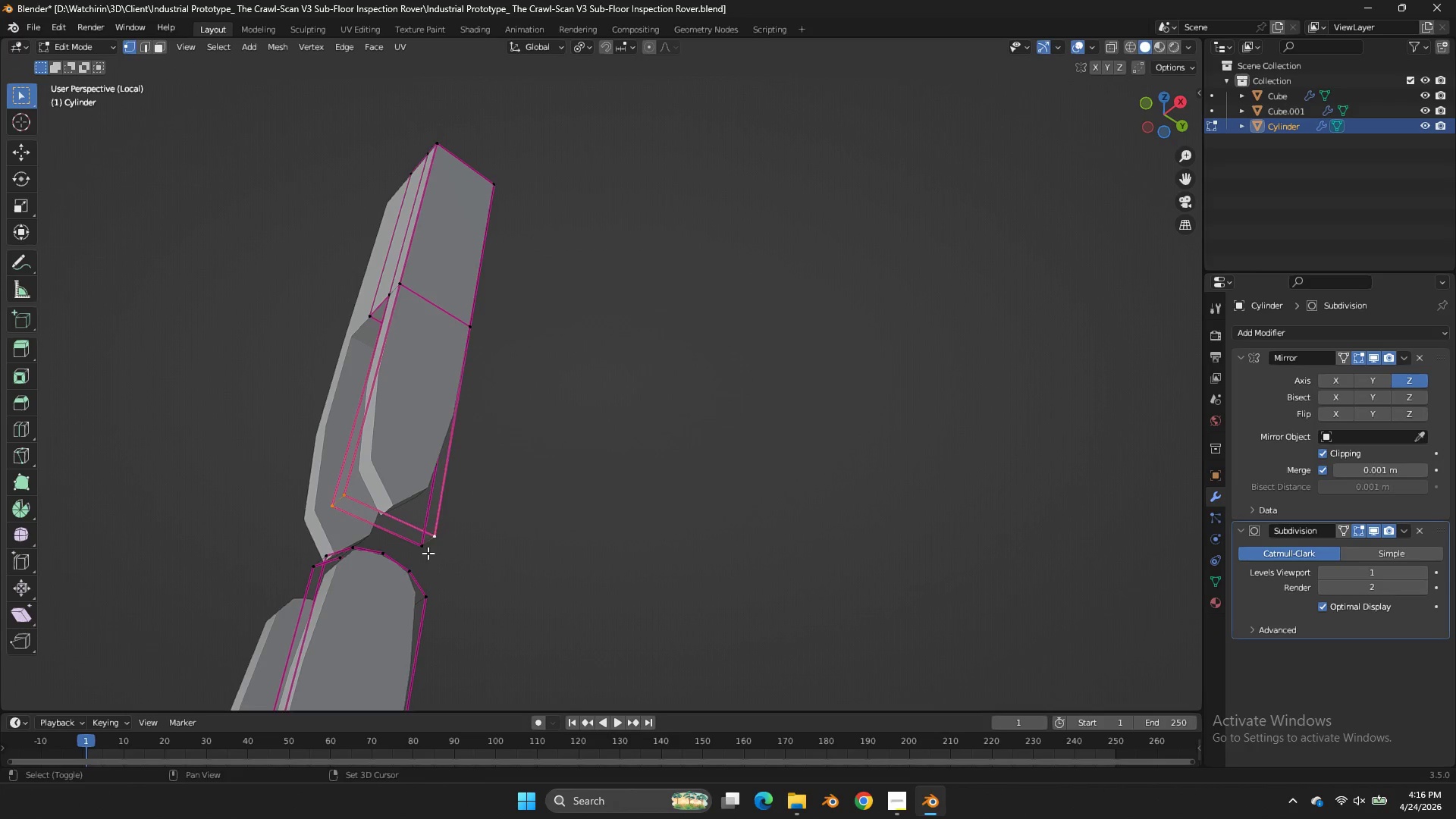 
double_click([428, 553])
 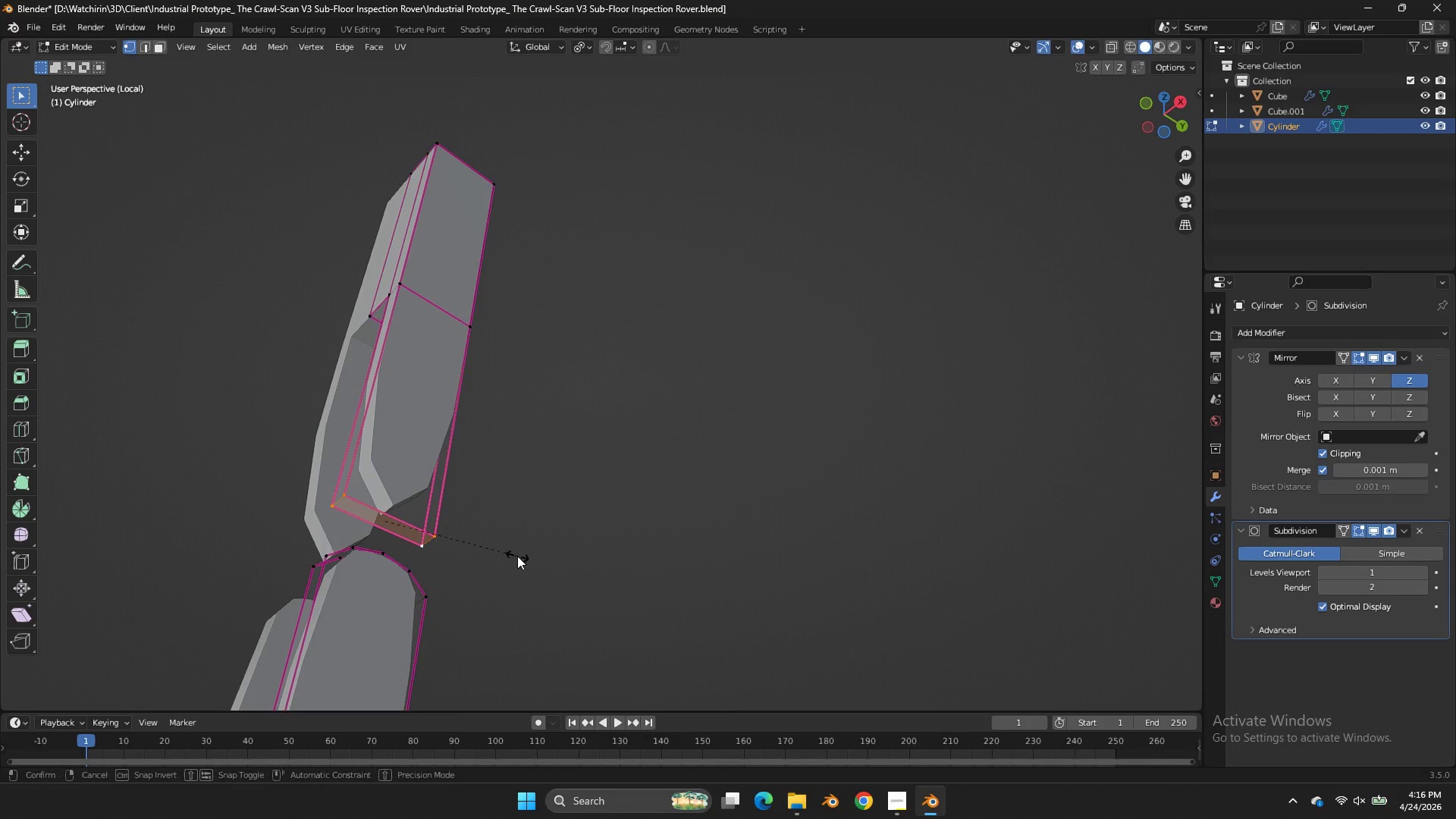 
type(EE)
 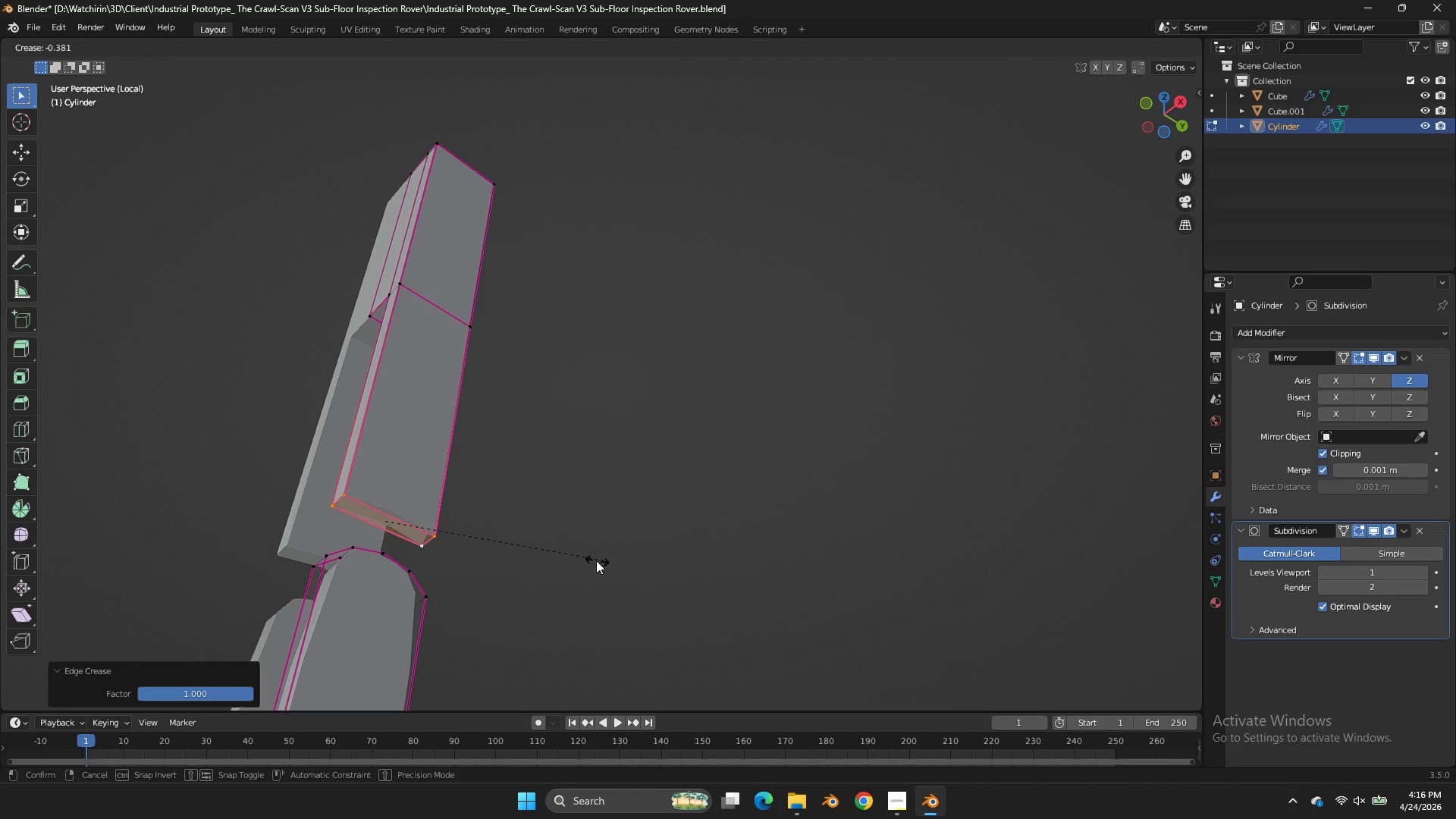 
left_click([574, 549])
 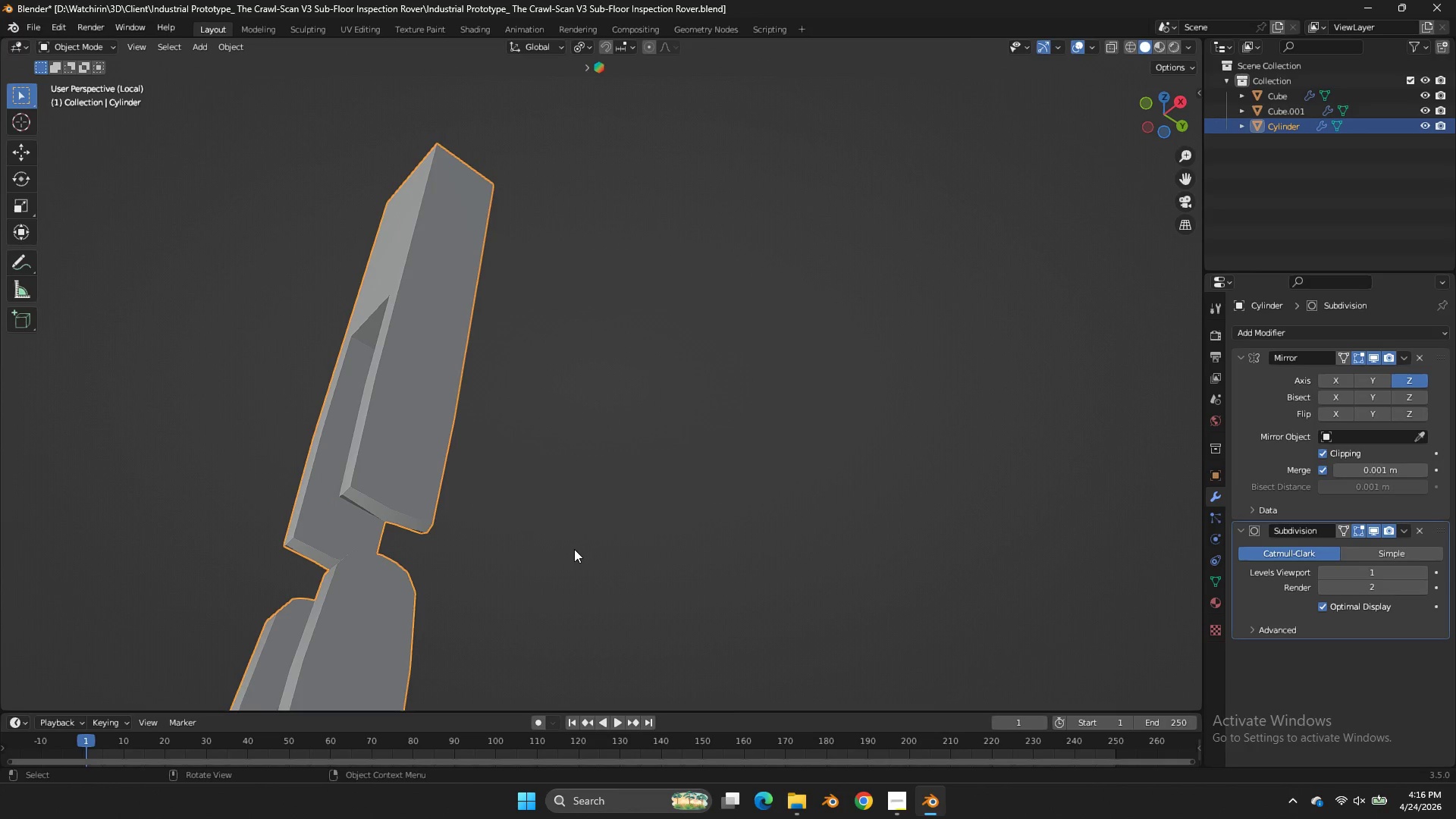 
key(Tab)
 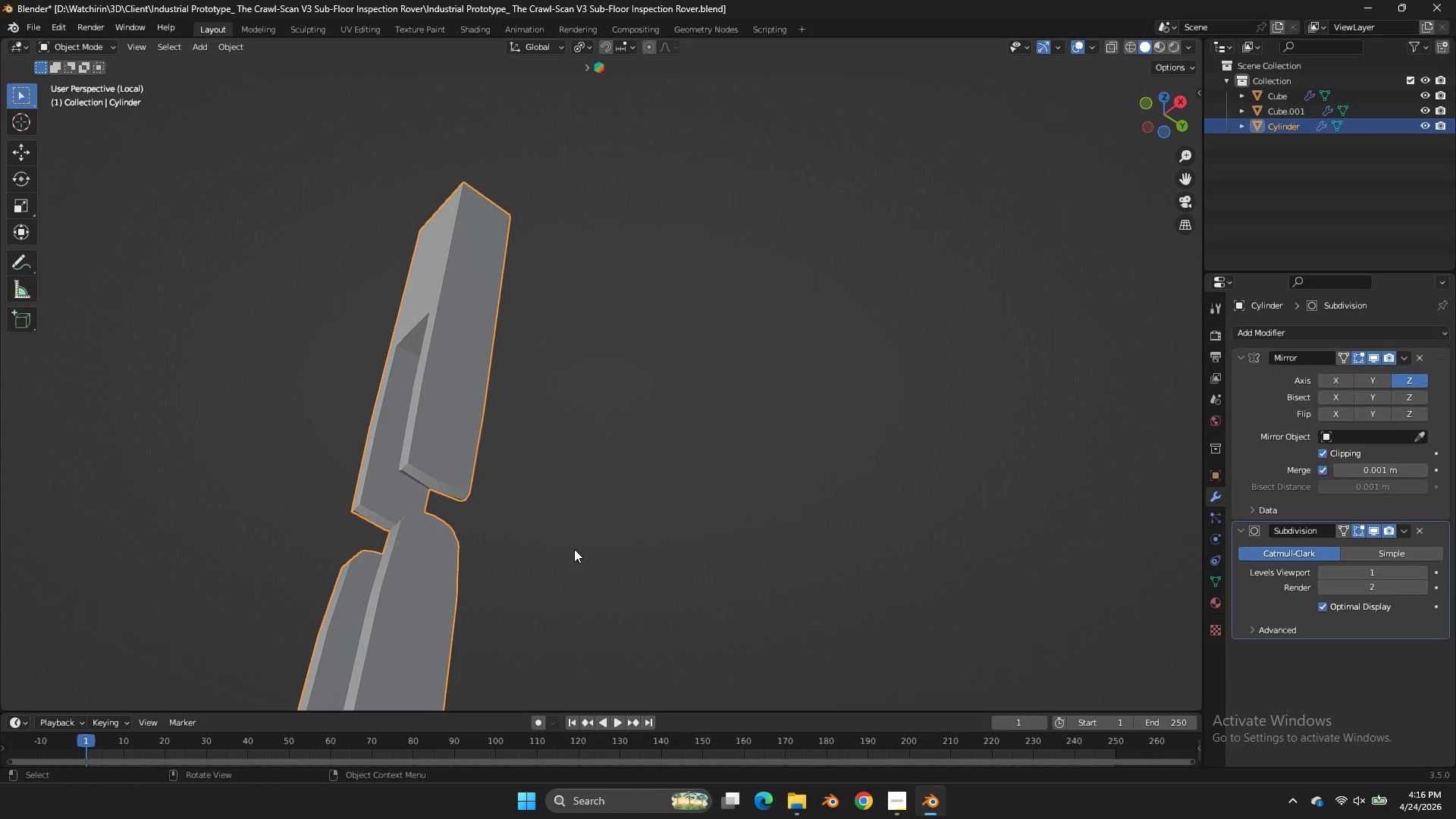 
key(Tab)
 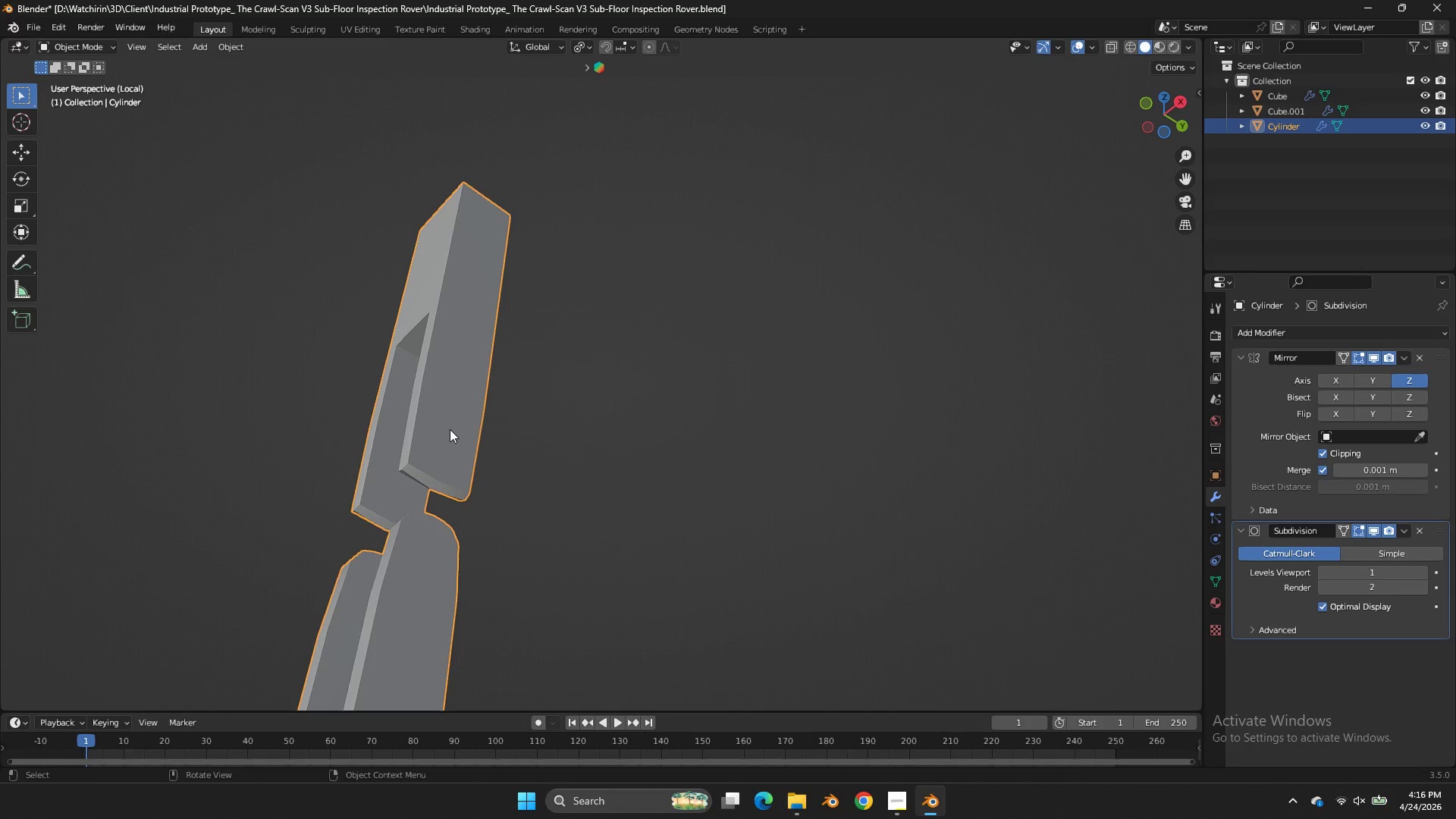 
scroll: coordinate [574, 549], scroll_direction: down, amount: 1.0
 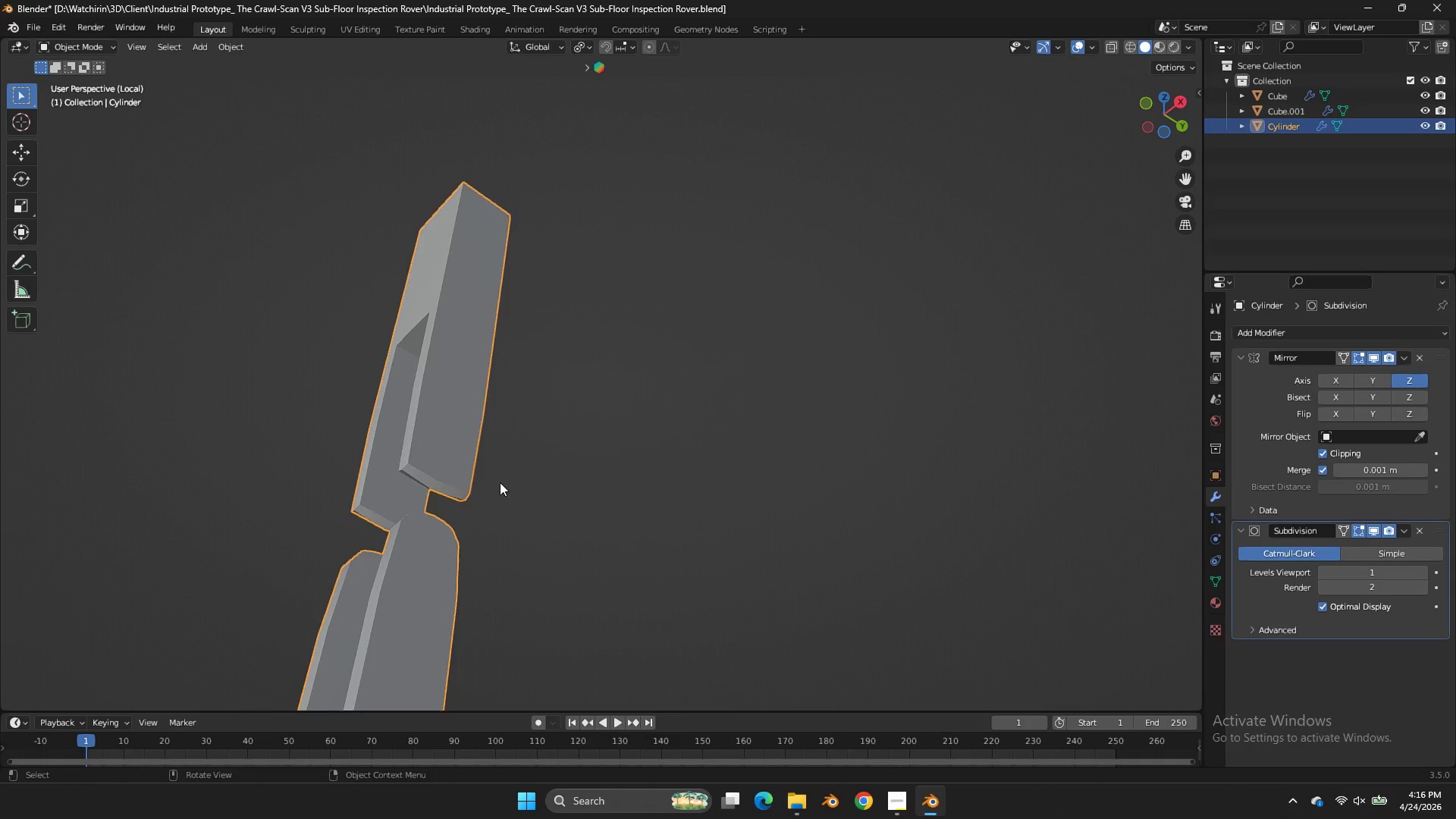 
key(Tab)
 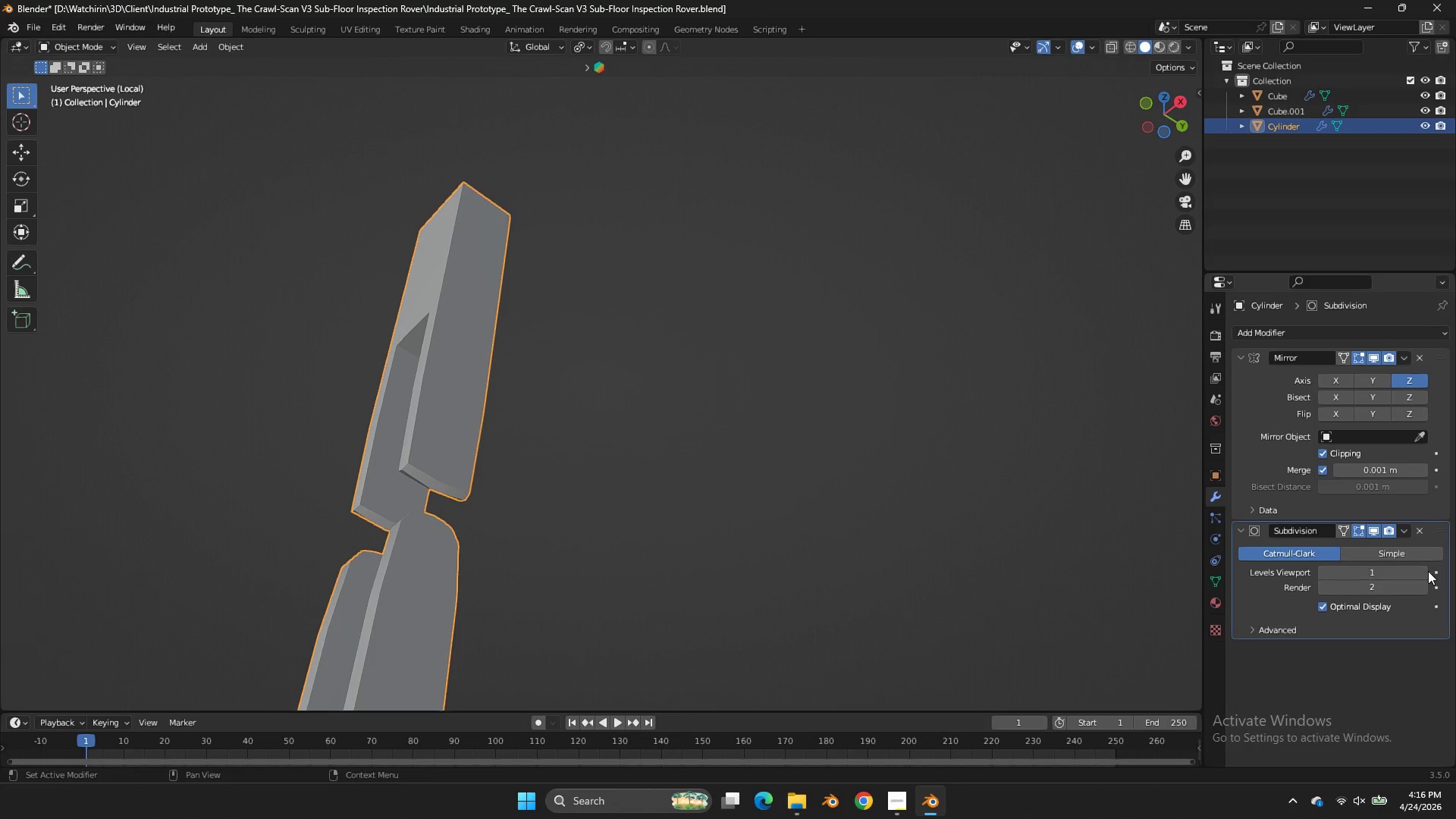 
left_click([1426, 572])
 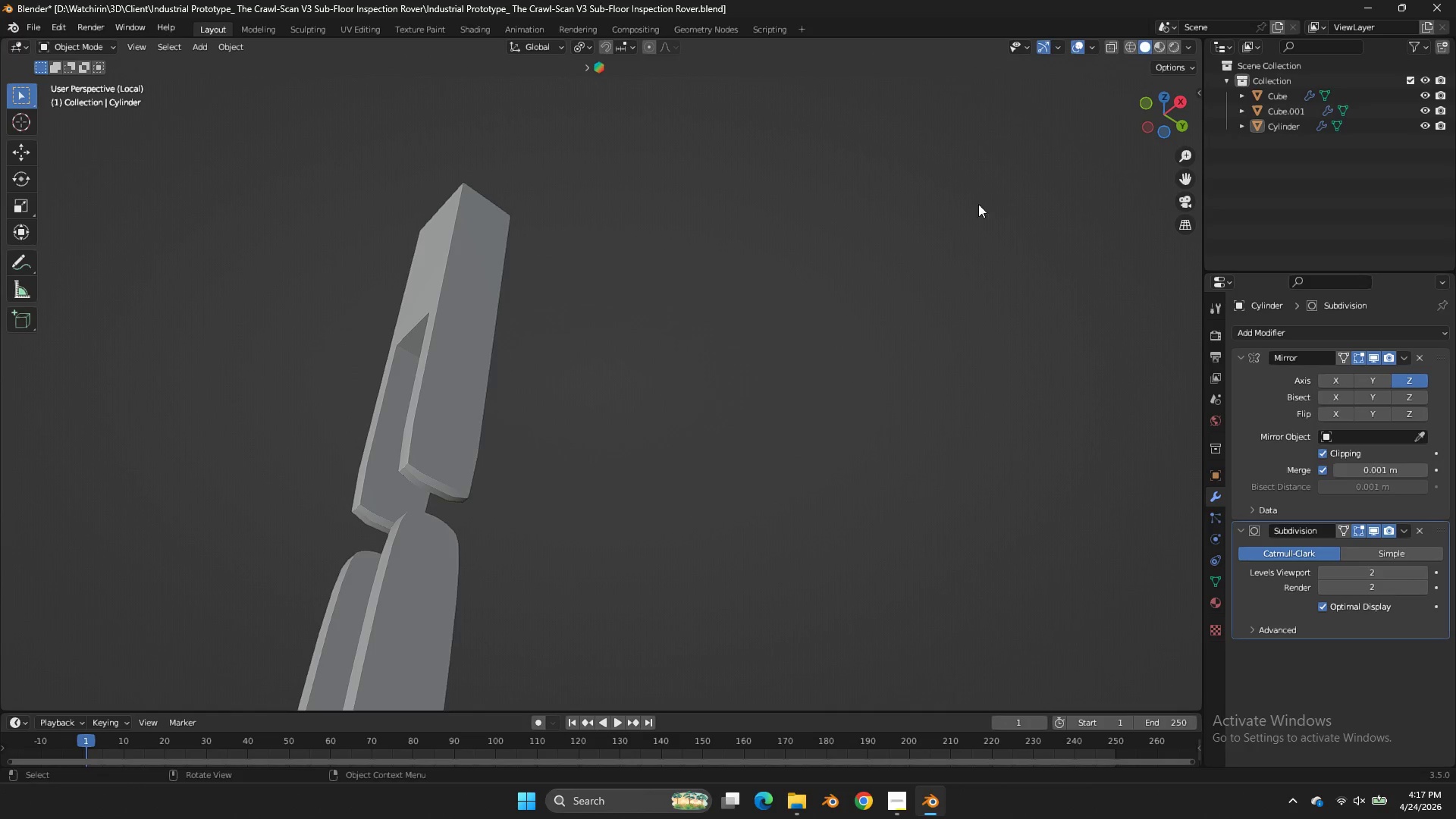 
key(Control+ControlLeft)
 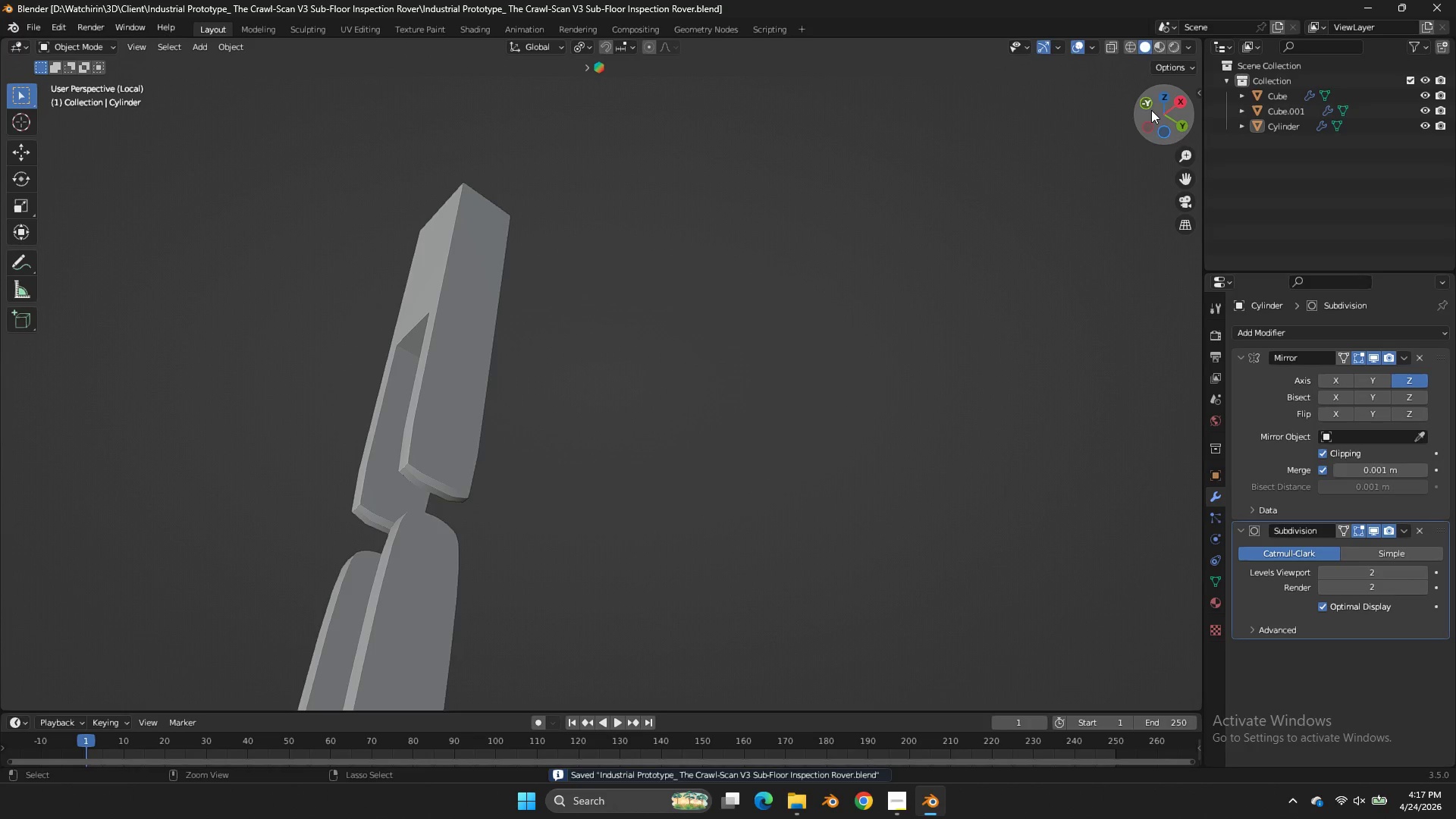 
key(Control+S)
 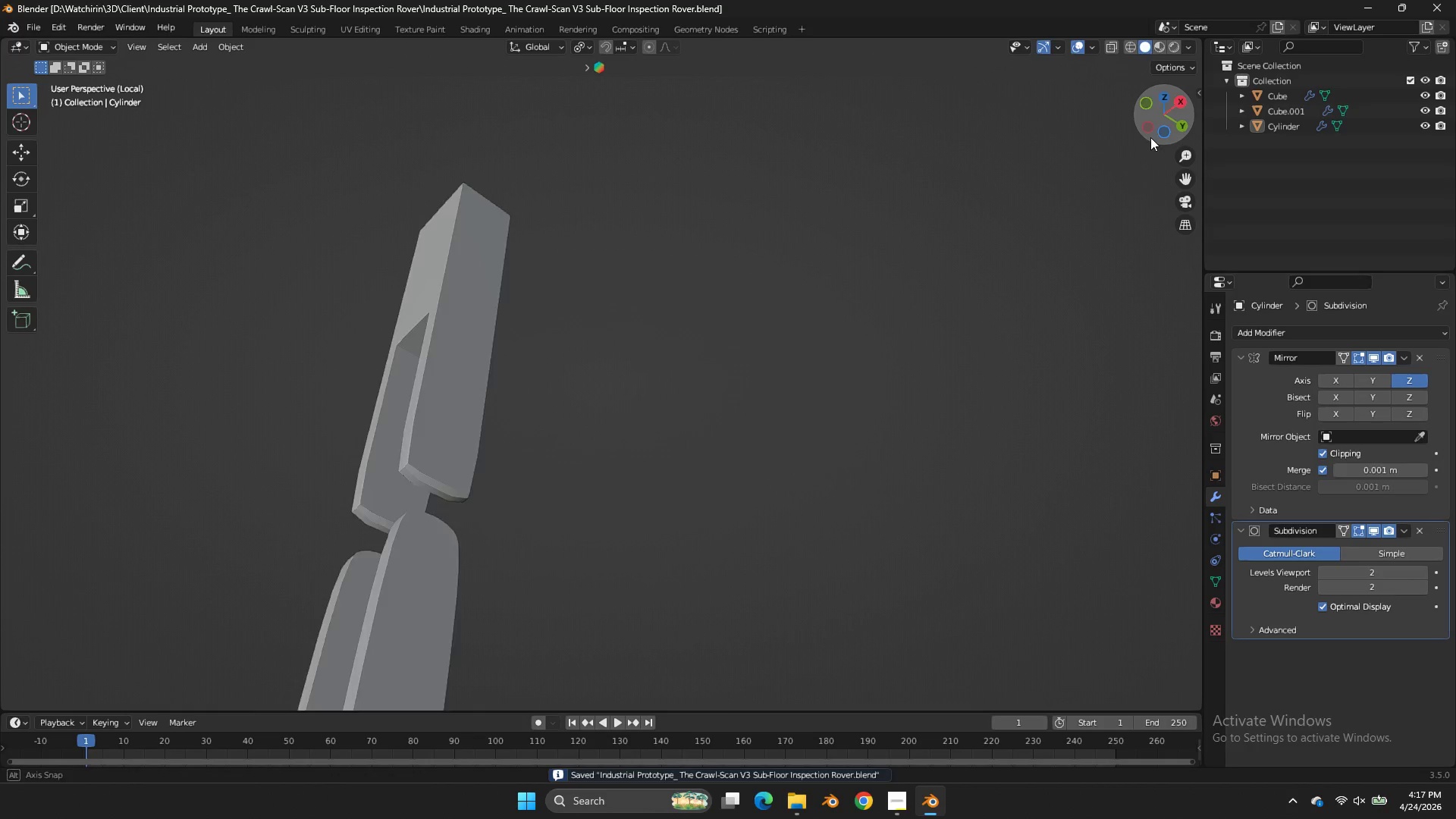 
left_click_drag(start_coordinate=[1156, 123], to_coordinate=[968, 237])
 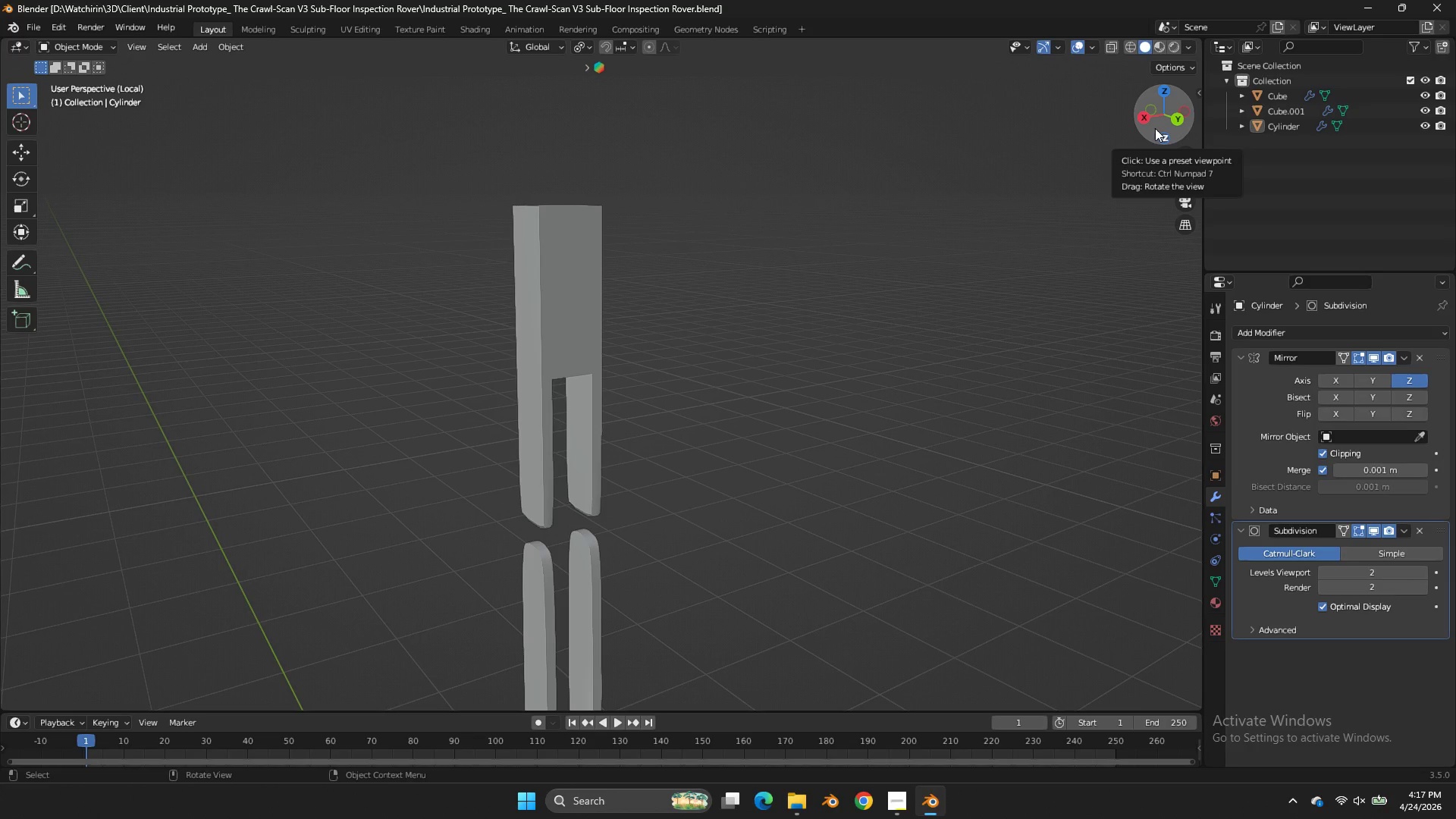 
wait(60.28)
 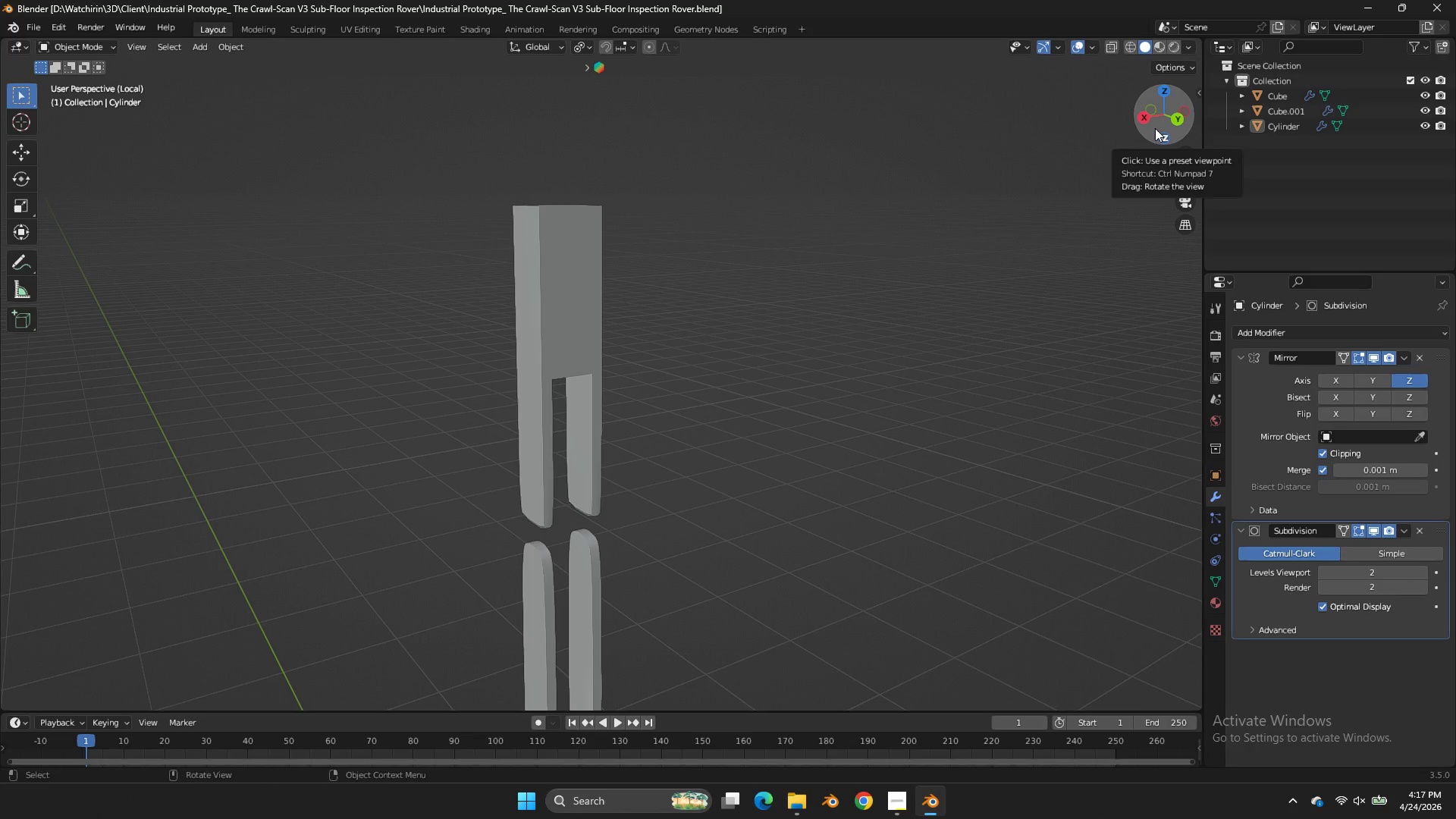 
scroll: coordinate [1002, 425], scroll_direction: up, amount: 2.0
 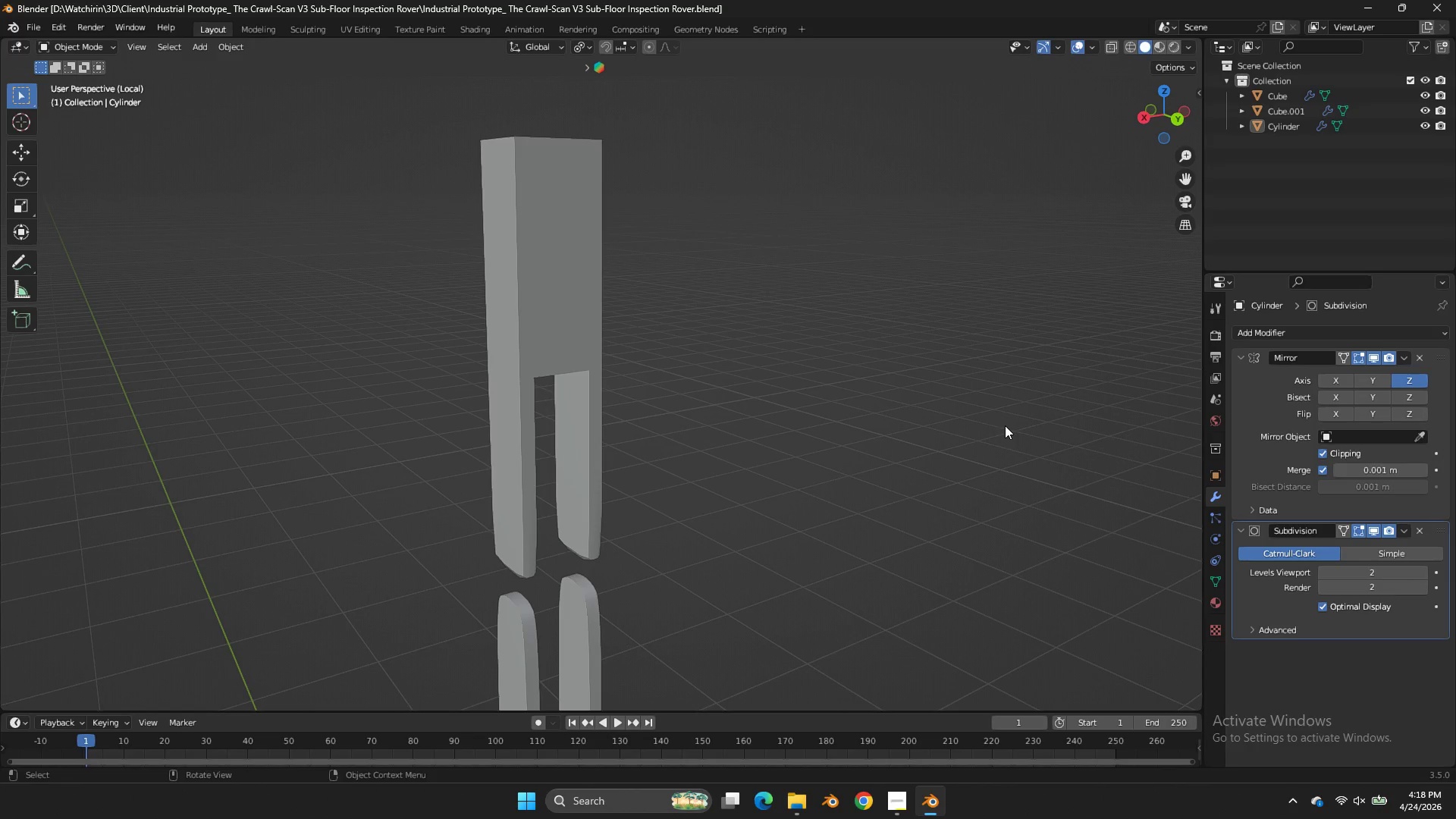 
scroll: coordinate [1005, 425], scroll_direction: down, amount: 1.0
 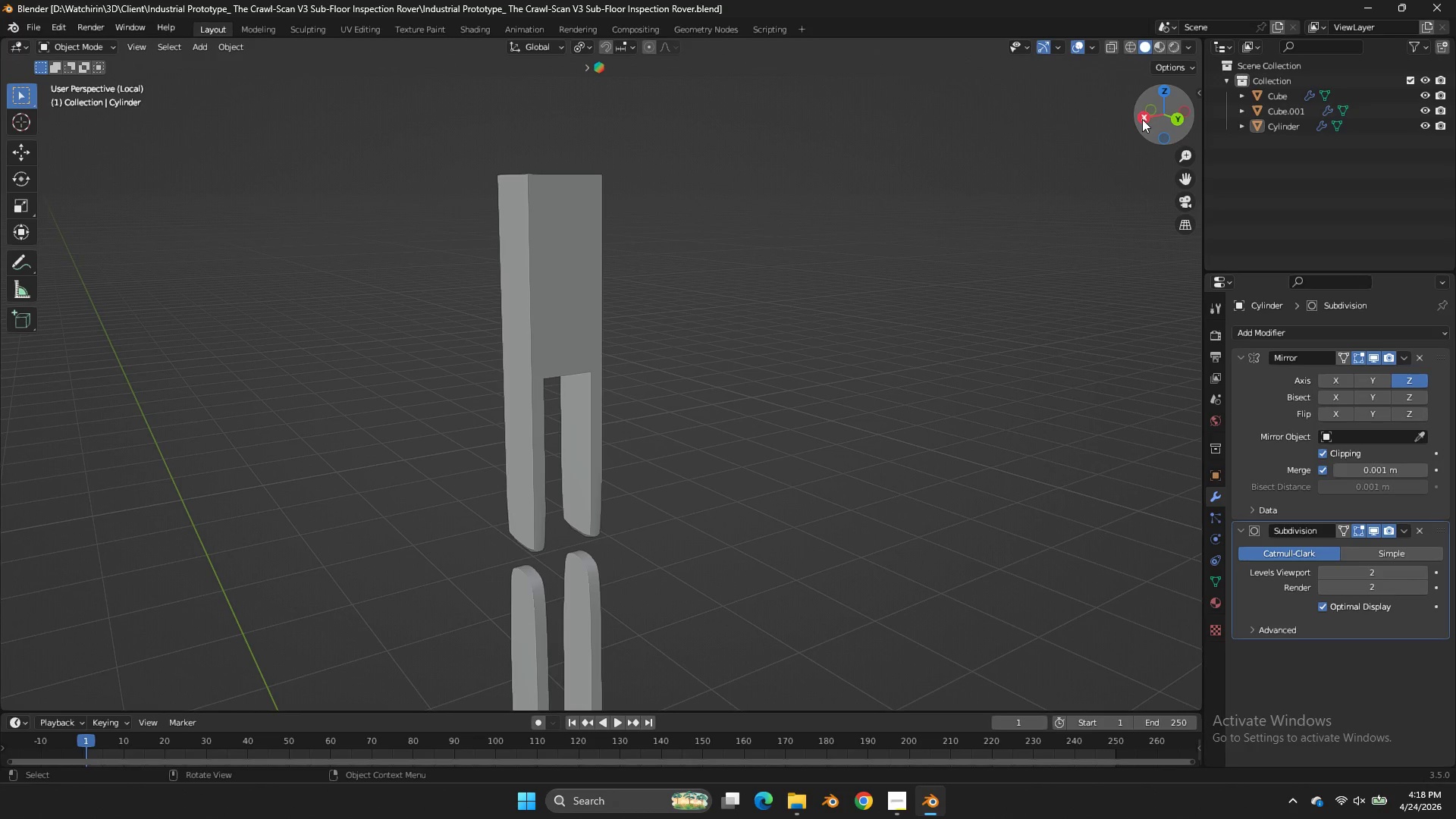 
left_click_drag(start_coordinate=[1149, 115], to_coordinate=[30, 83])
 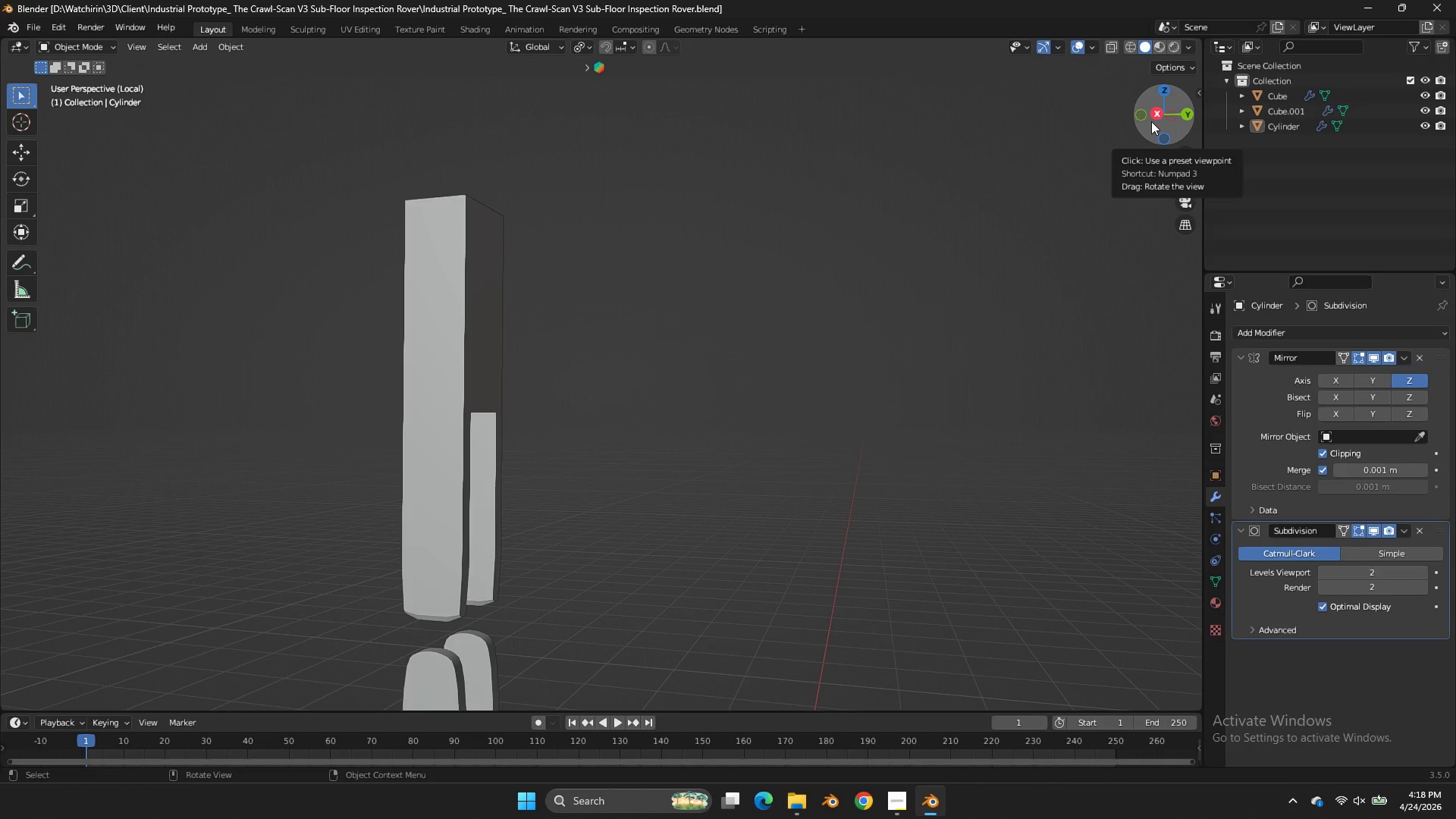 
left_click_drag(start_coordinate=[1150, 123], to_coordinate=[1196, 83])
 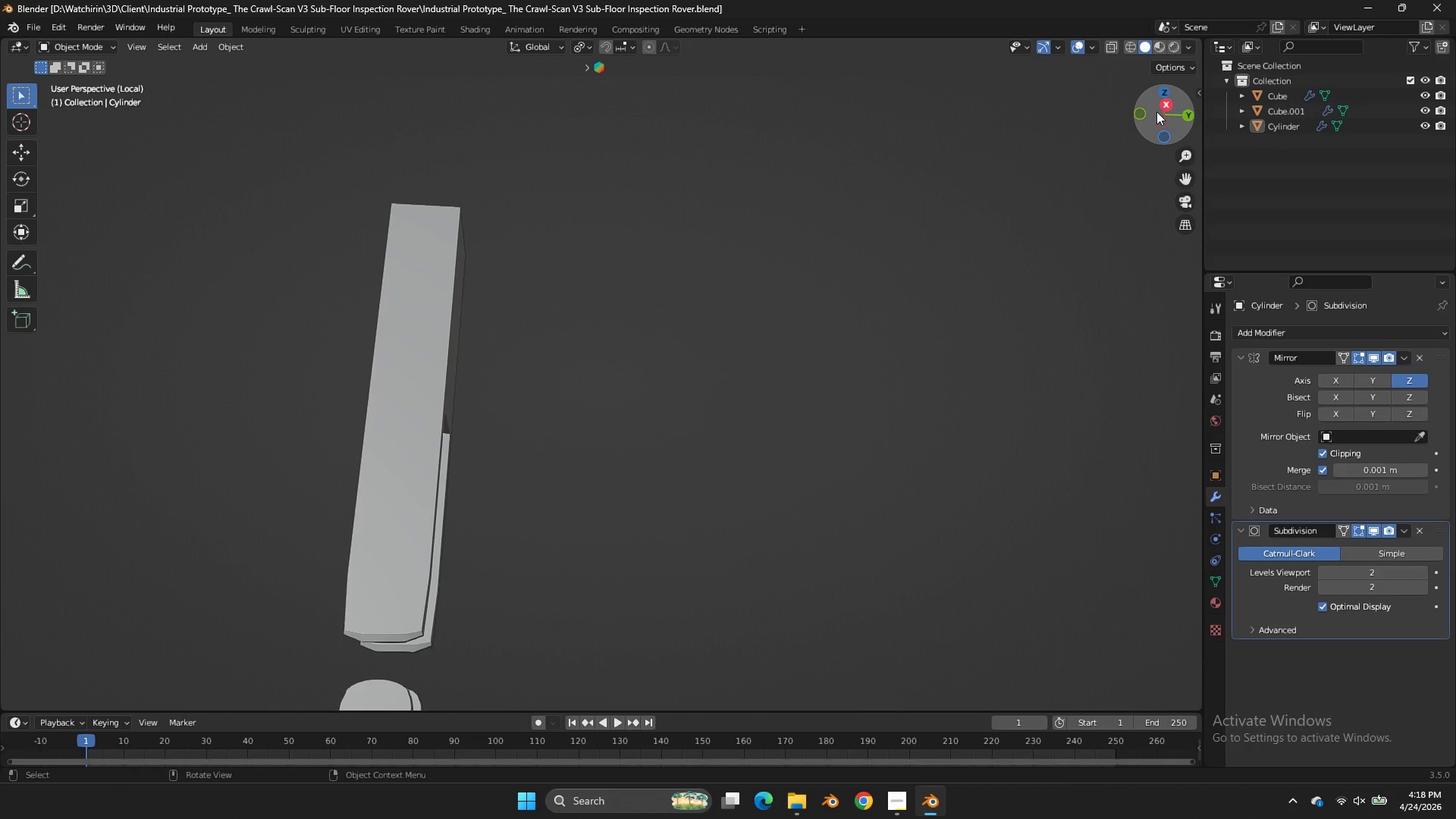 
key(Control+ControlLeft)
 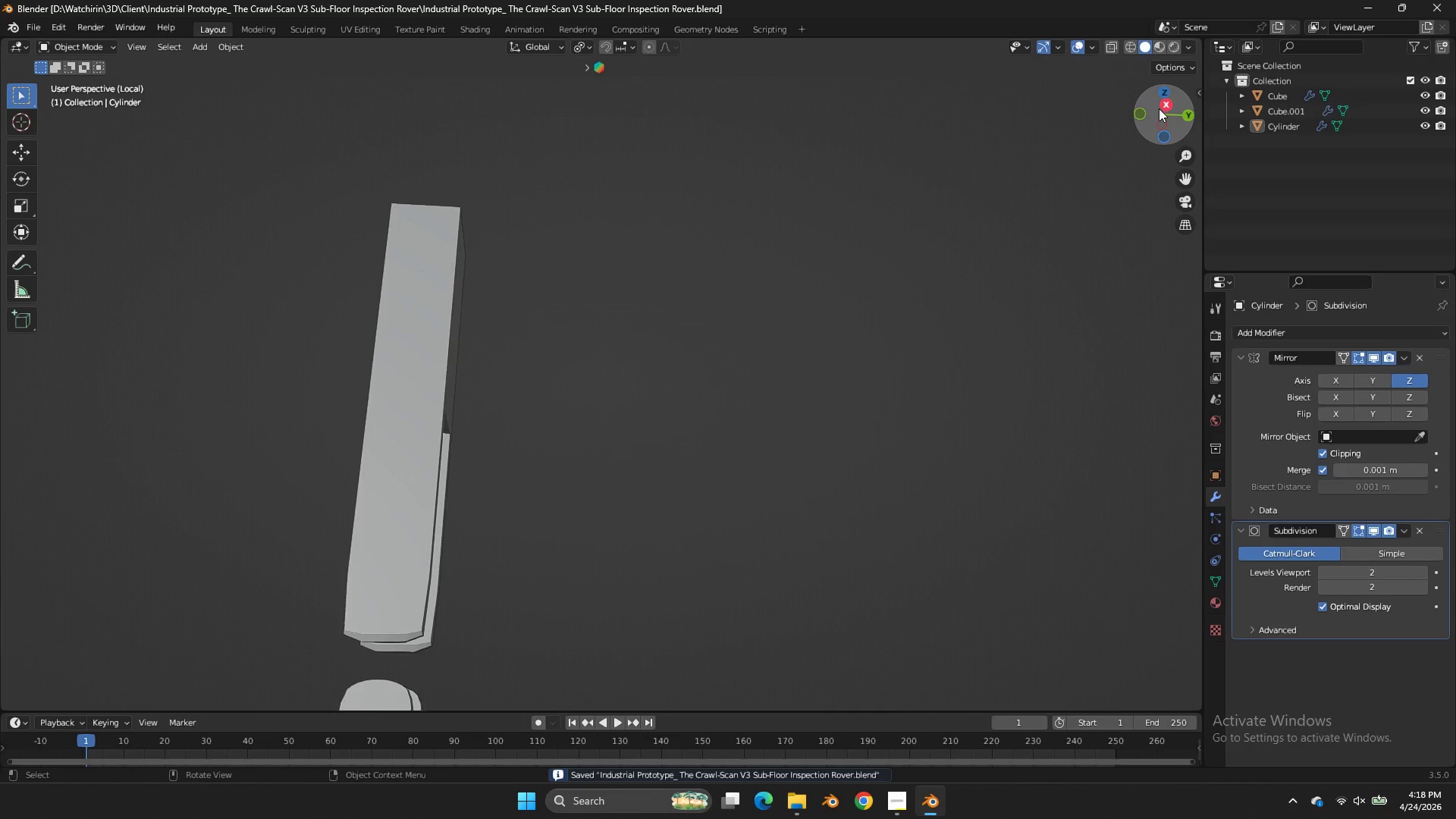 
key(Control+S)
 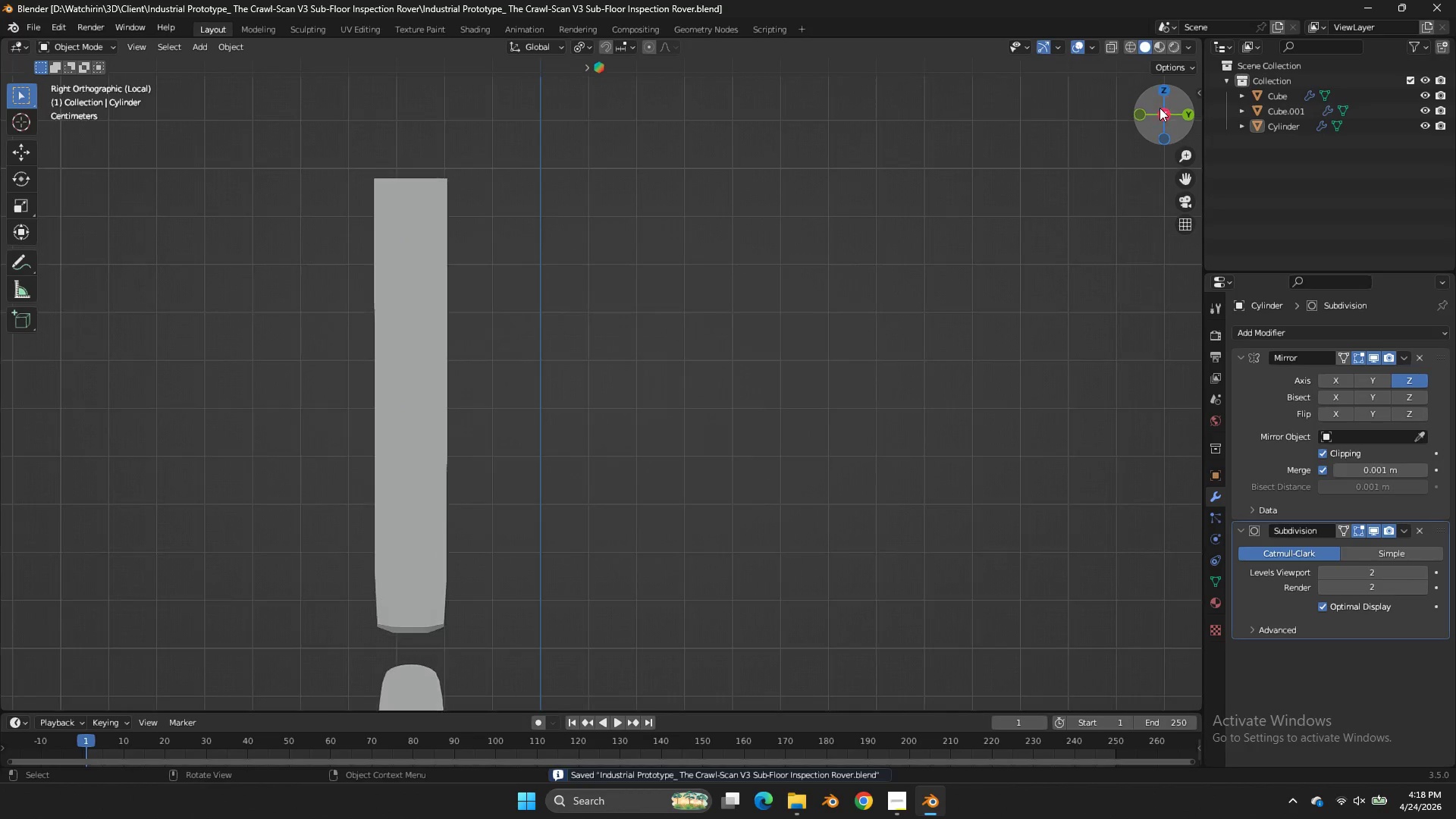 
left_click([1159, 108])
 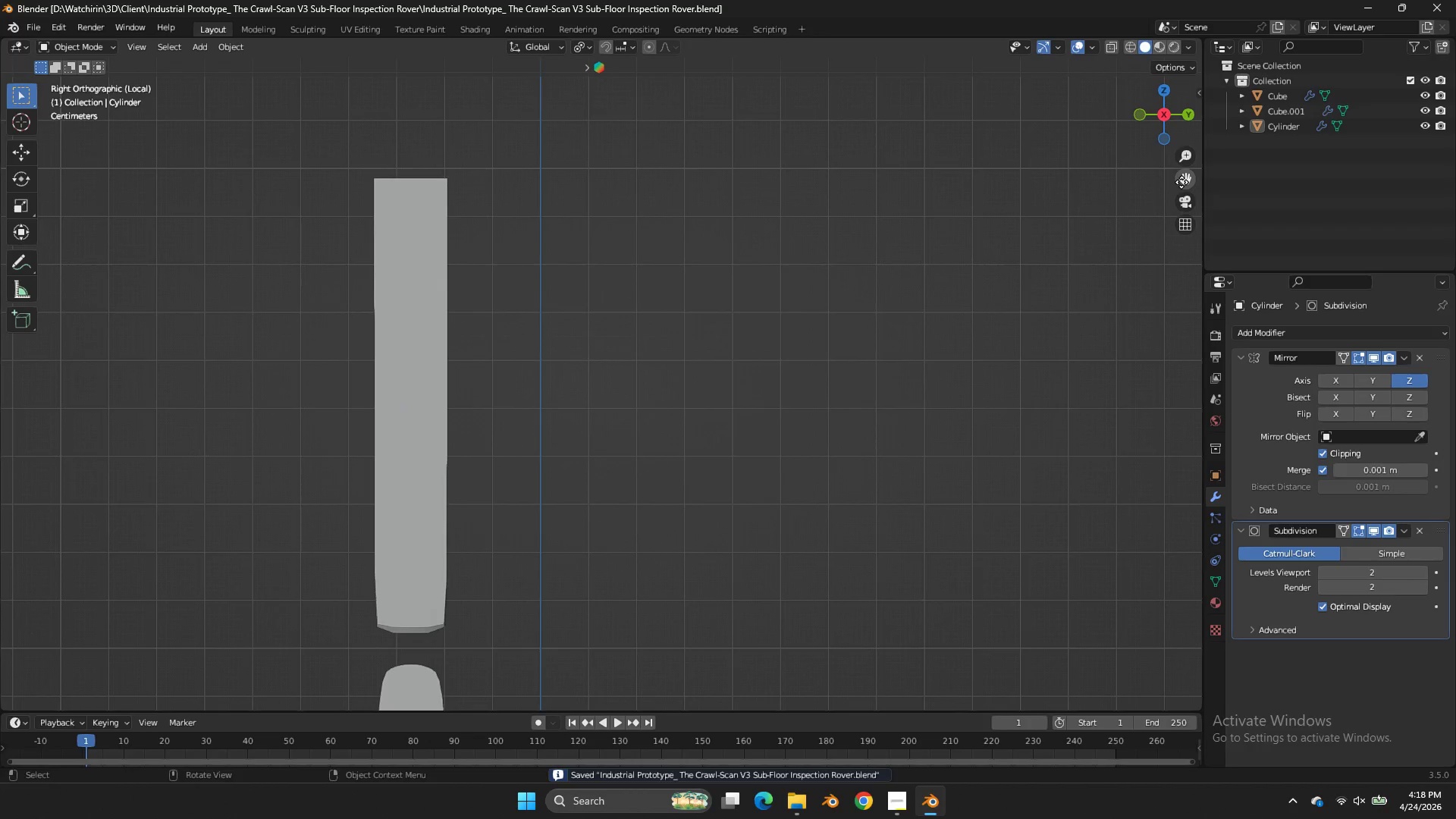 
left_click_drag(start_coordinate=[1181, 181], to_coordinate=[95, 688])
 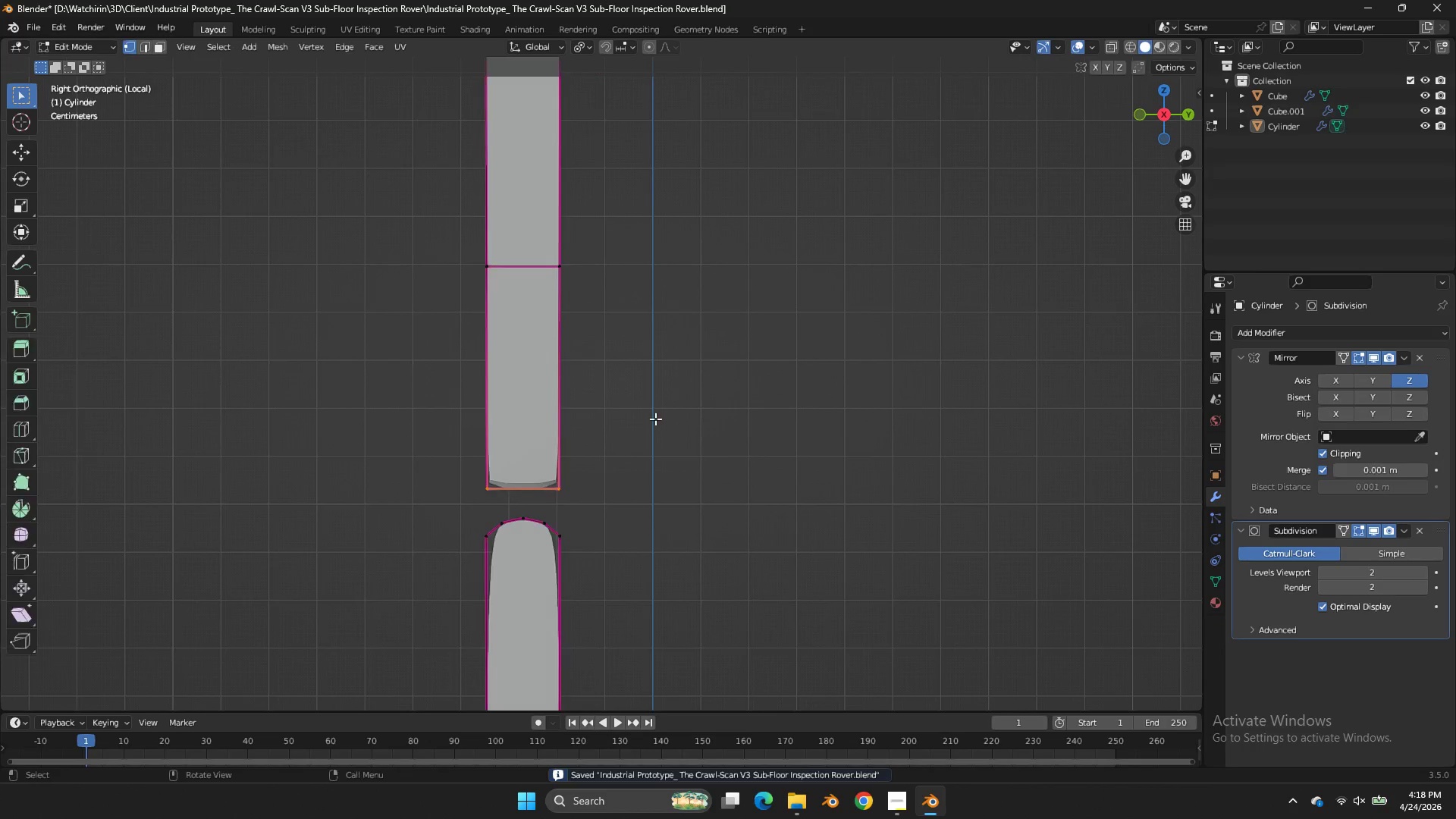 
key(Tab)
 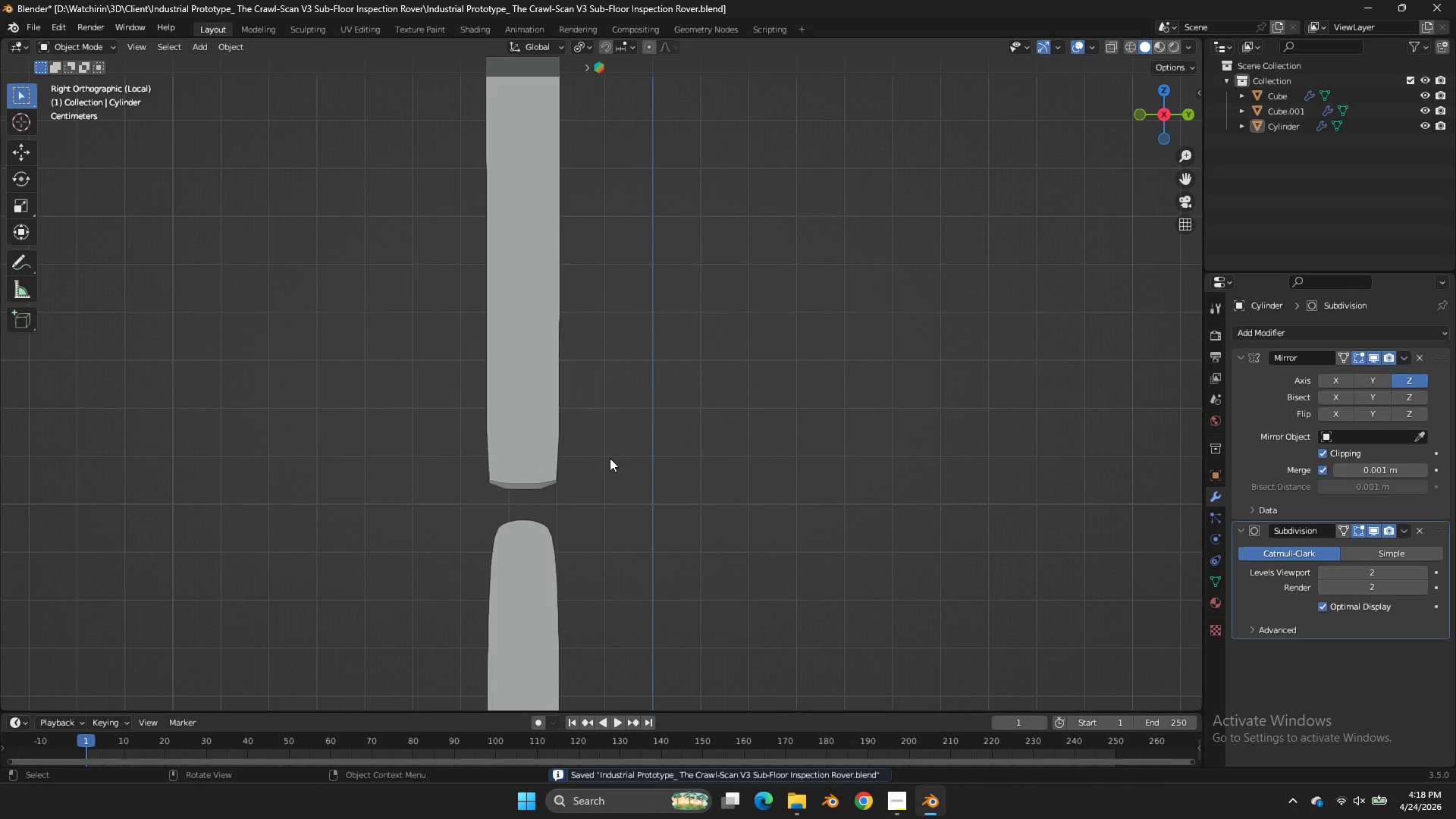 
key(Tab)
 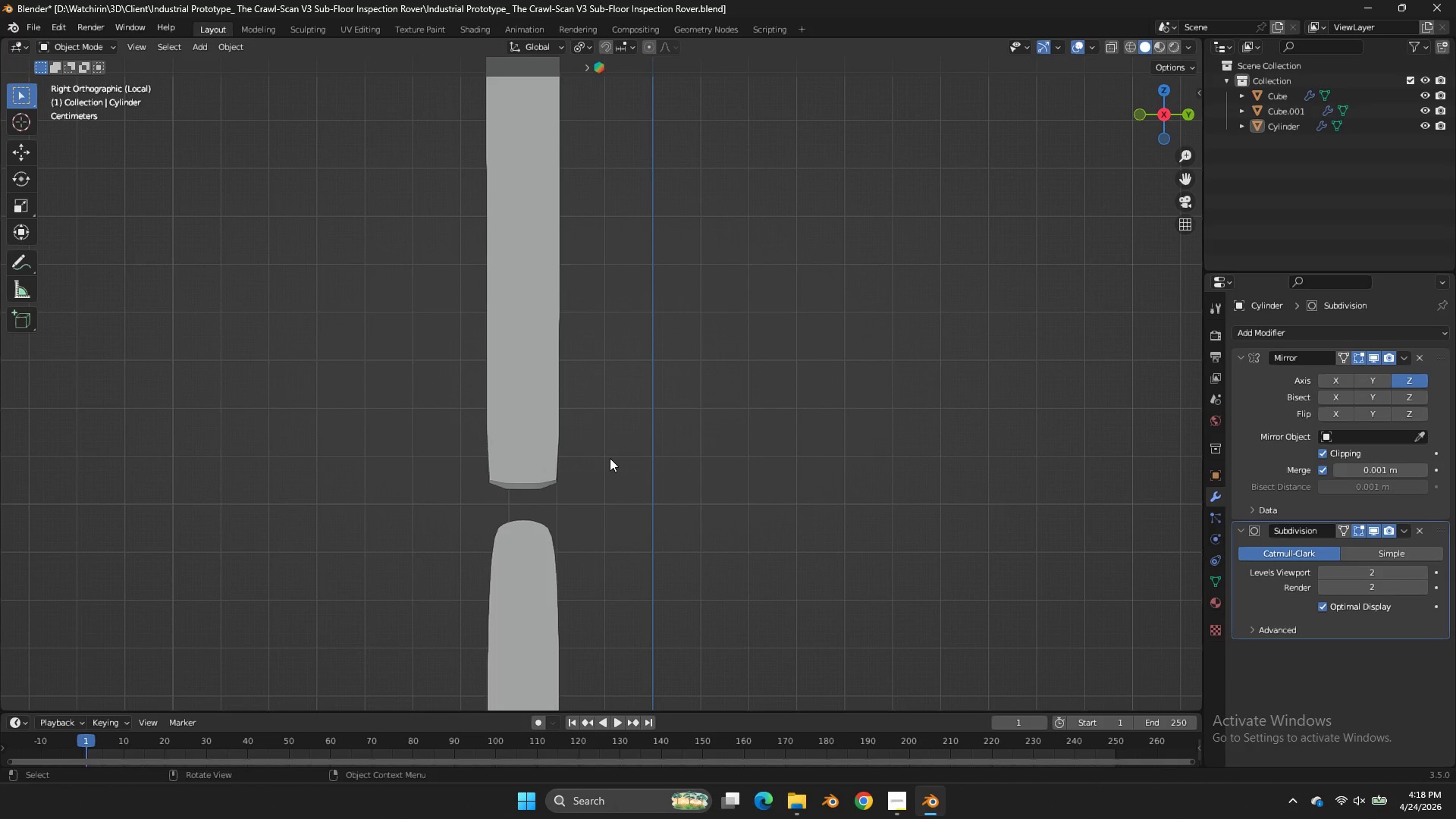 
wait(14.97)
 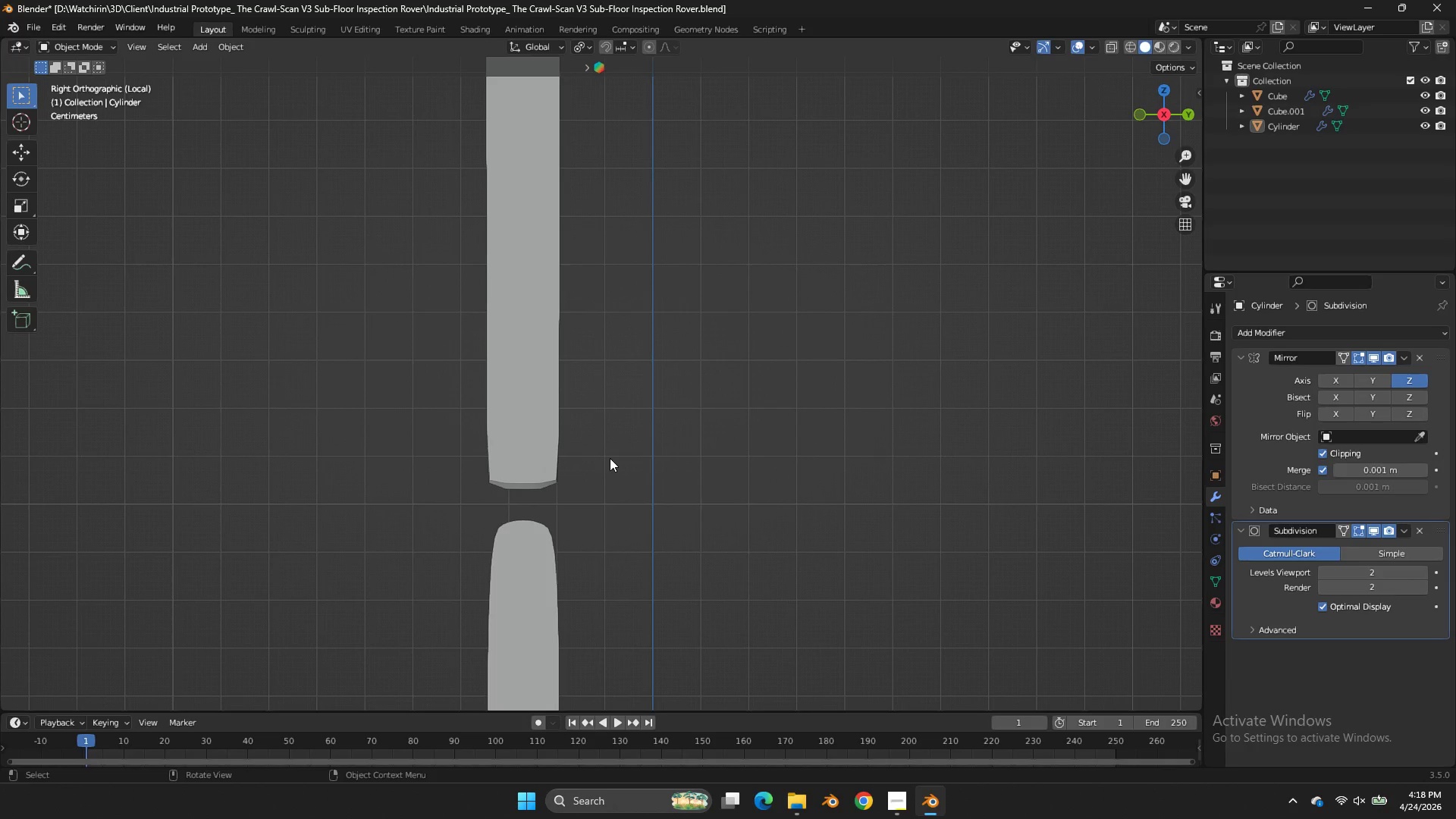 
left_click_drag(start_coordinate=[1182, 180], to_coordinate=[72, 282])
 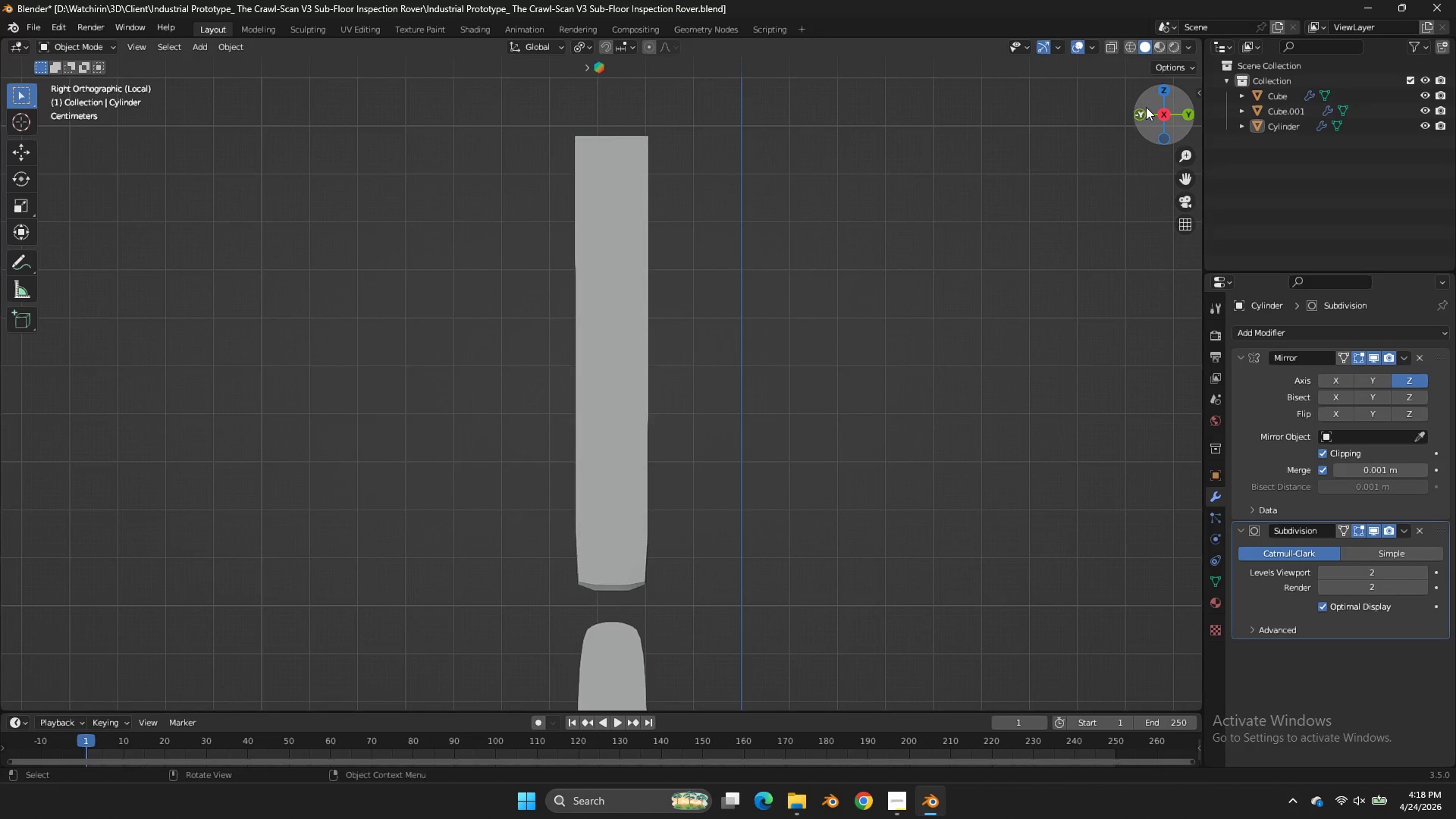 
left_click_drag(start_coordinate=[1146, 107], to_coordinate=[1005, 132])
 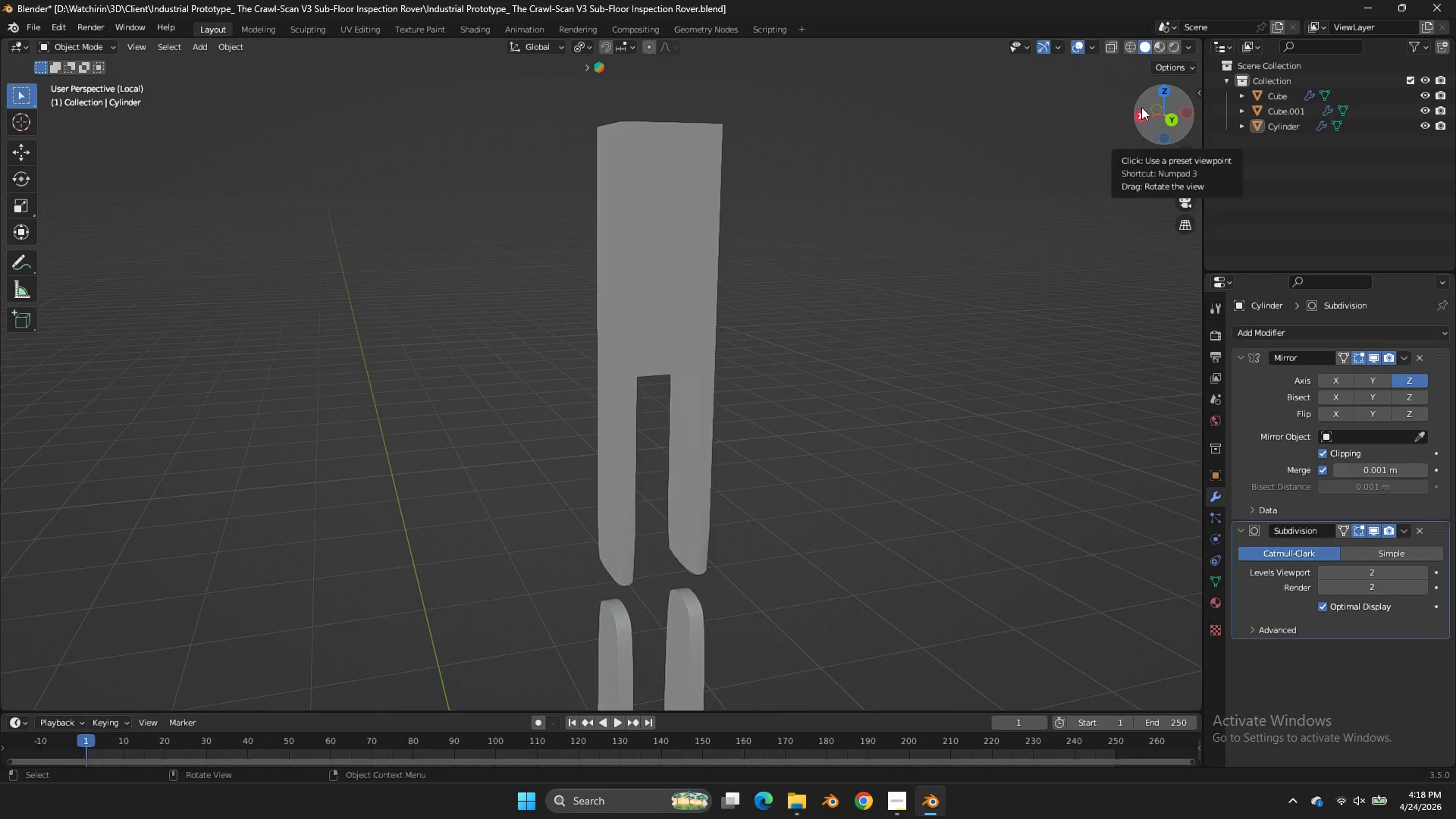 
left_click_drag(start_coordinate=[1143, 108], to_coordinate=[1143, 118])
 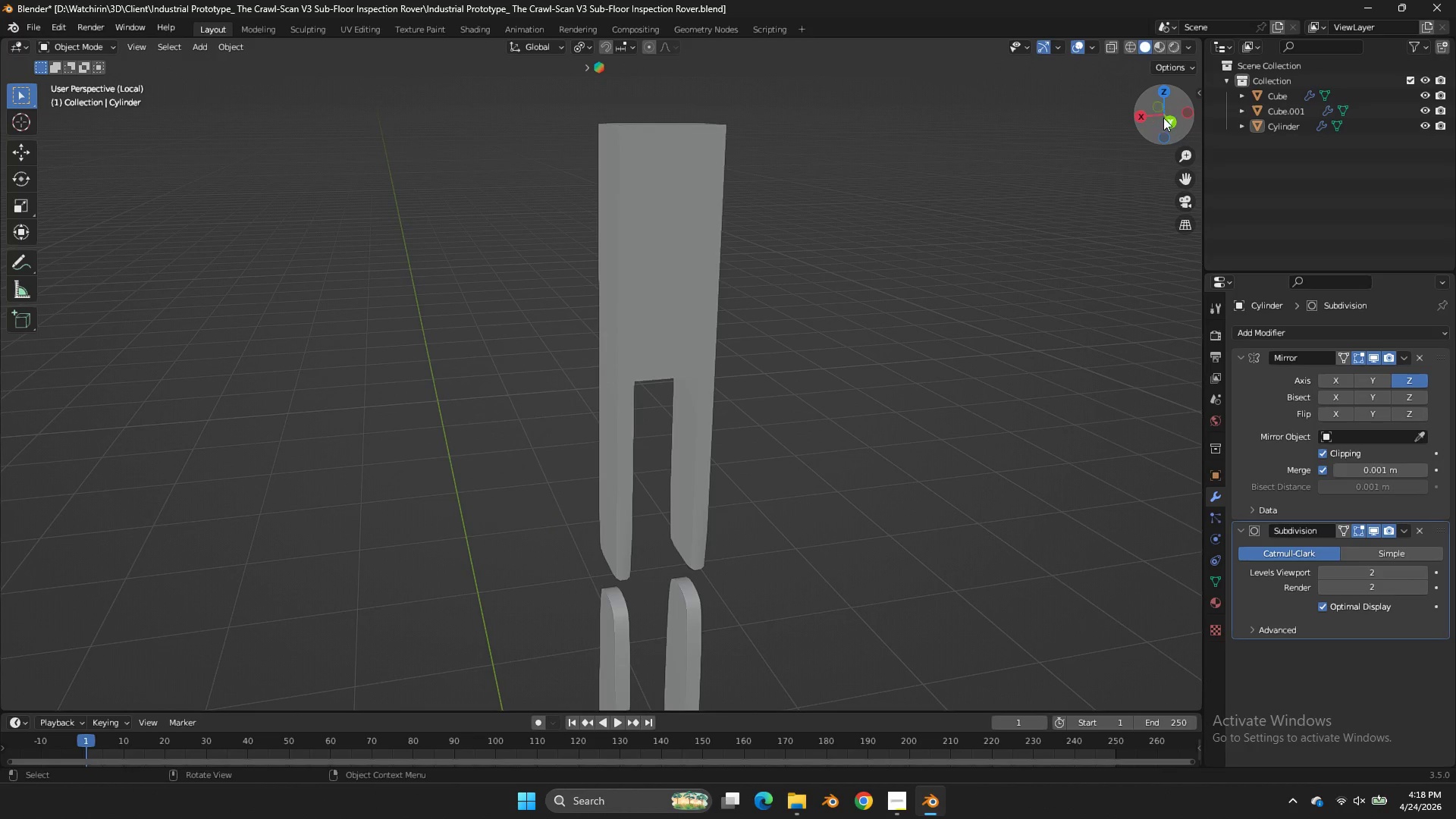 
left_click([1163, 118])
 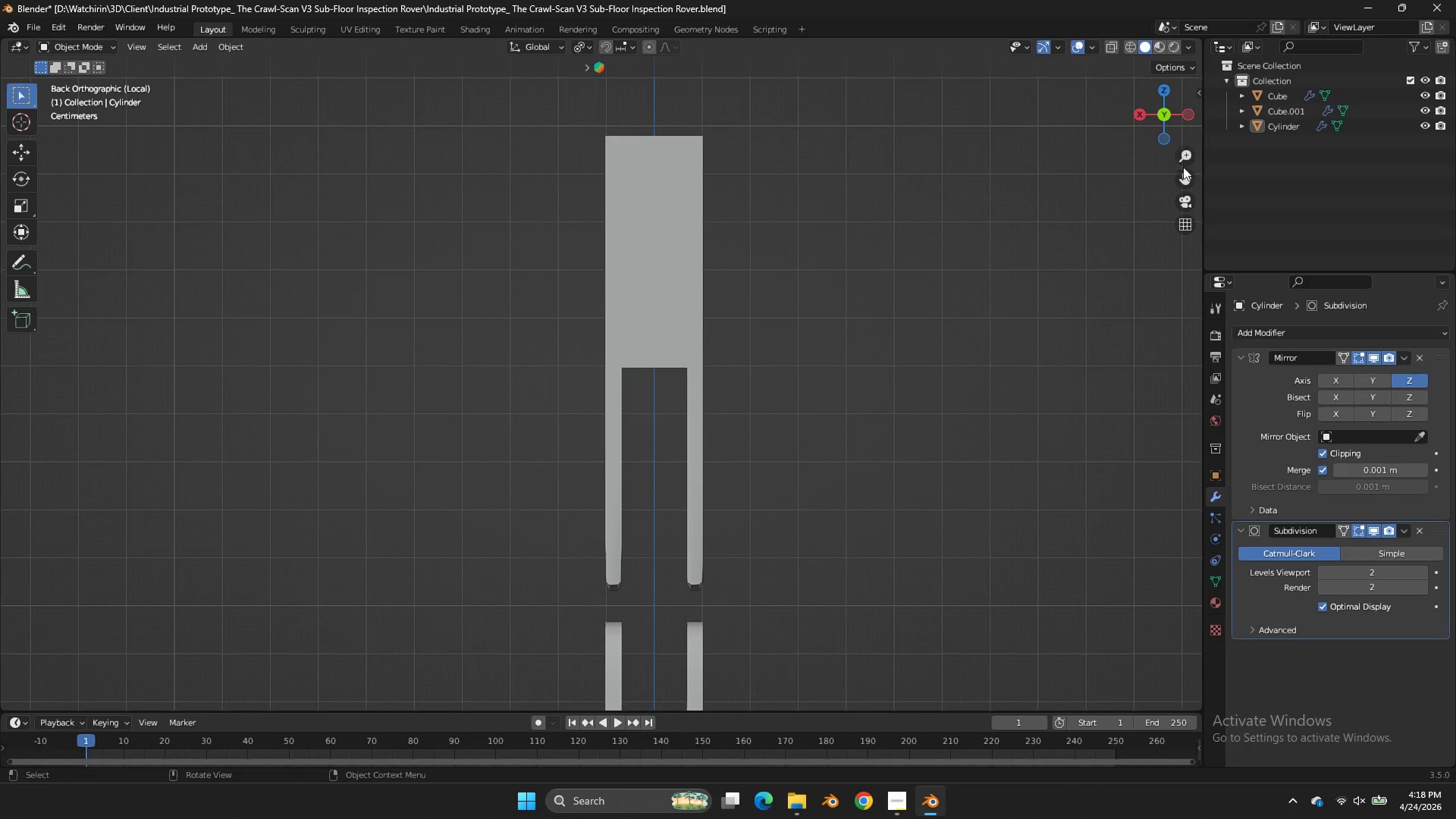 
left_click_drag(start_coordinate=[1185, 168], to_coordinate=[1207, 216])
 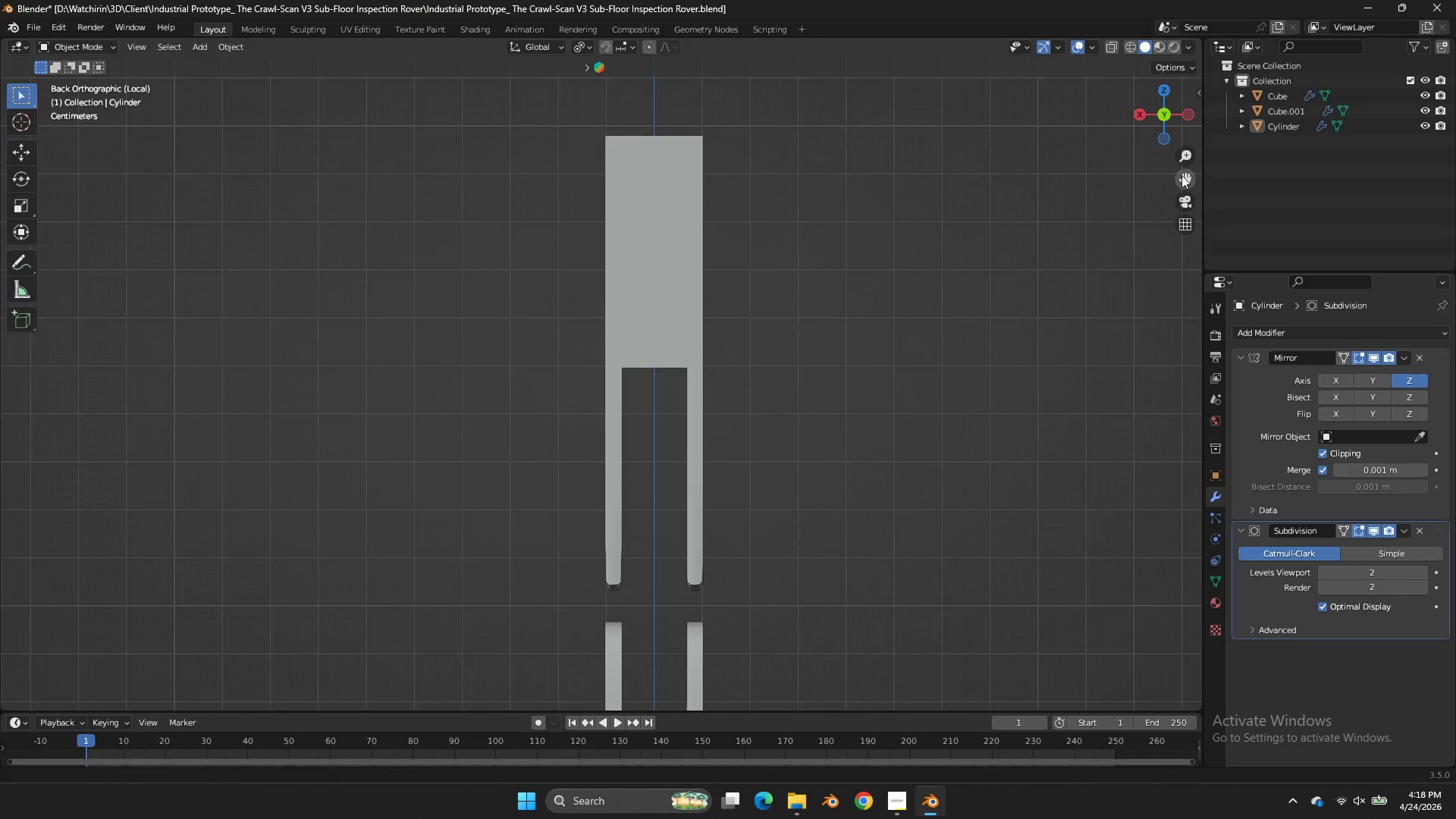 
left_click_drag(start_coordinate=[1181, 175], to_coordinate=[39, 259])
 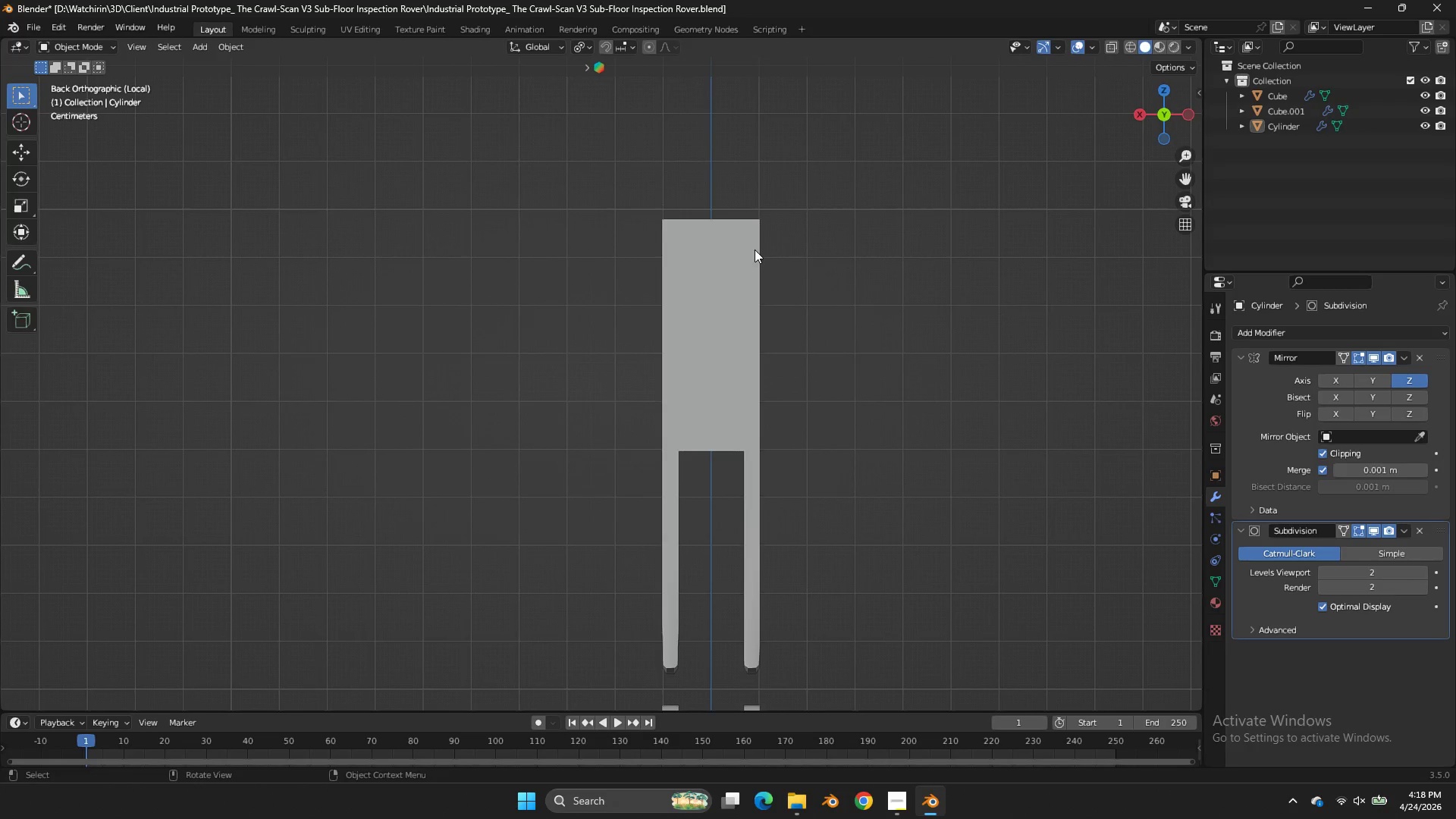 
left_click([755, 249])
 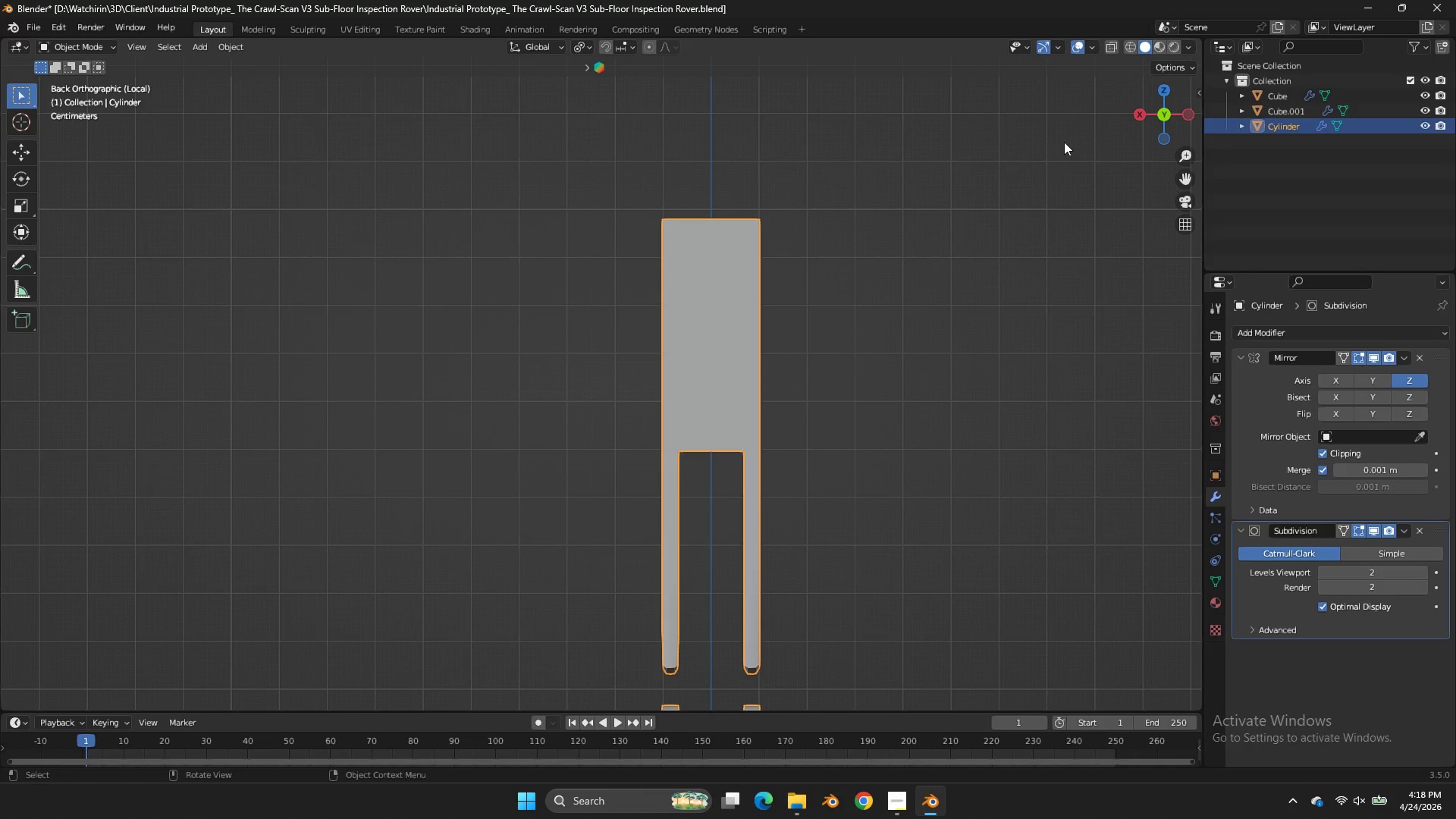 
left_click_drag(start_coordinate=[1168, 111], to_coordinate=[5, 190])
 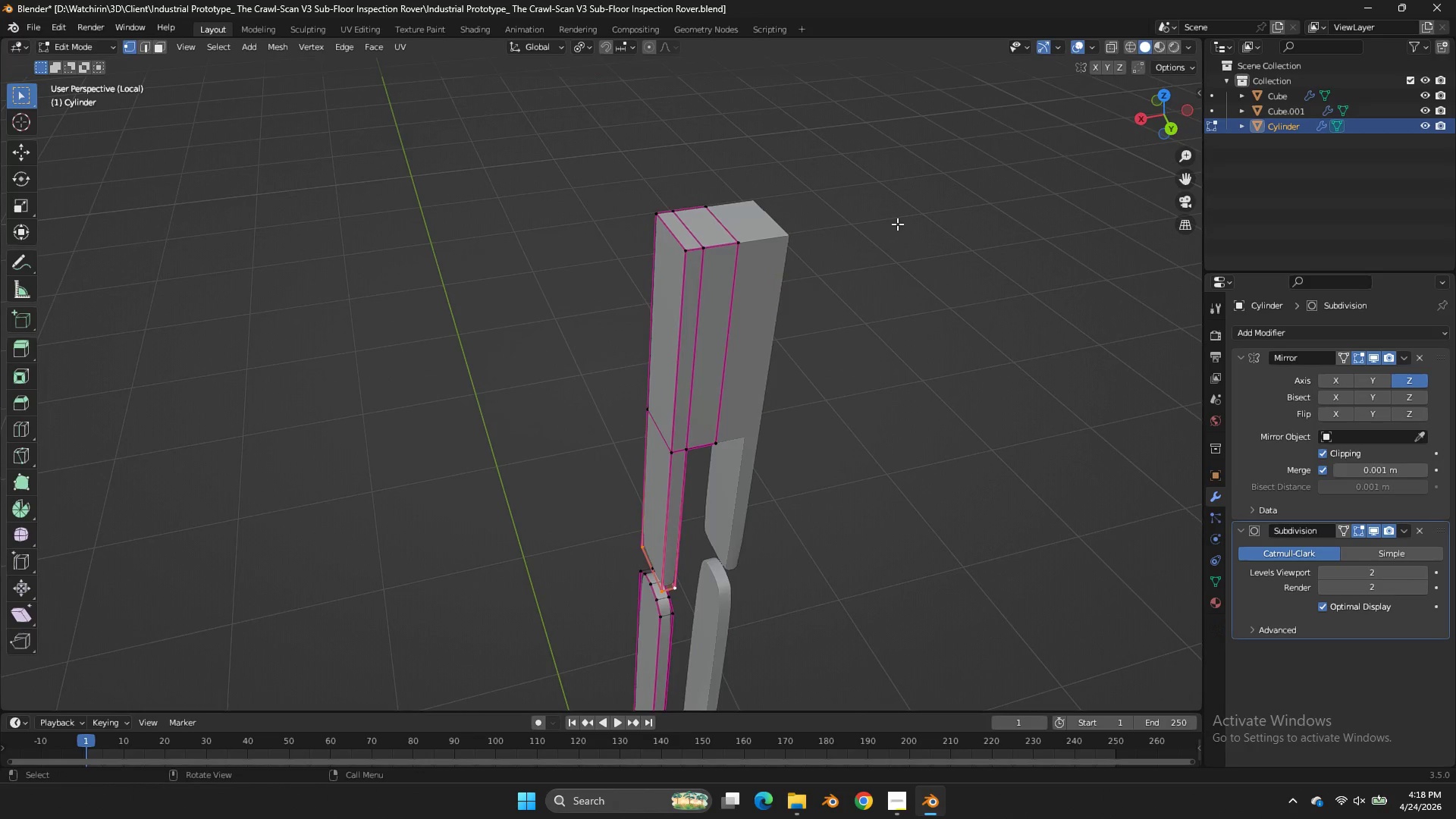 
key(Tab)
 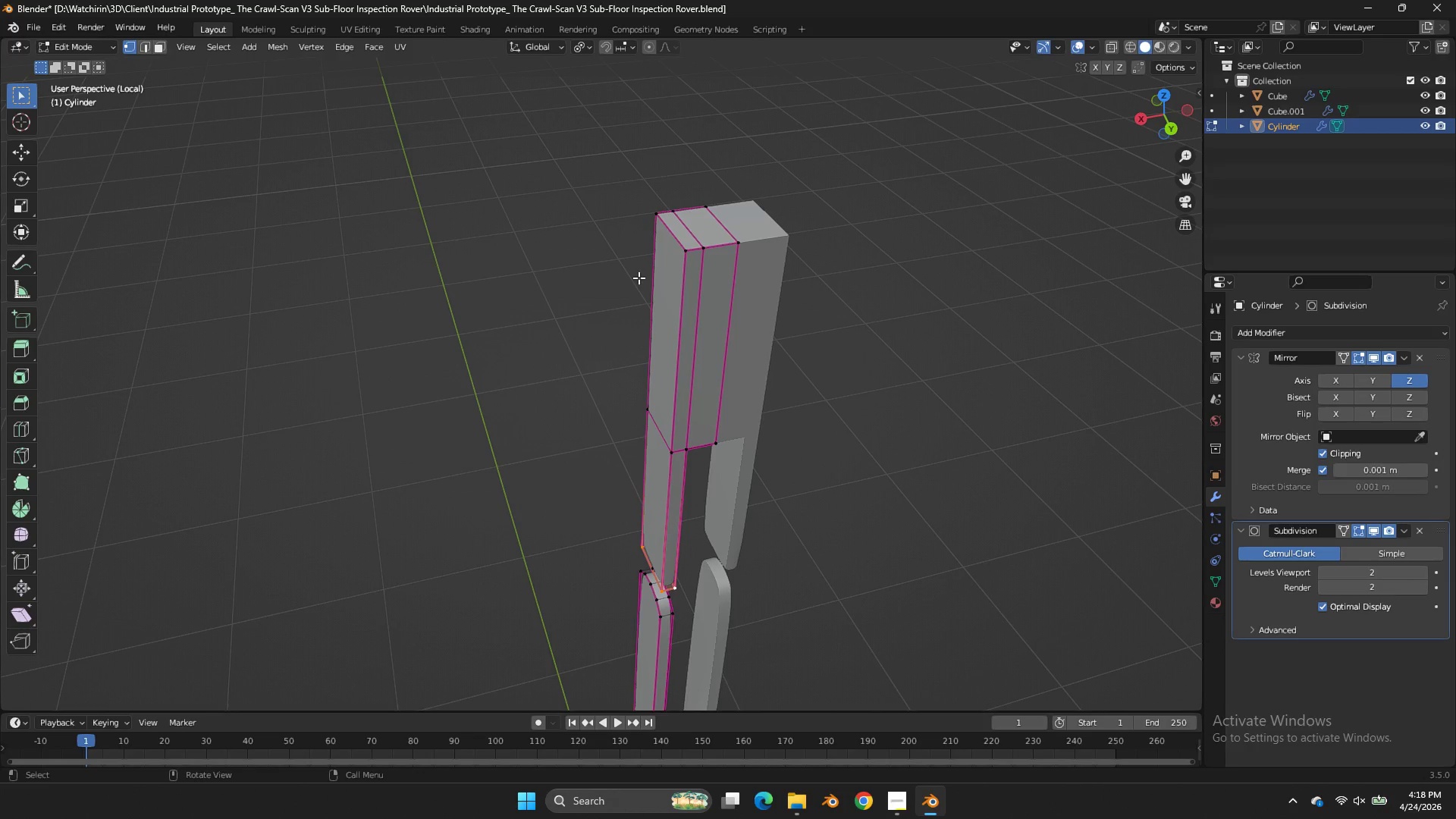 
hold_key(key=AltLeft, duration=0.89)
left_click_drag(start_coordinate=[706, 322], to_coordinate=[704, 318])
 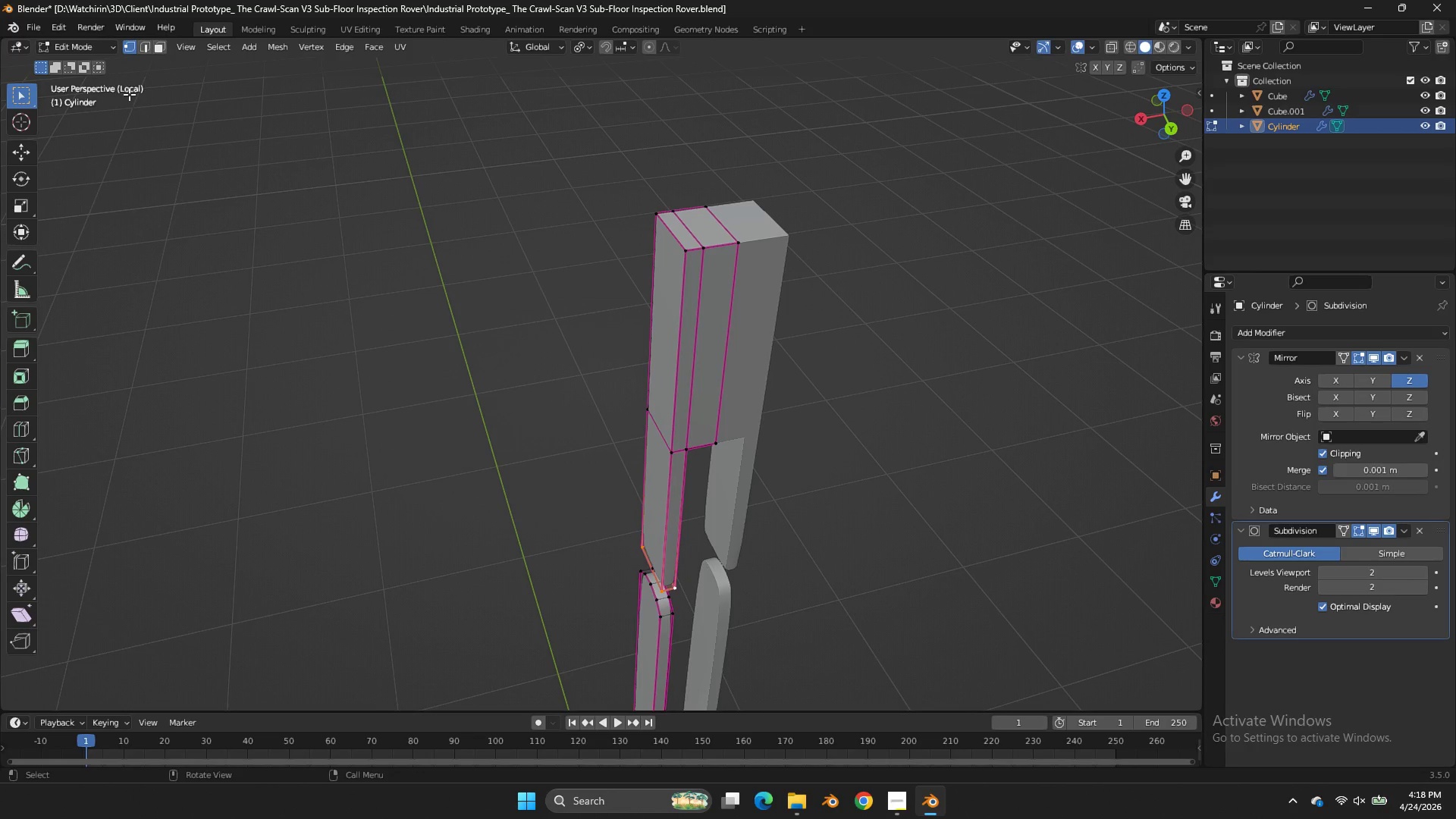 
left_click([154, 46])
 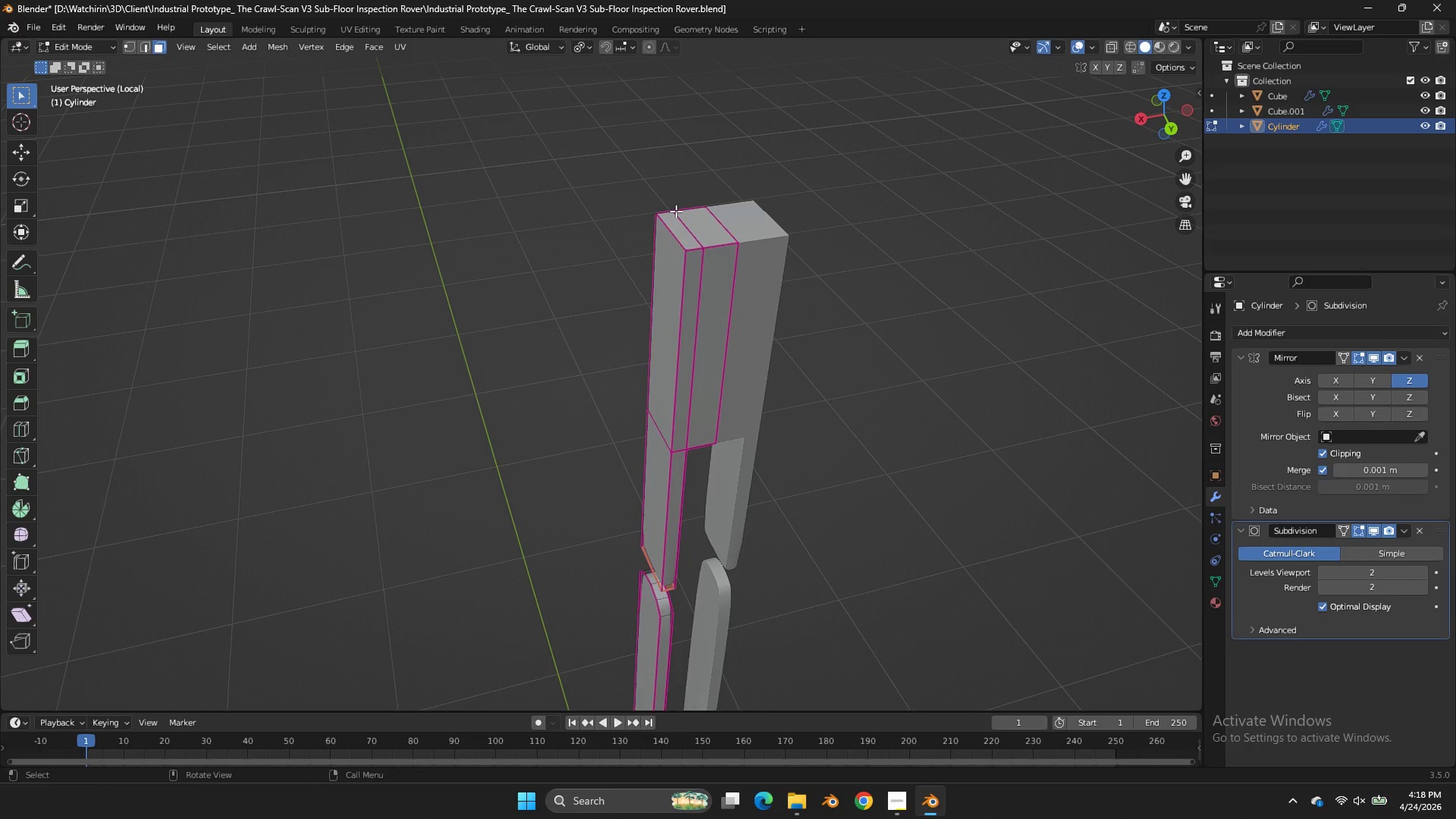 
left_click([676, 211])
 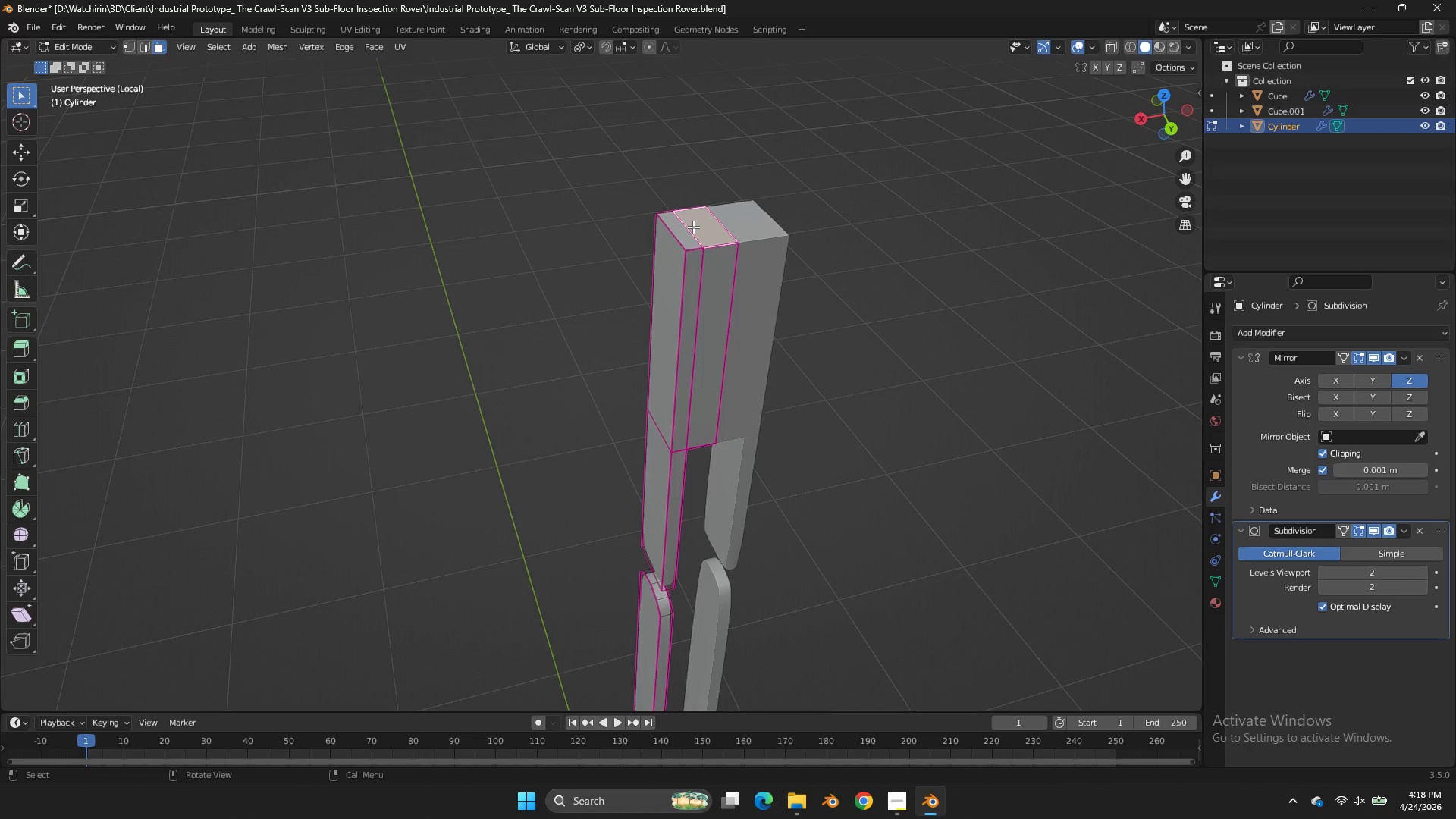 
hold_key(key=ShiftLeft, duration=0.58)
left_click([682, 230])
 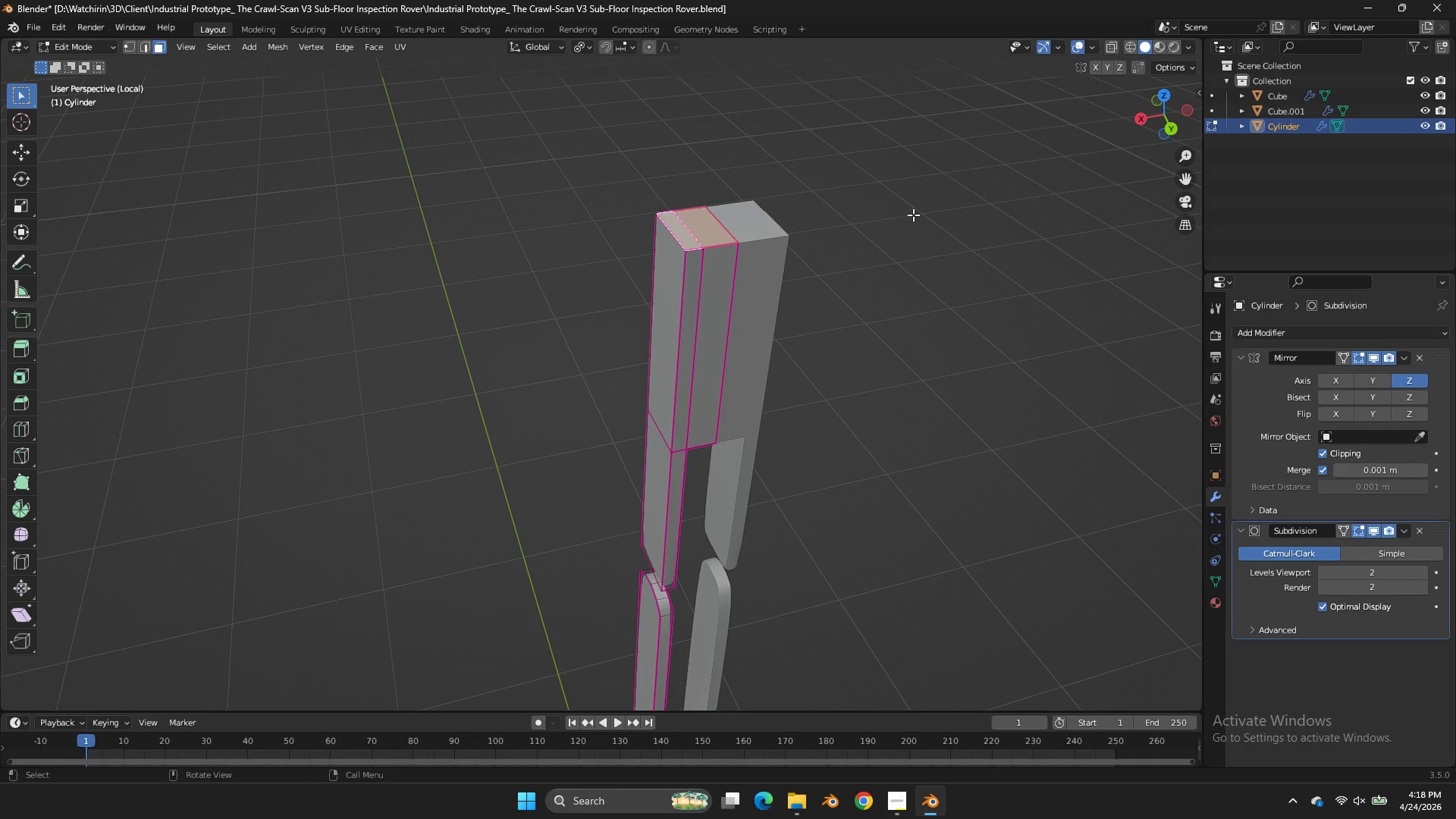 
key(I)
 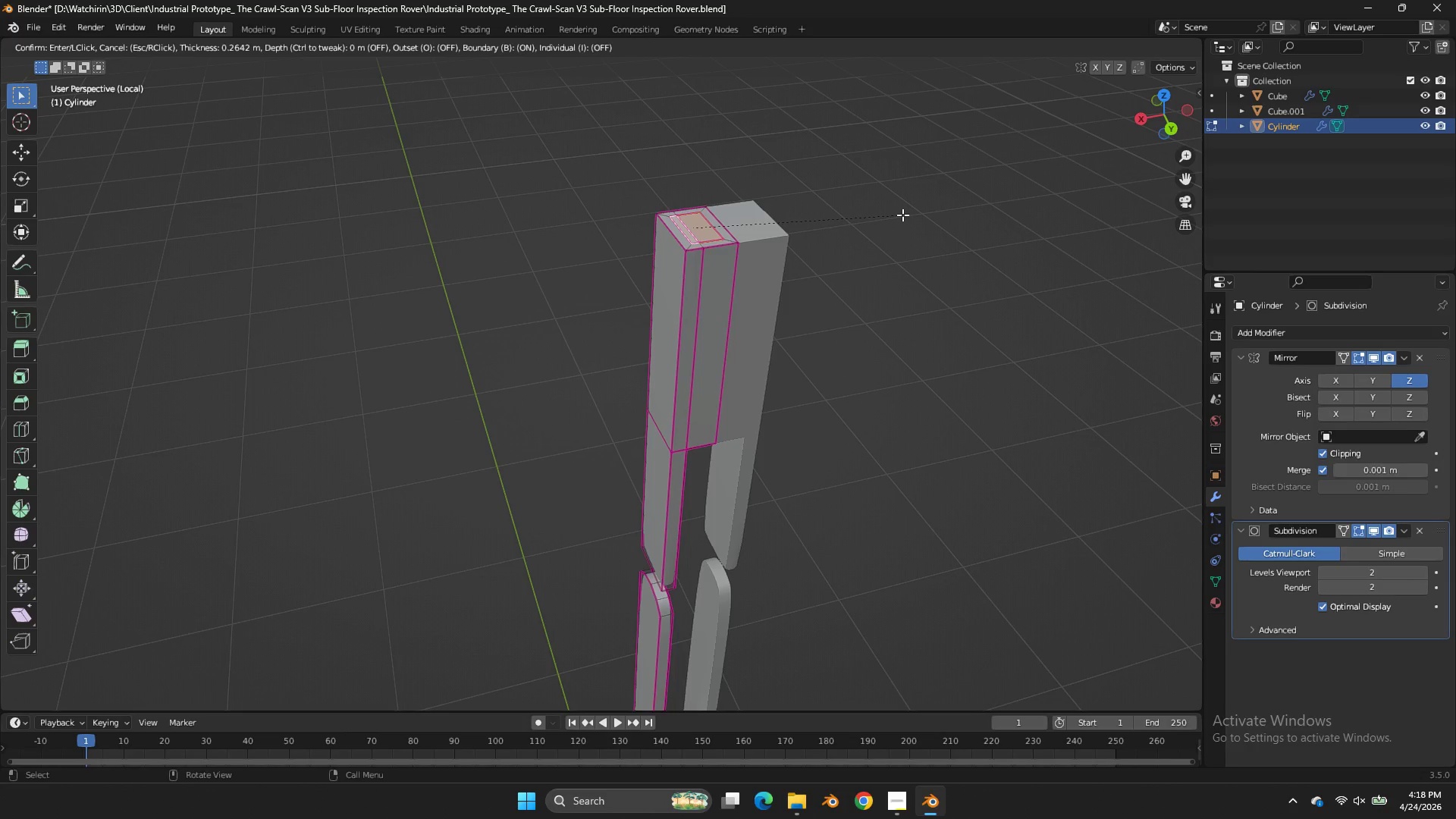 
left_click([902, 215])
 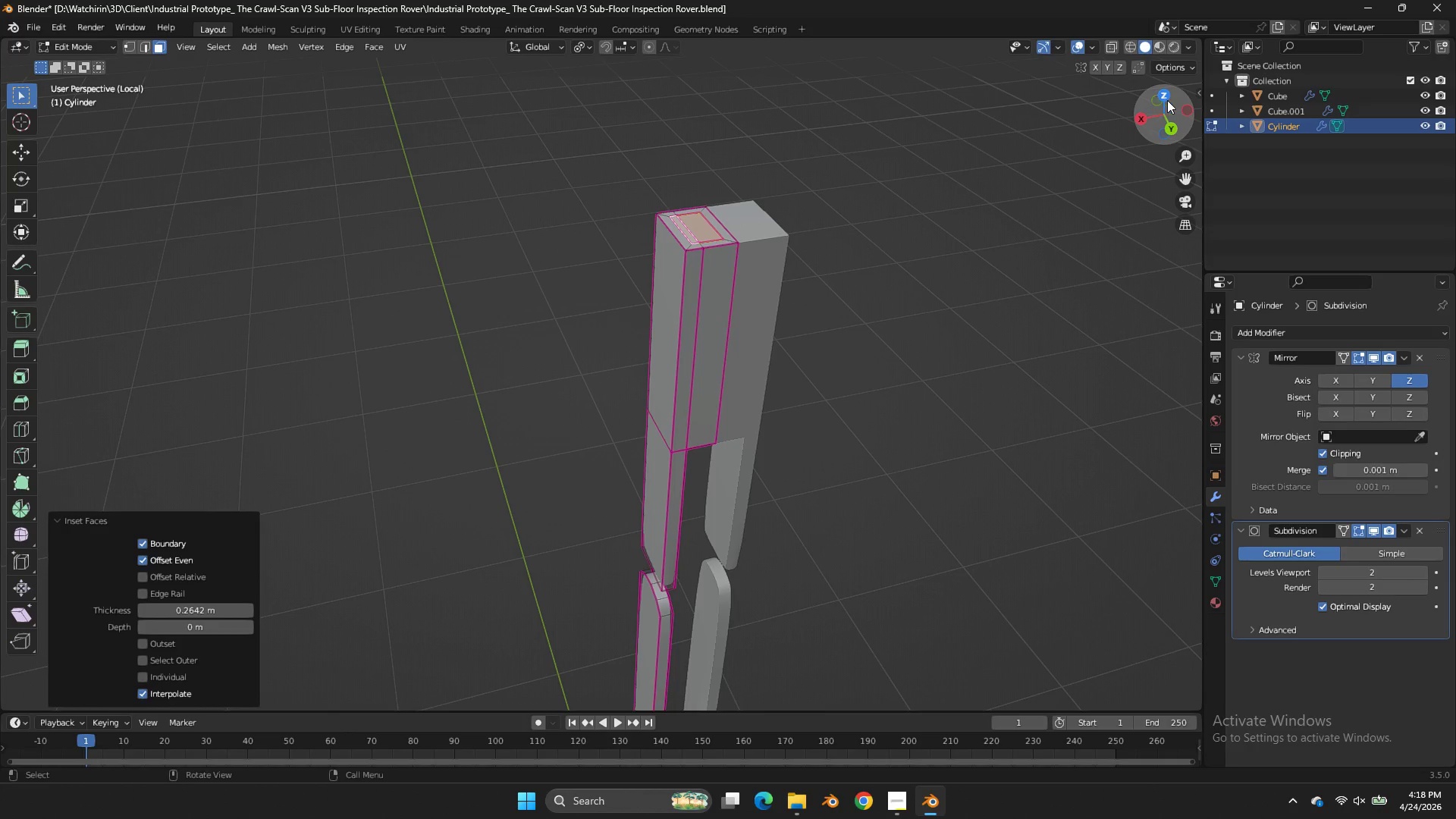 
left_click([1167, 100])
 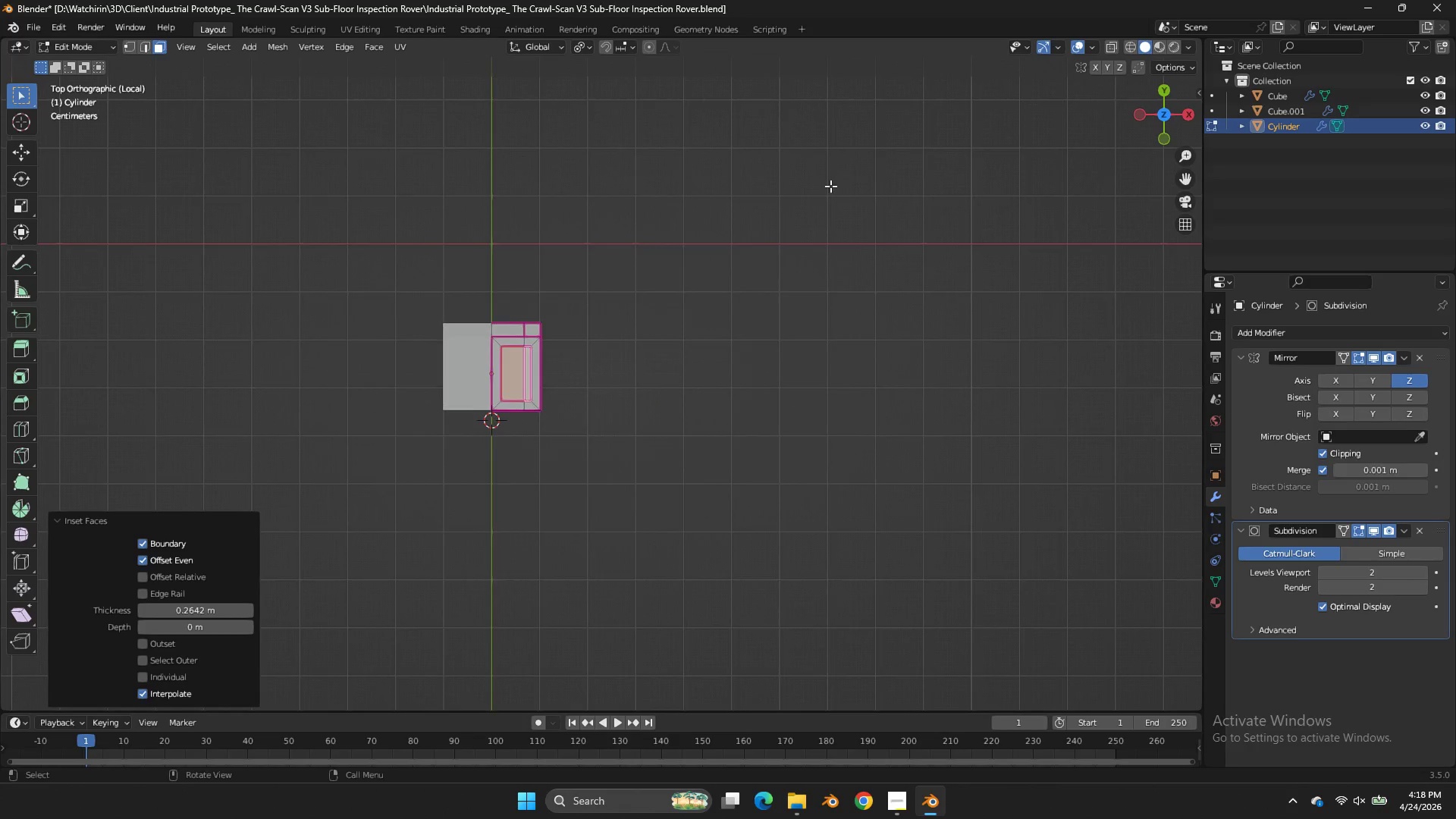 
scroll: coordinate [830, 186], scroll_direction: up, amount: 3.0
 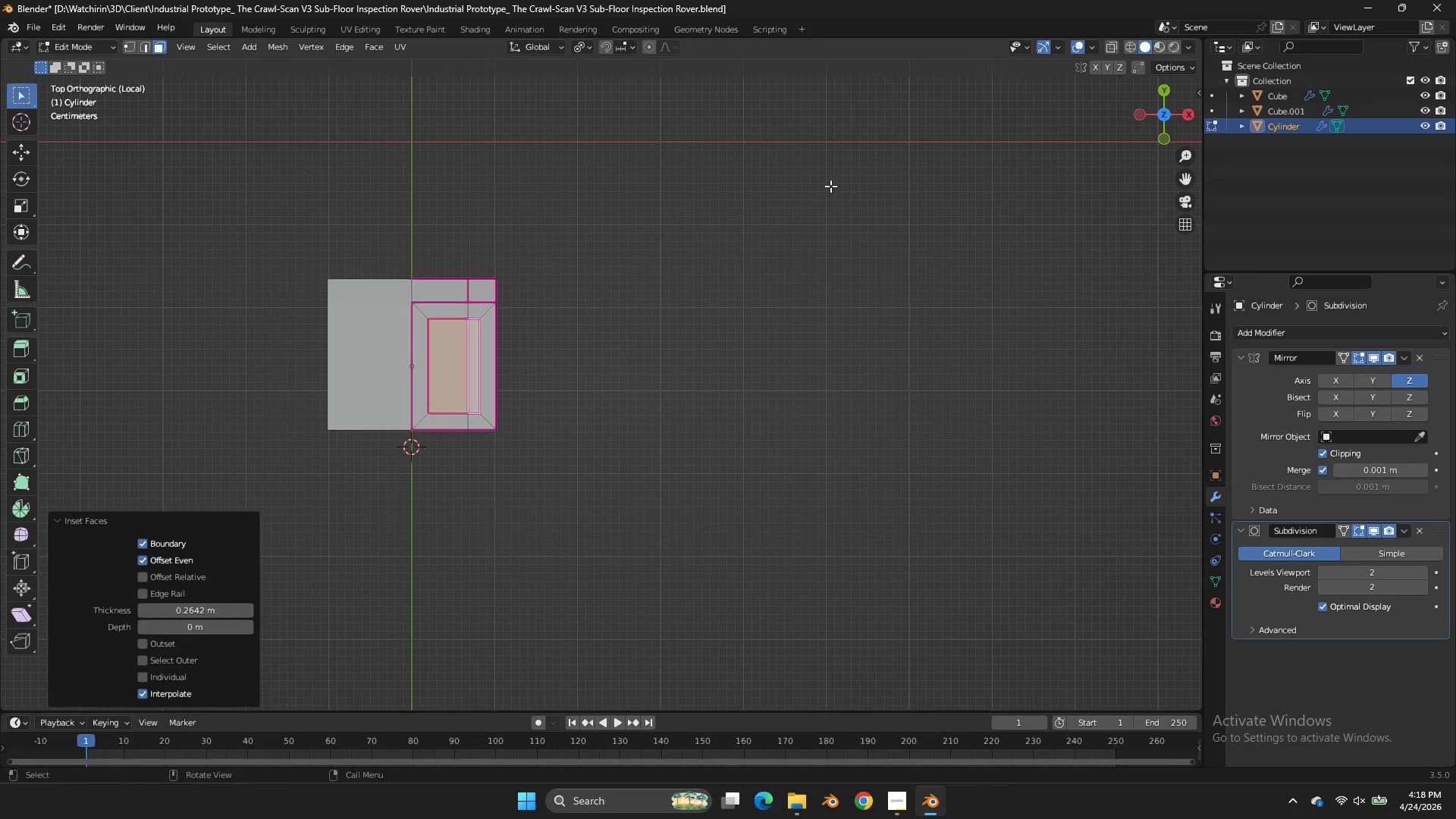 
type(gx)
 